 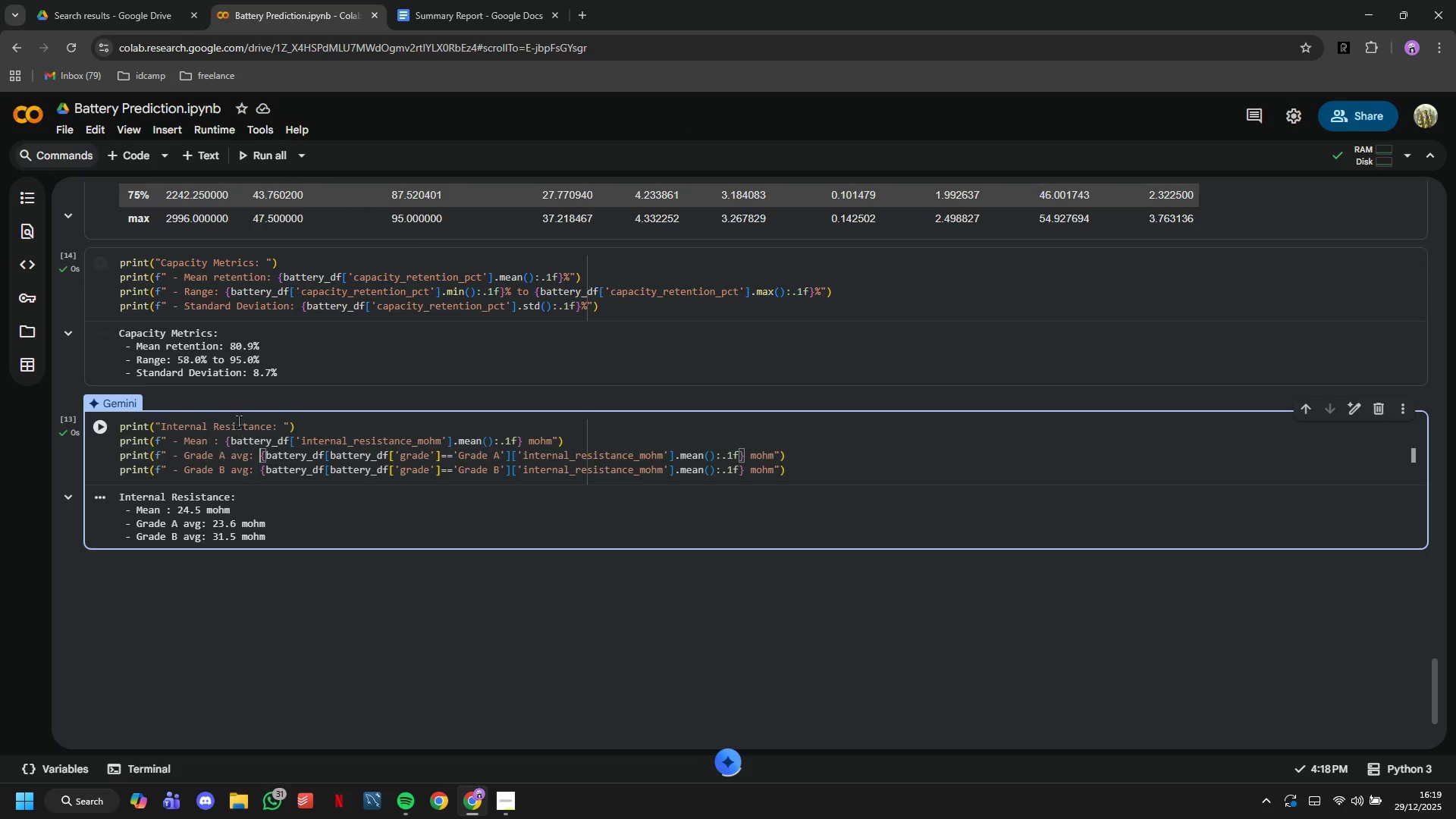 
left_click([118, 146])
 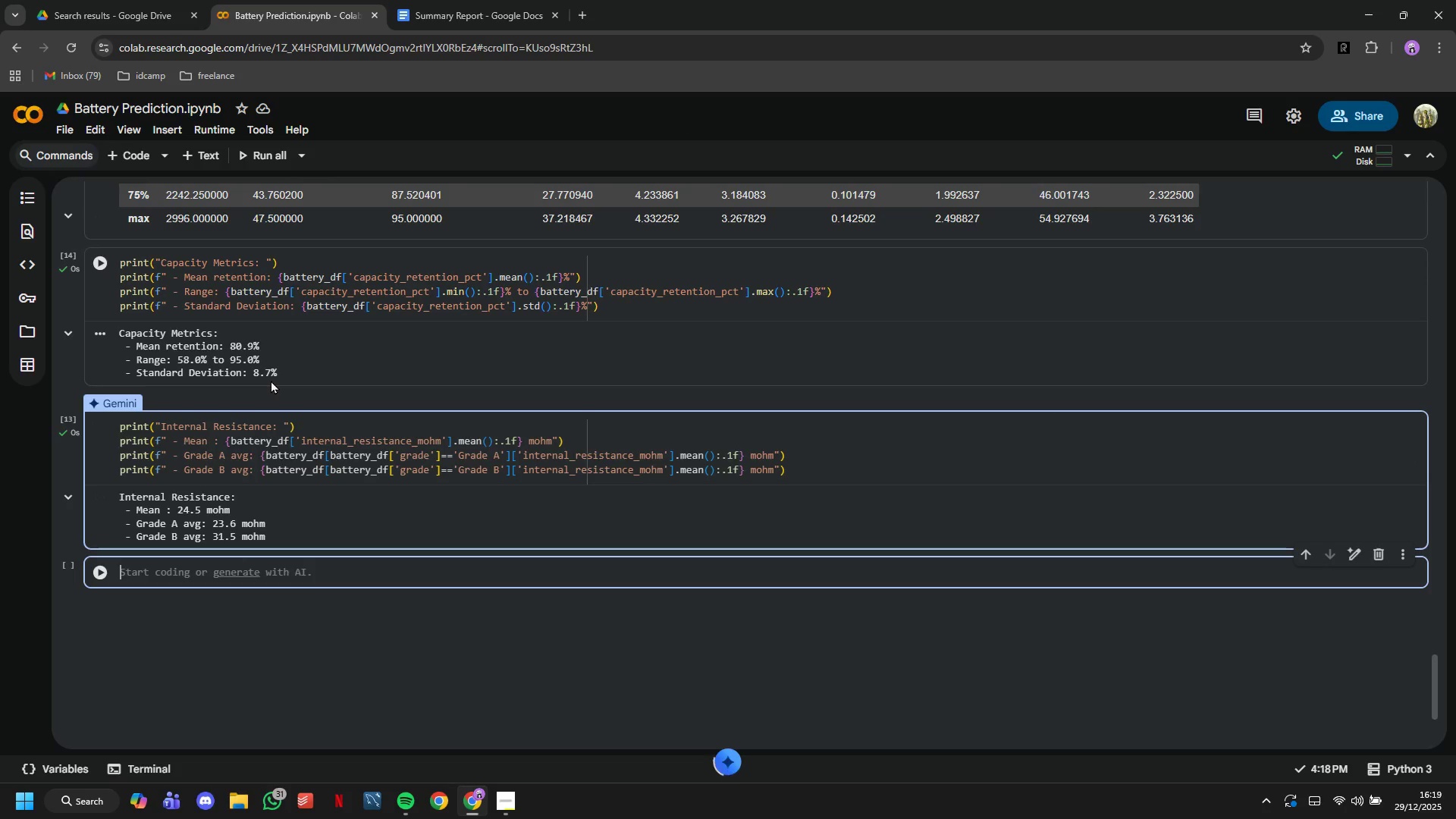 
type(print(f" Cycle Life: )
 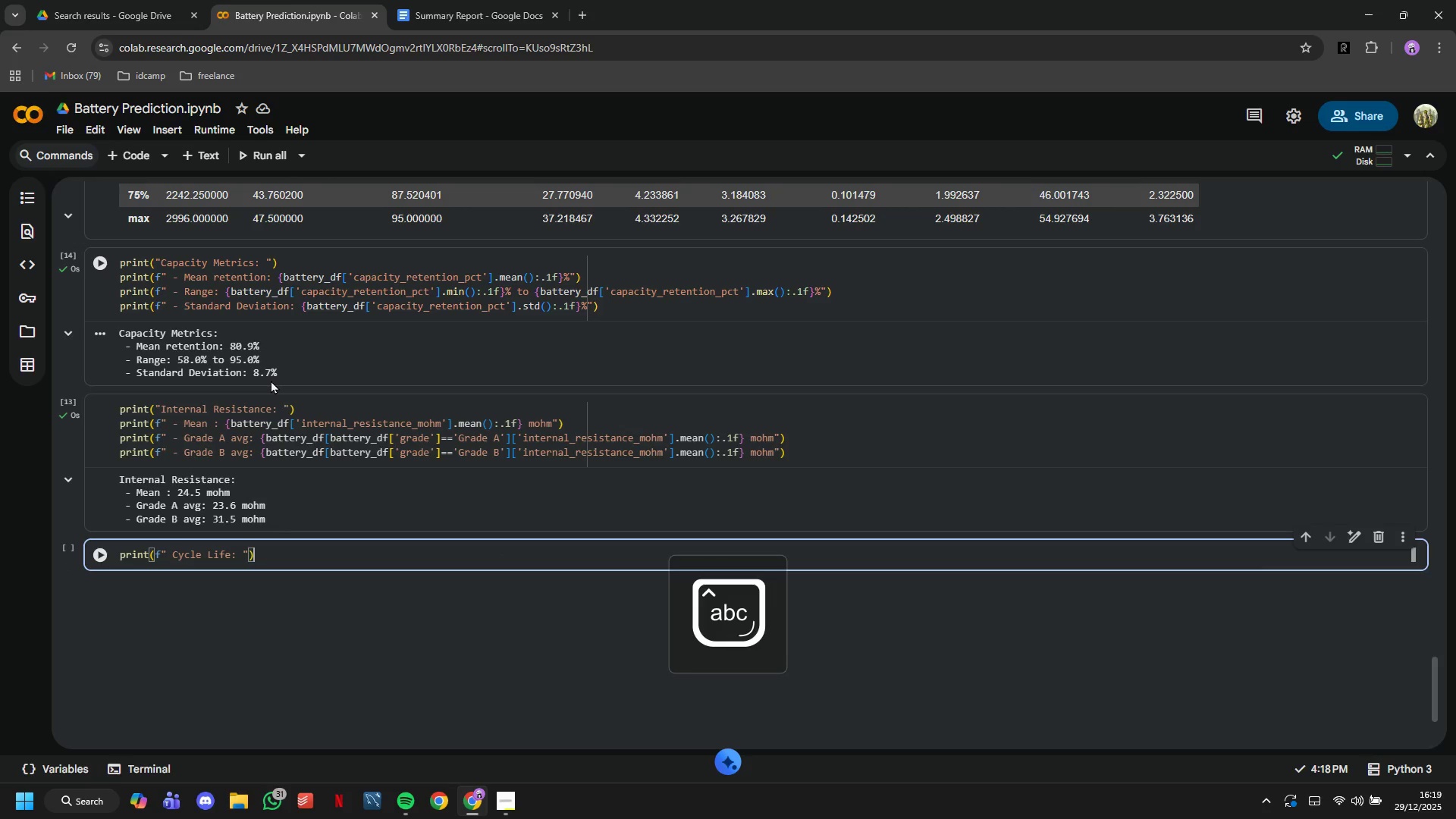 
 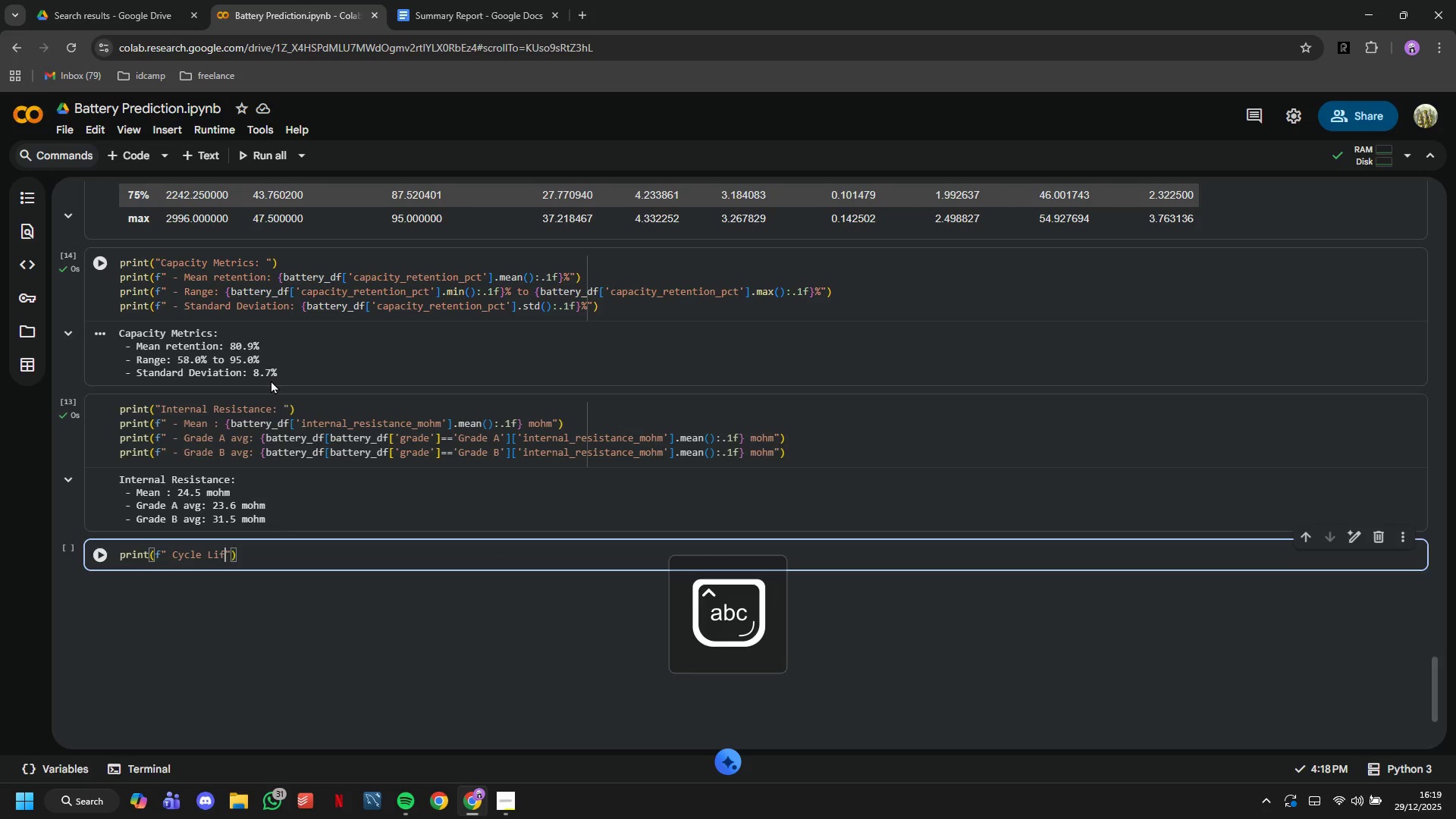 
key(ArrowRight)
 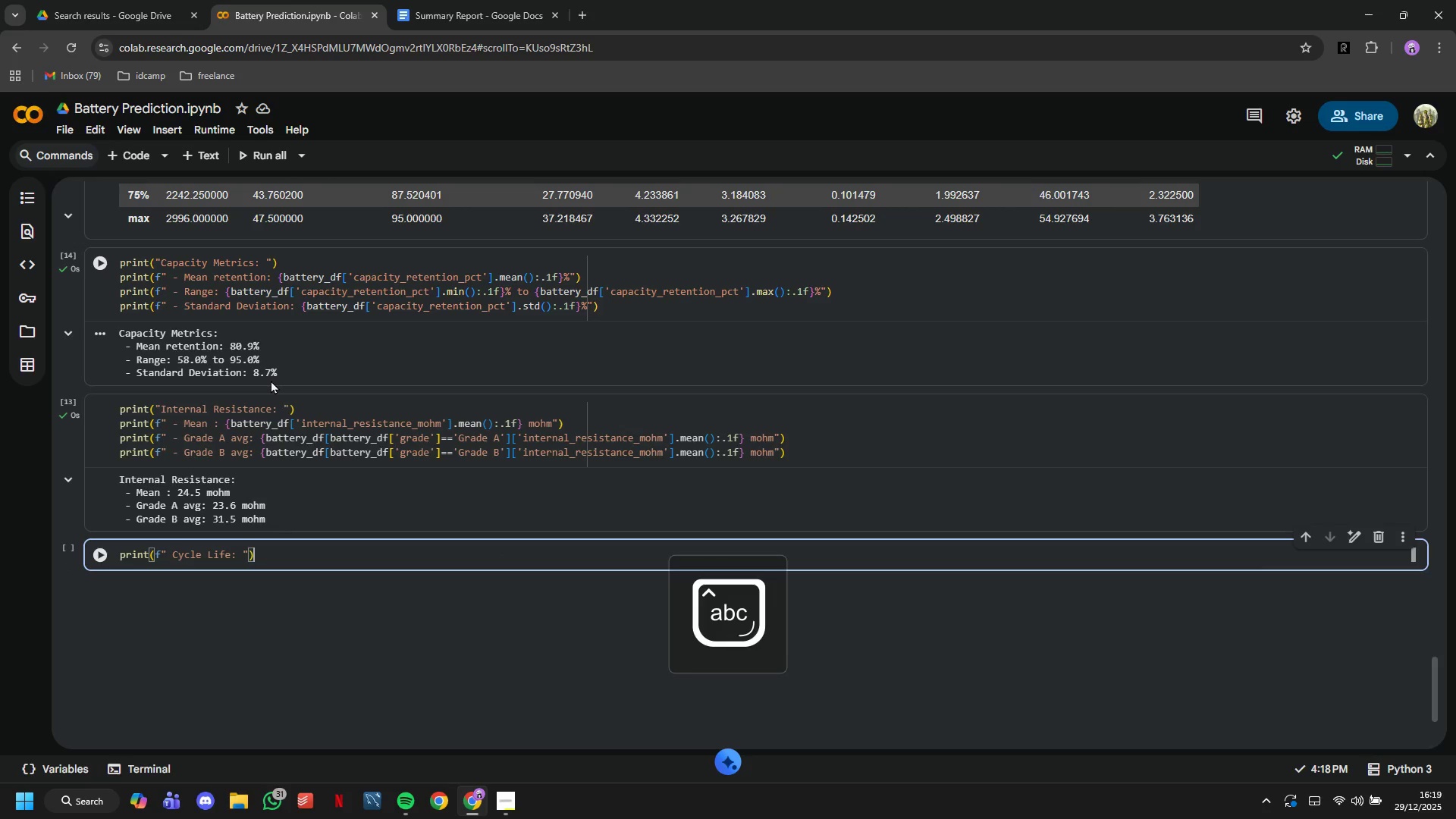 
key(ArrowRight)
 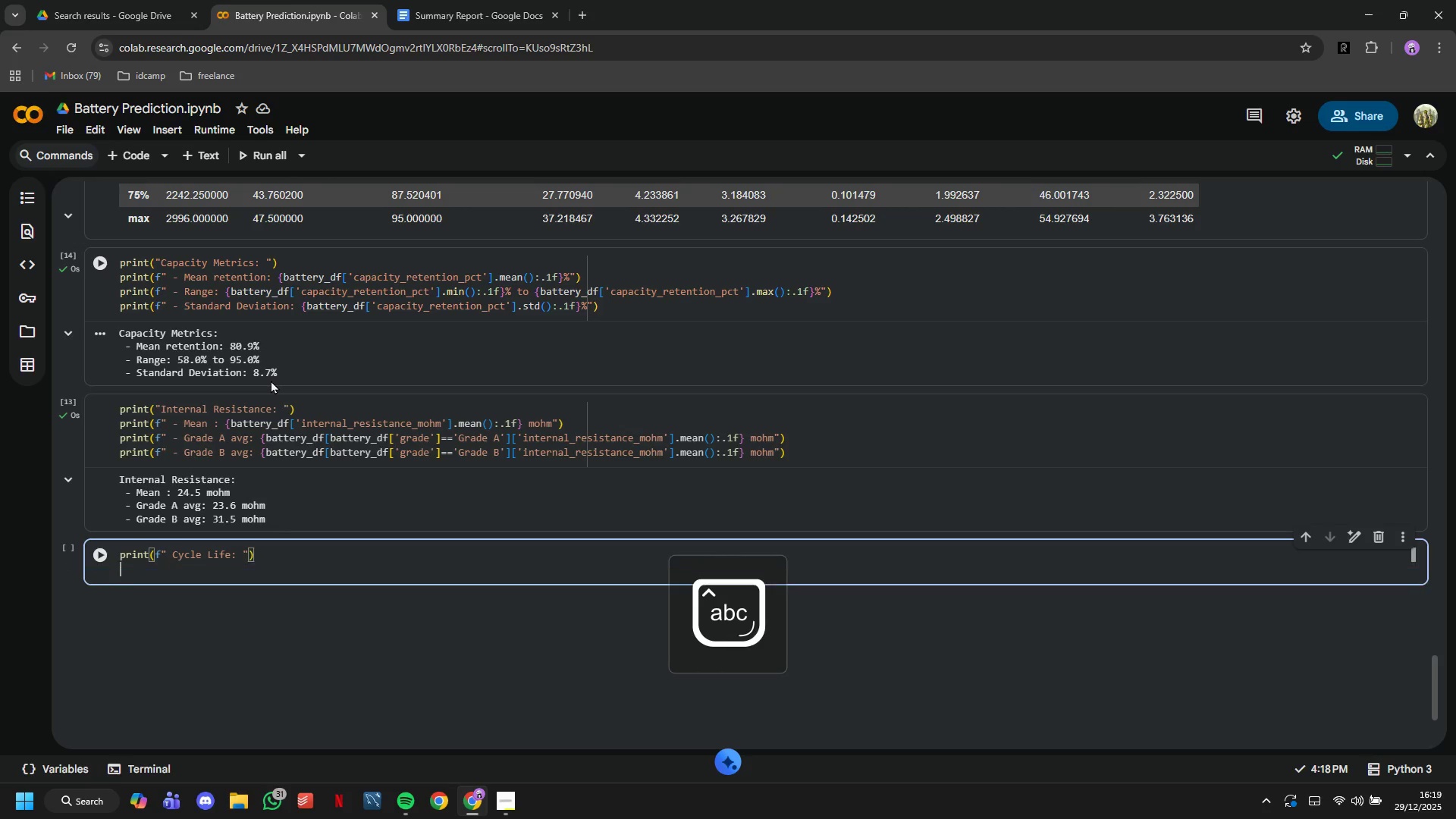 
key(Enter)
 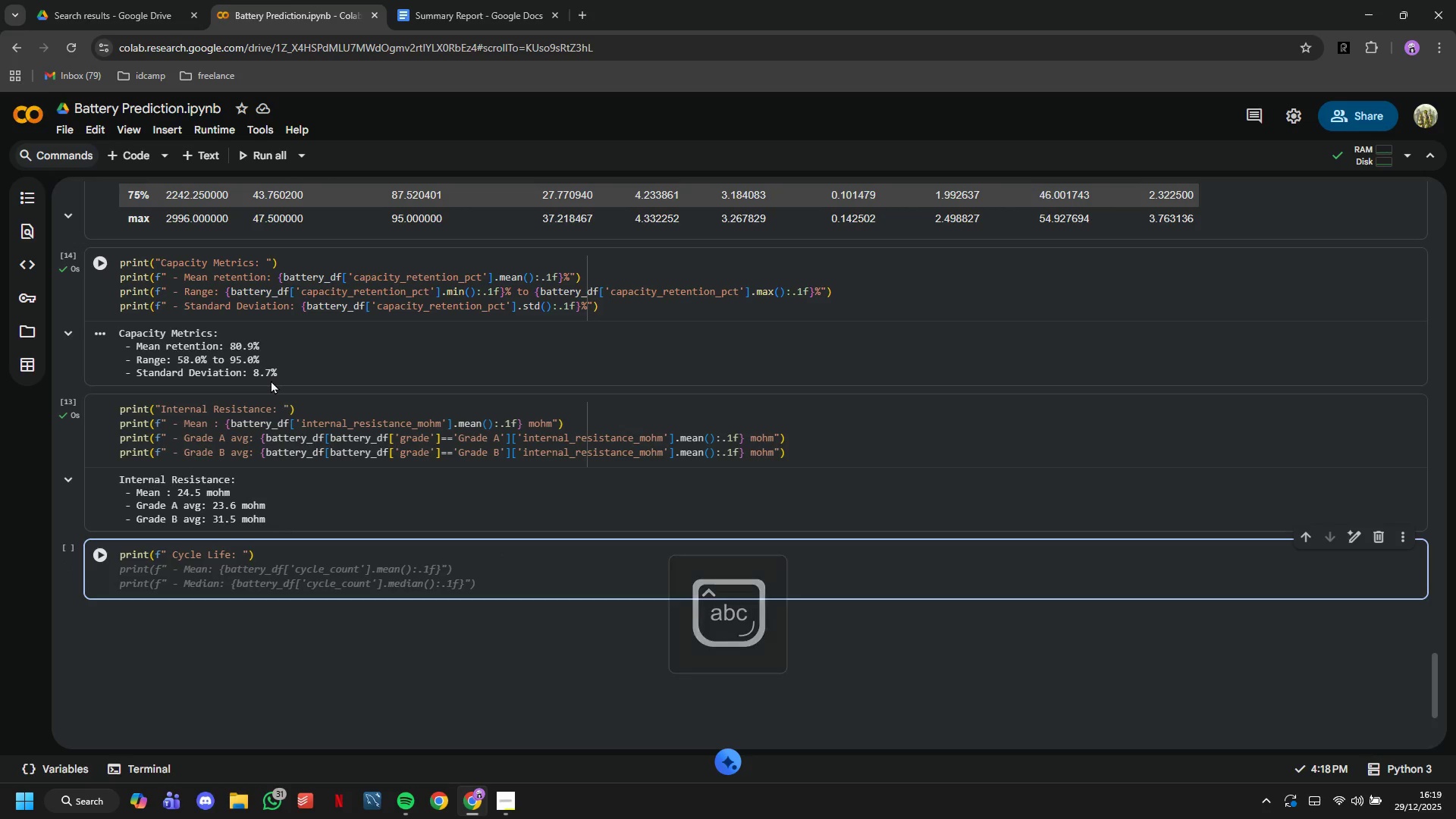 
type(print(f"")
 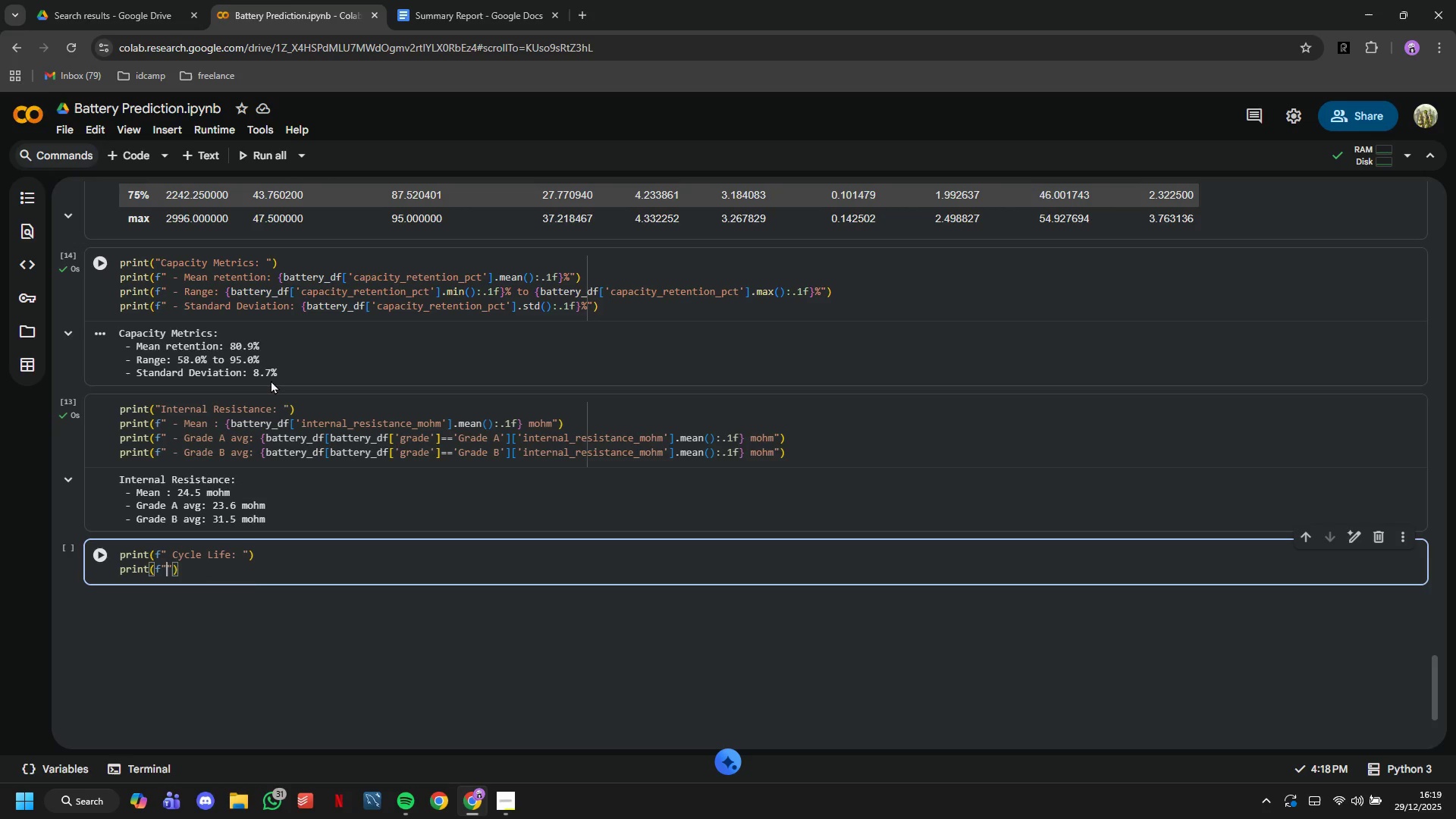 
 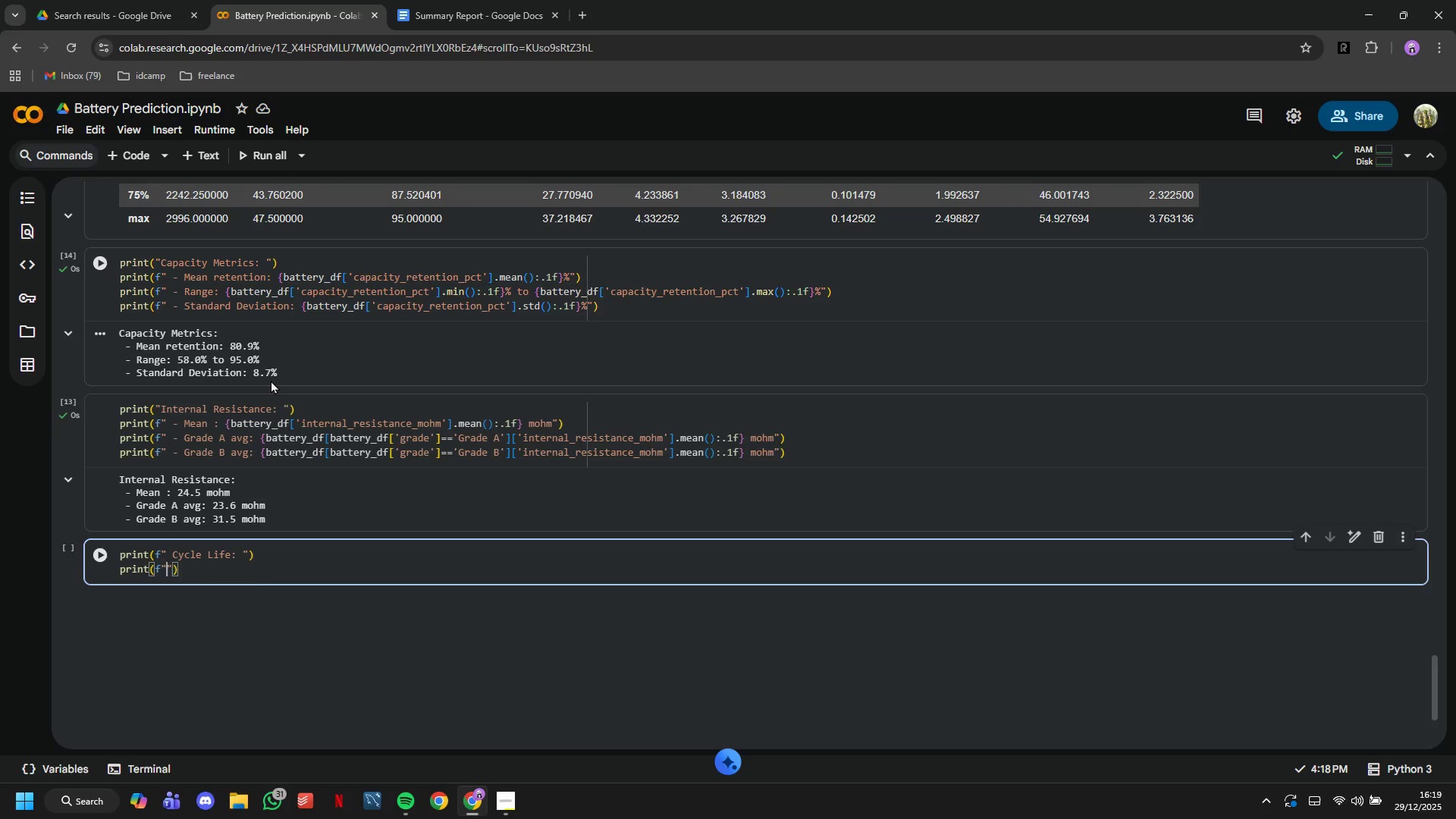 
key(ArrowLeft)
 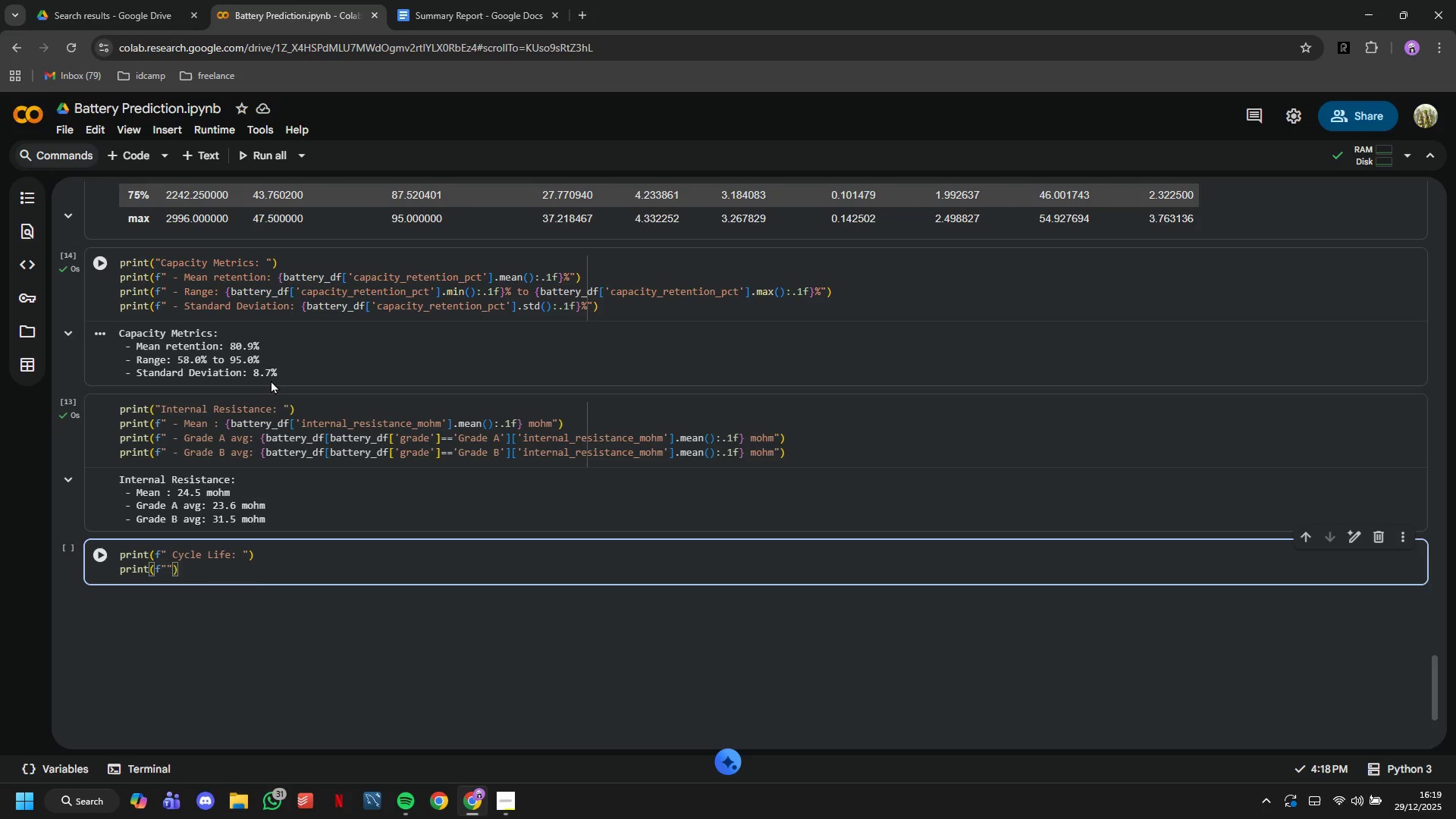 
type( - Average cycles: {battery_df['cycle_count)
 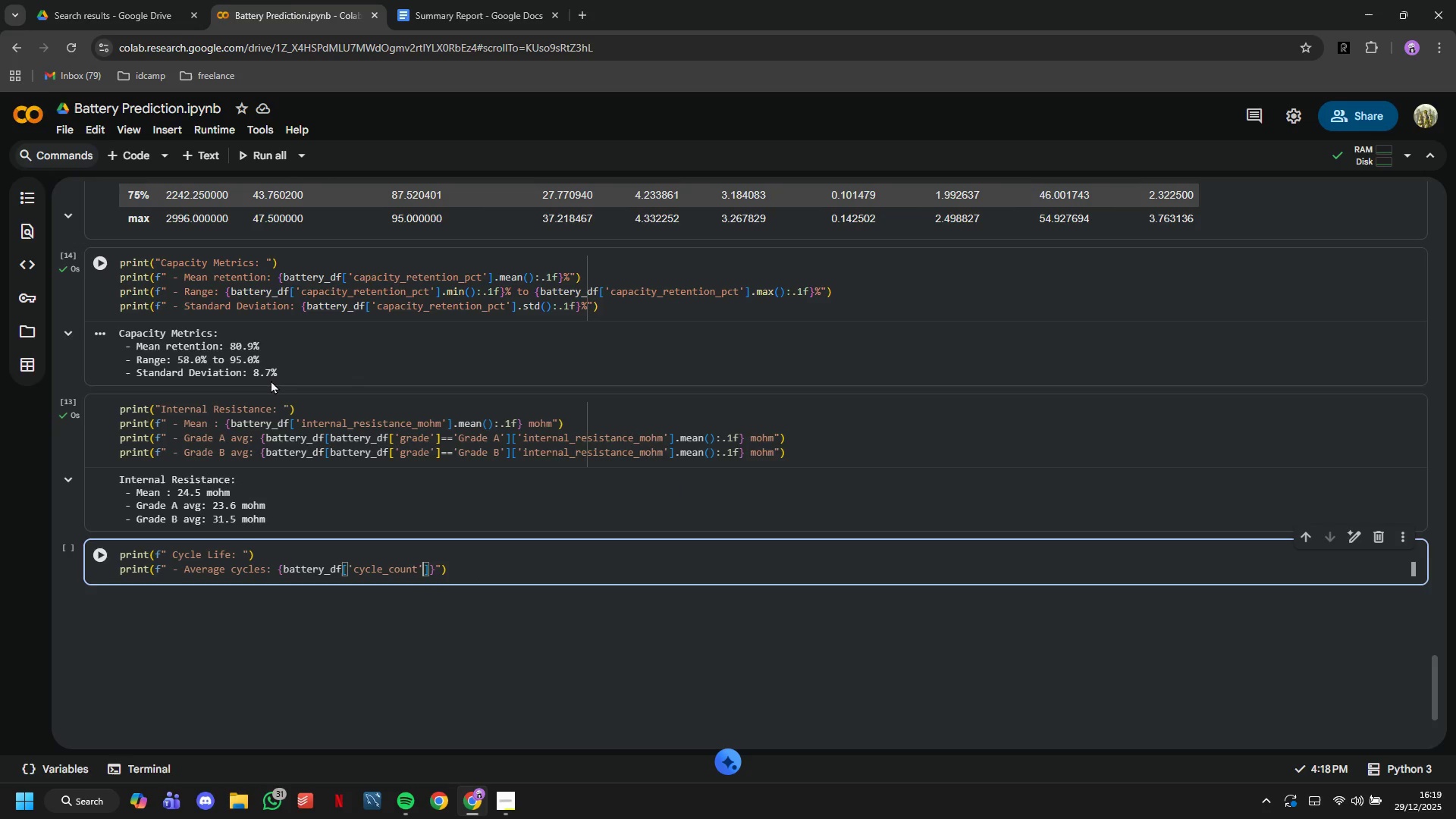 
key(ArrowRight)
 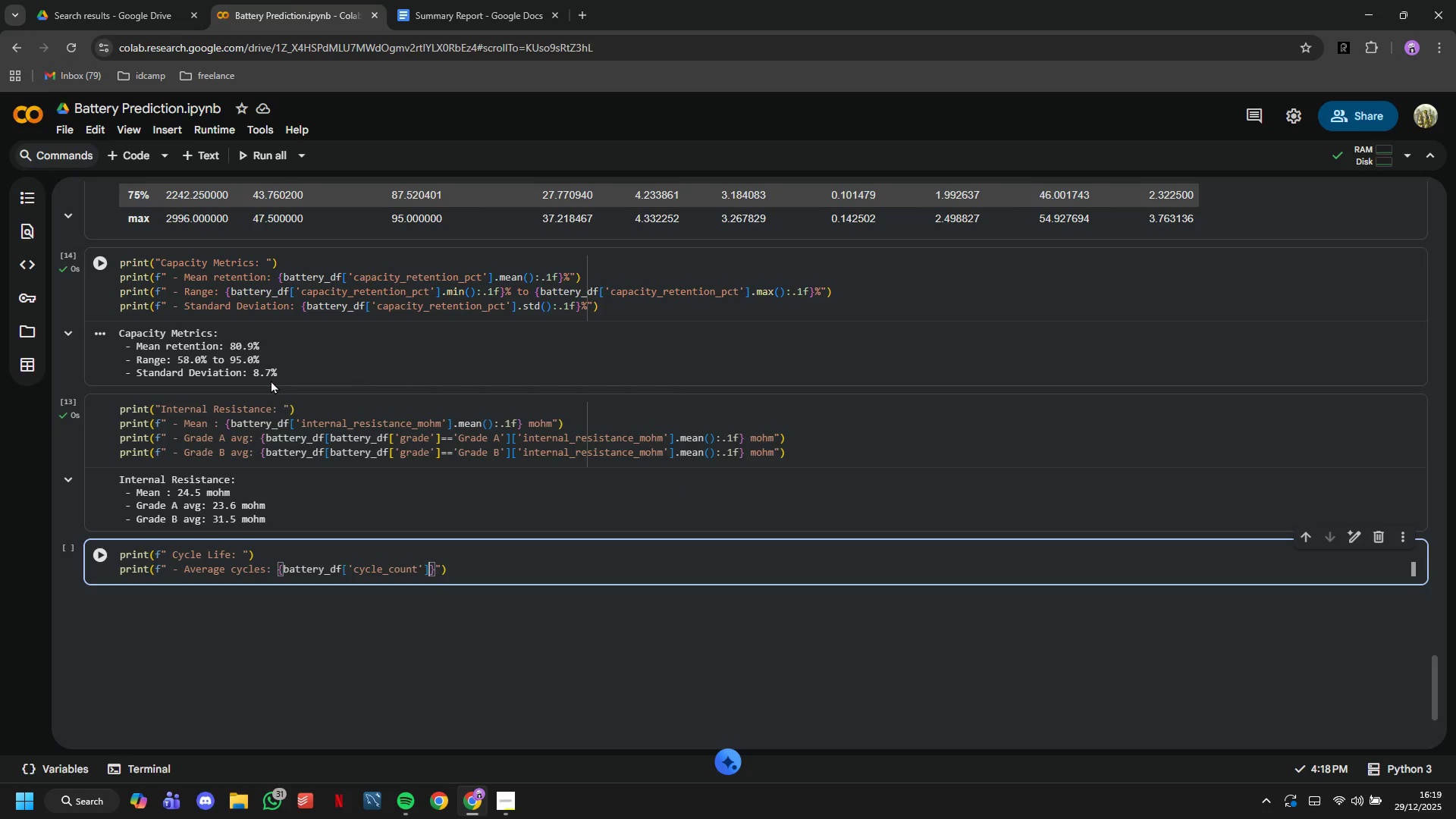 
key(ArrowRight)
 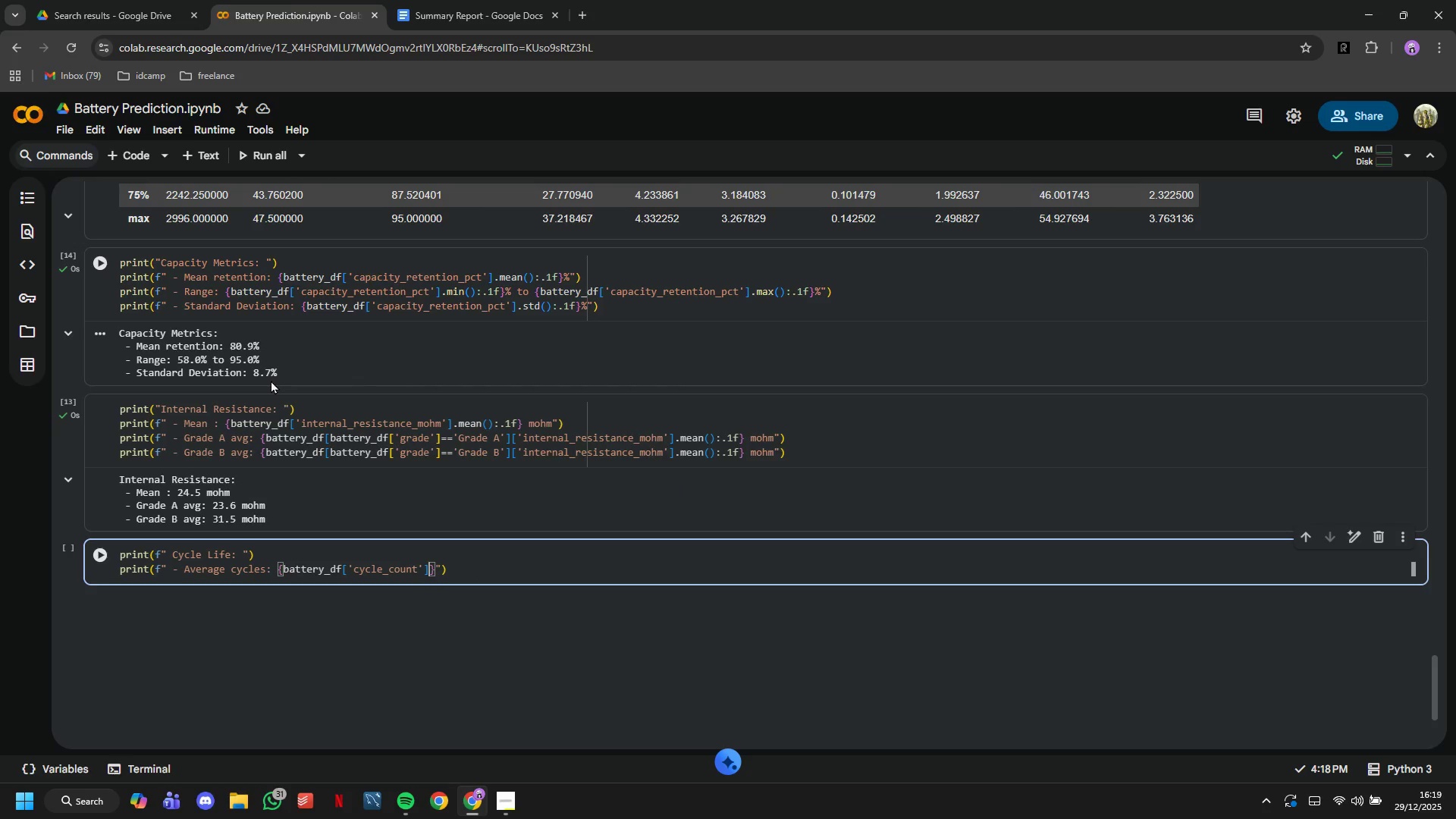 
type(.mean()
 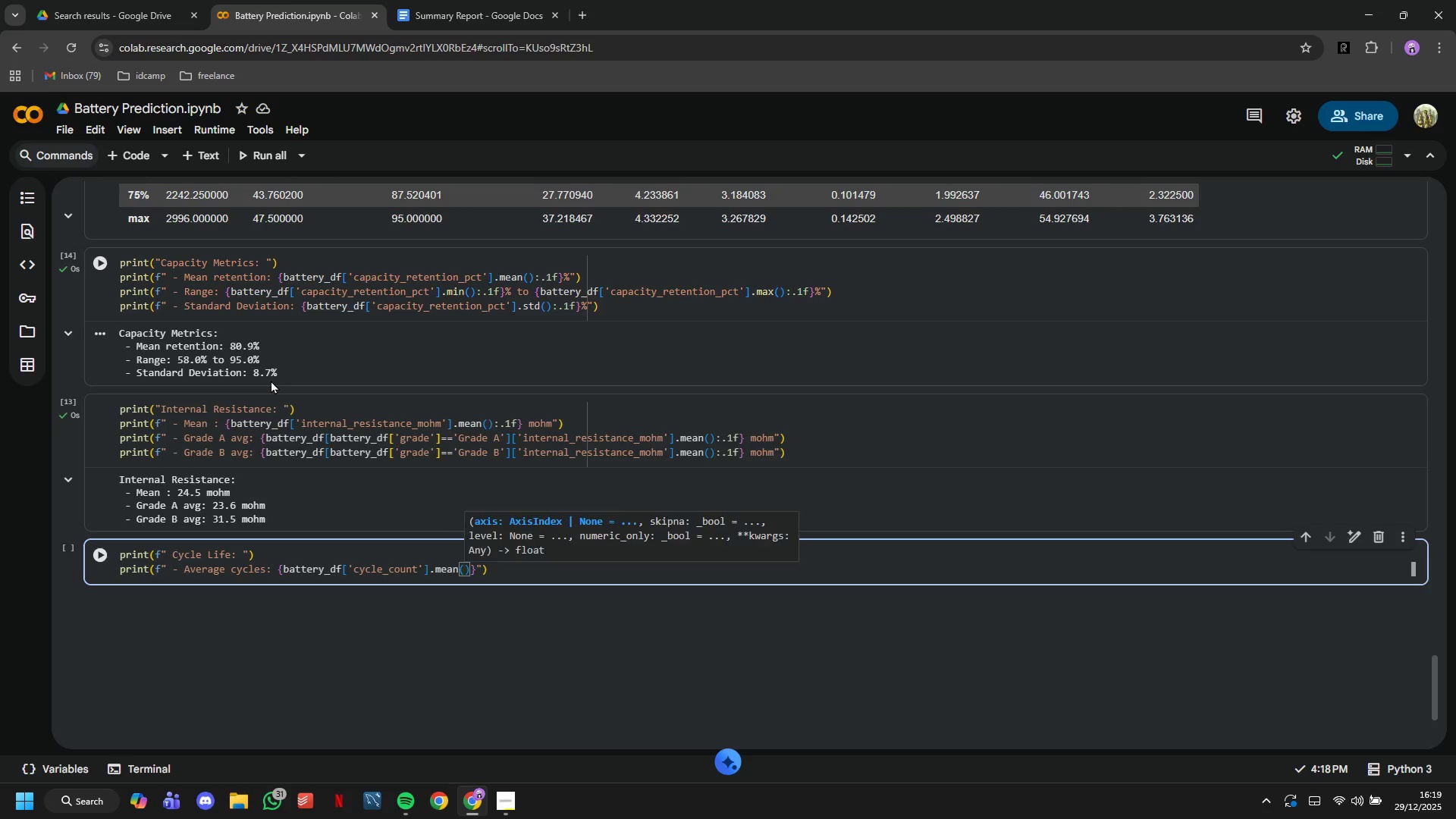 
key(ArrowRight)
 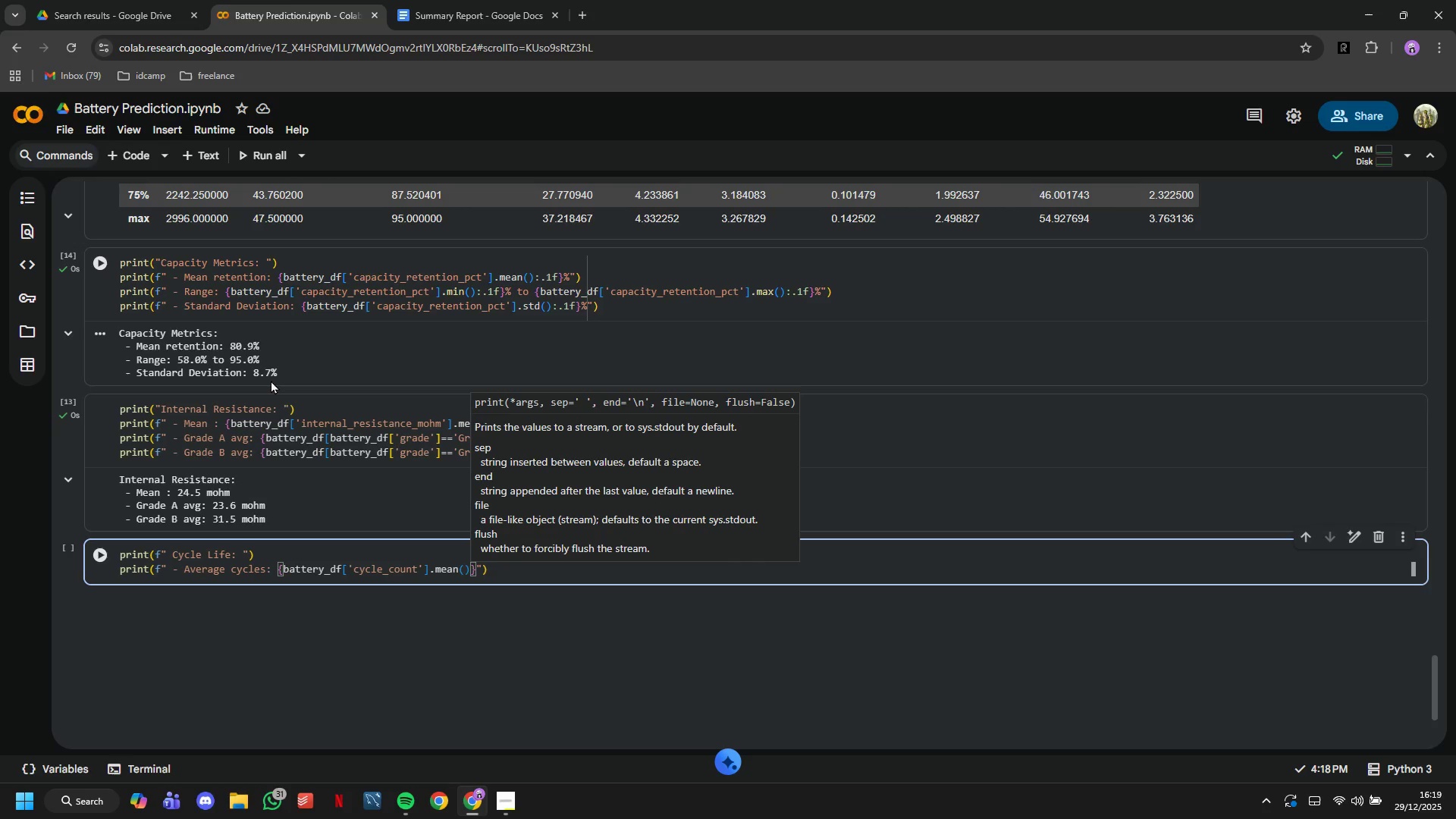 
type(:.0f)
 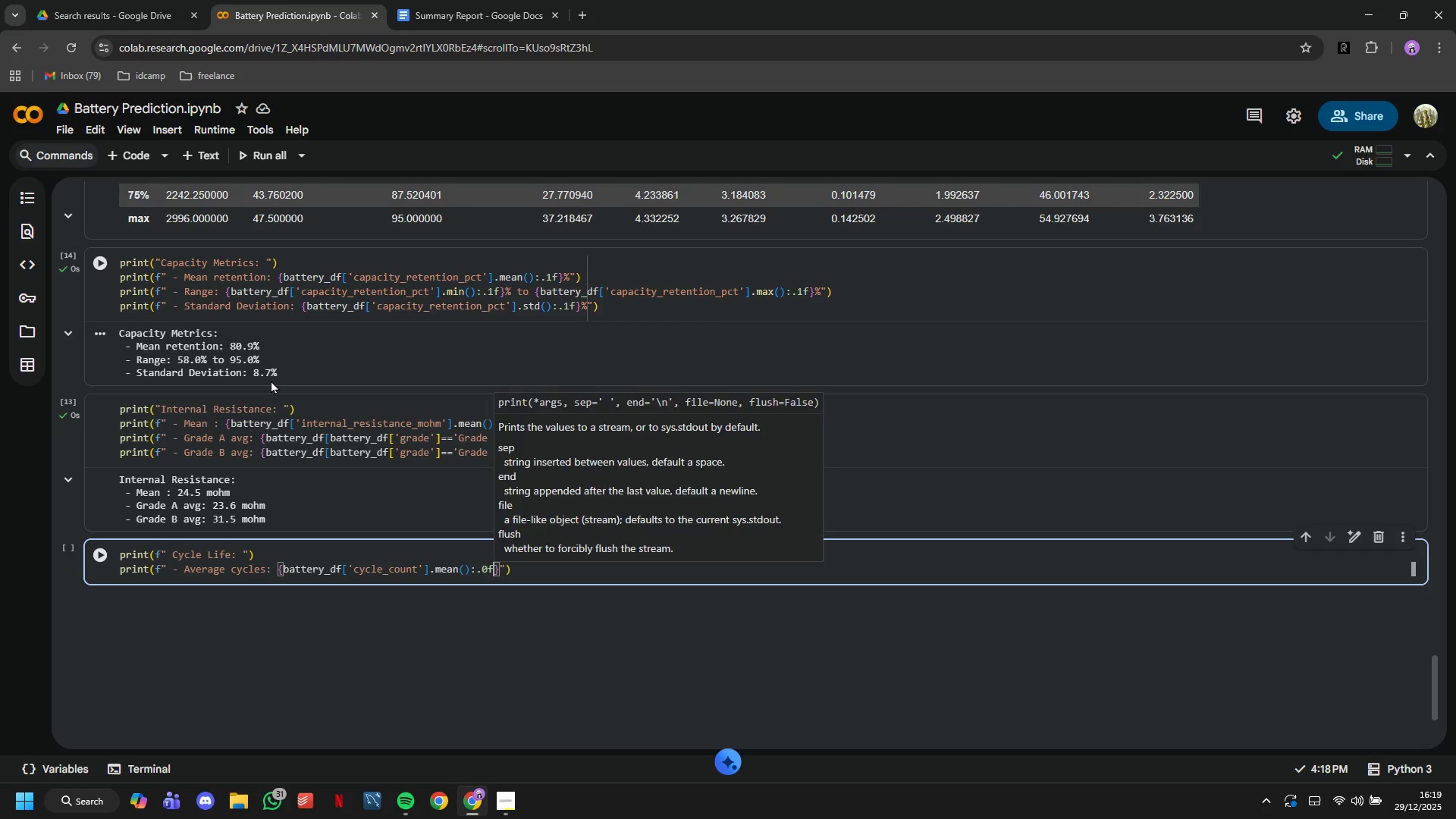 
key(ArrowRight)
 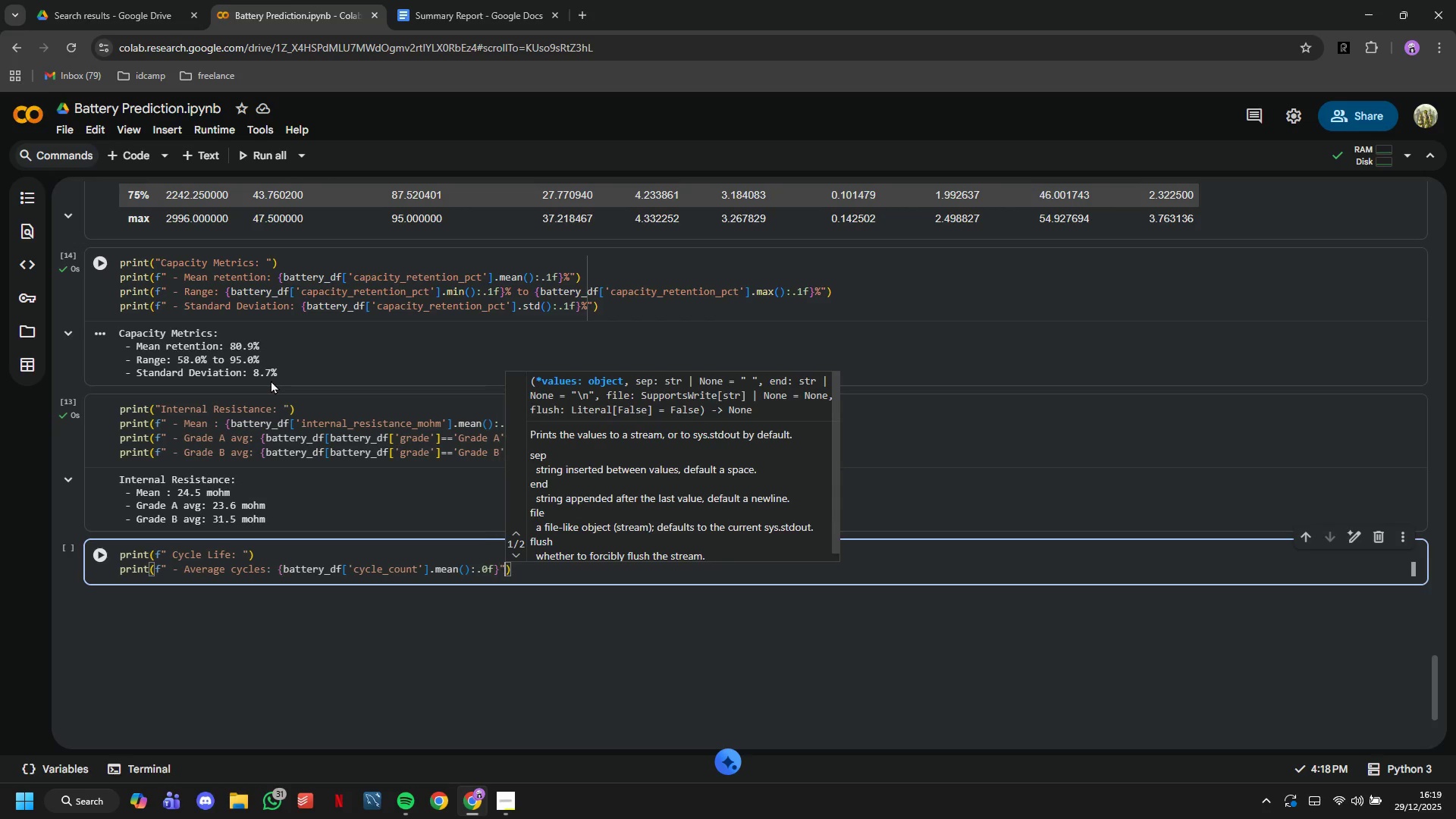 
key(ArrowRight)
 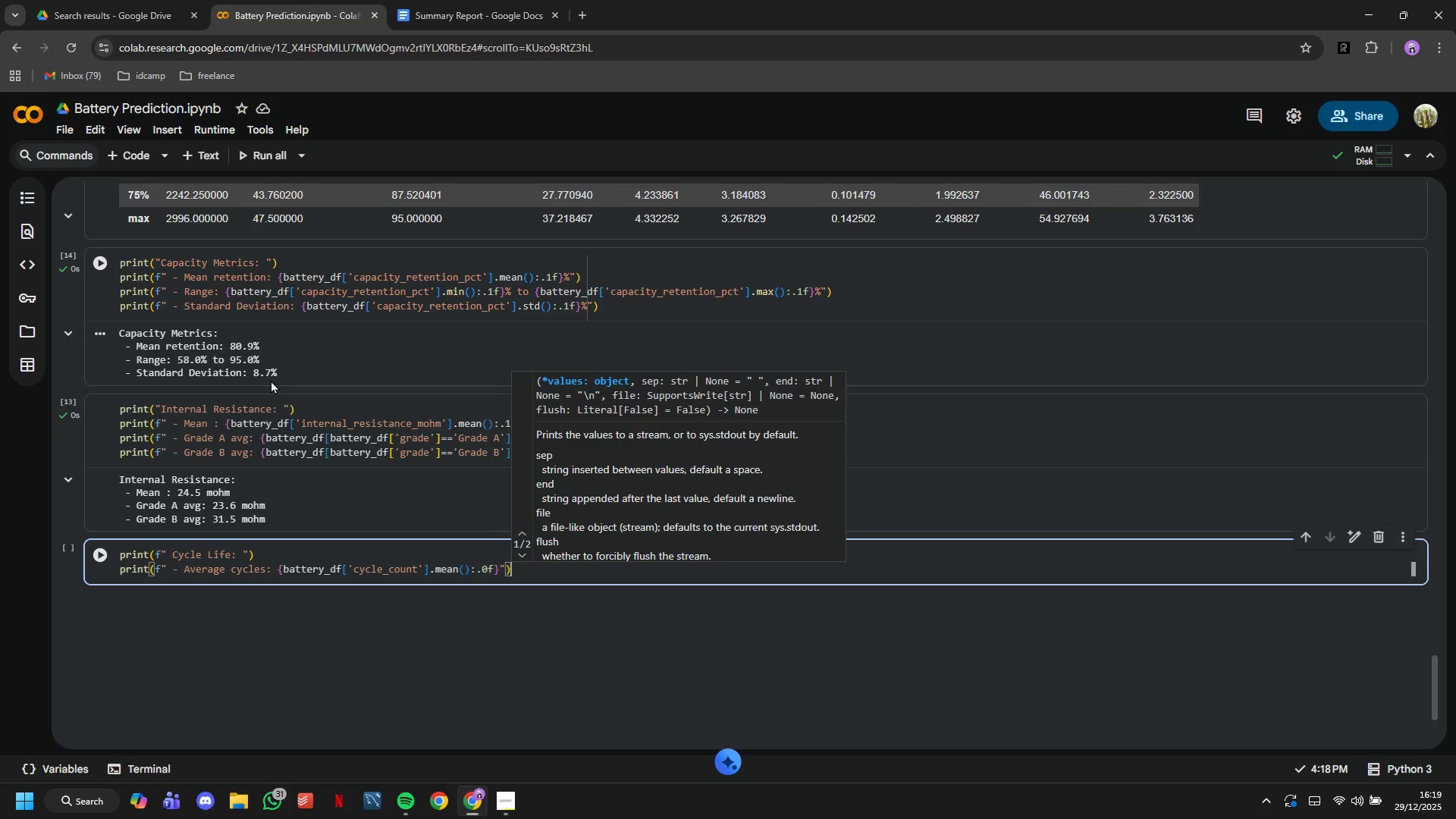 
key(ArrowRight)
 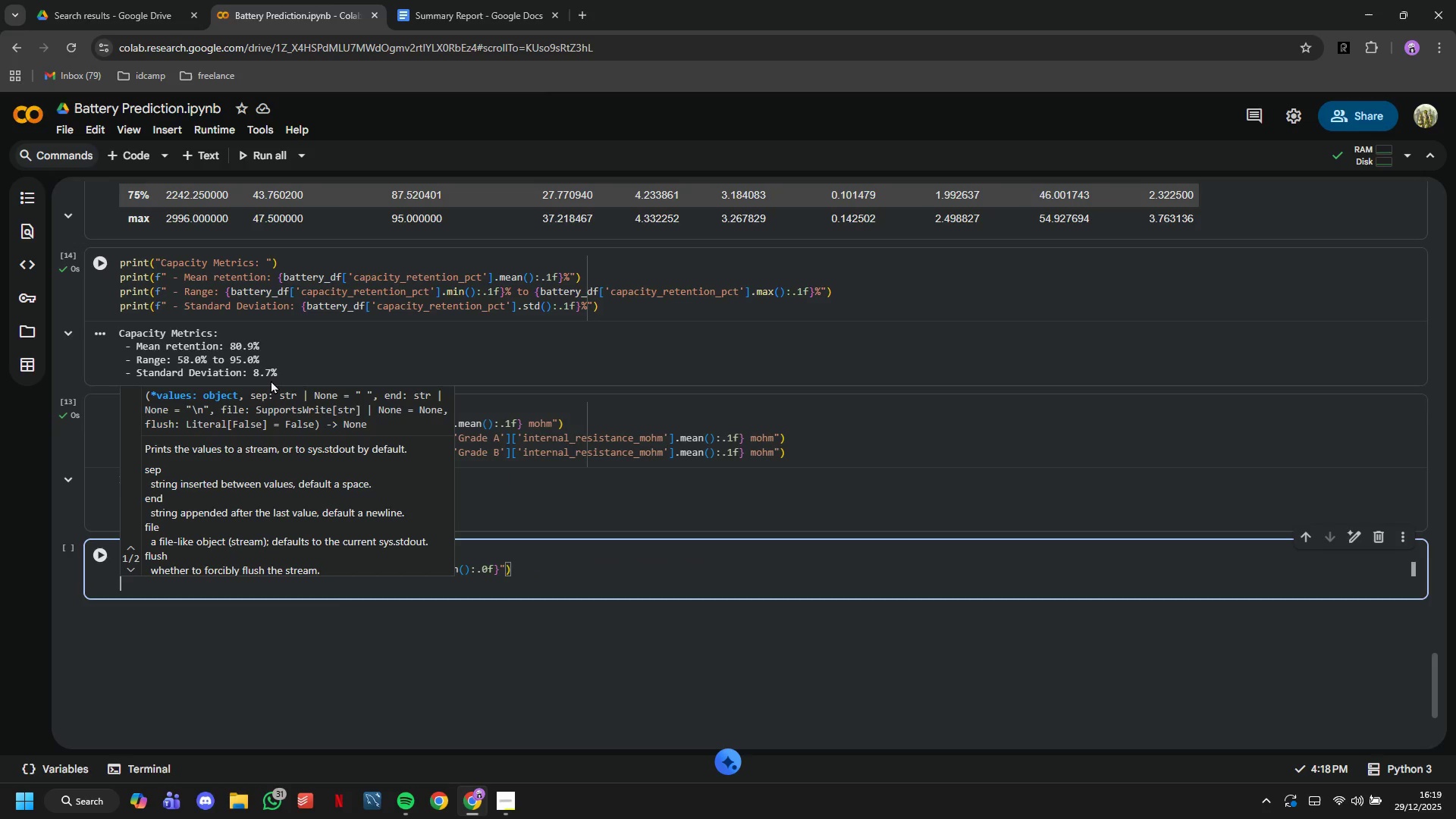 
key(Enter)
 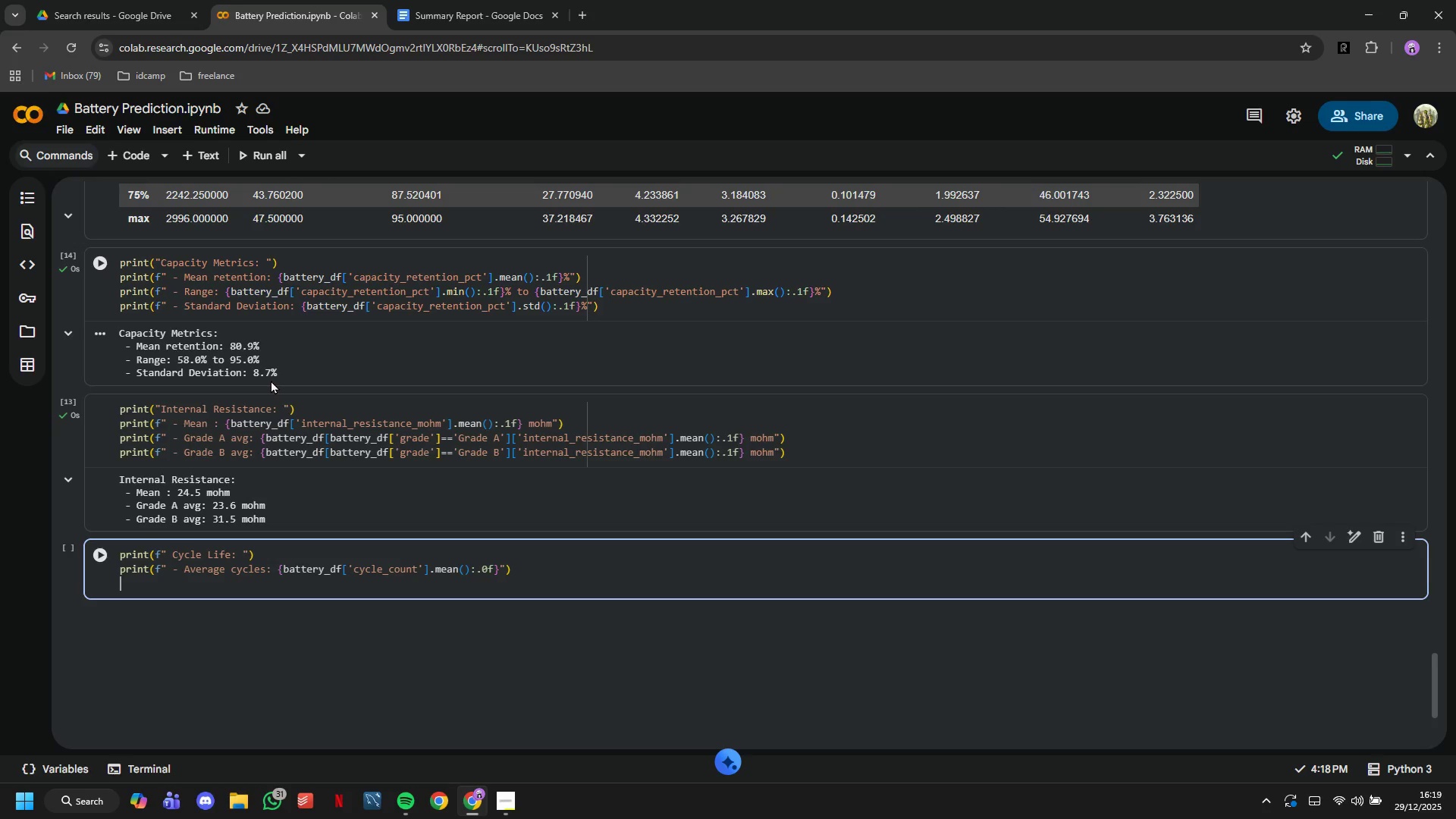 
type(print(f"")
 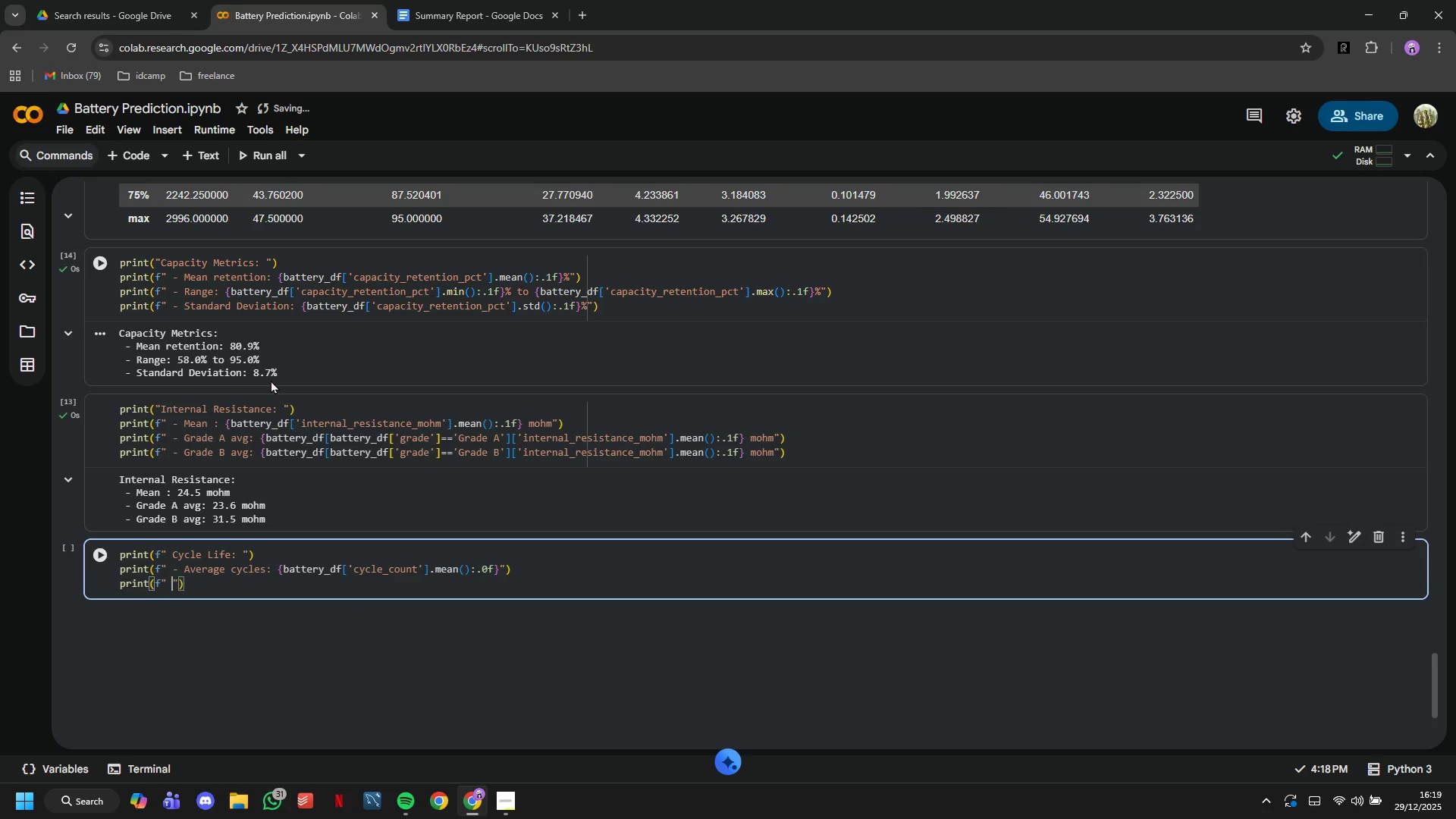 
 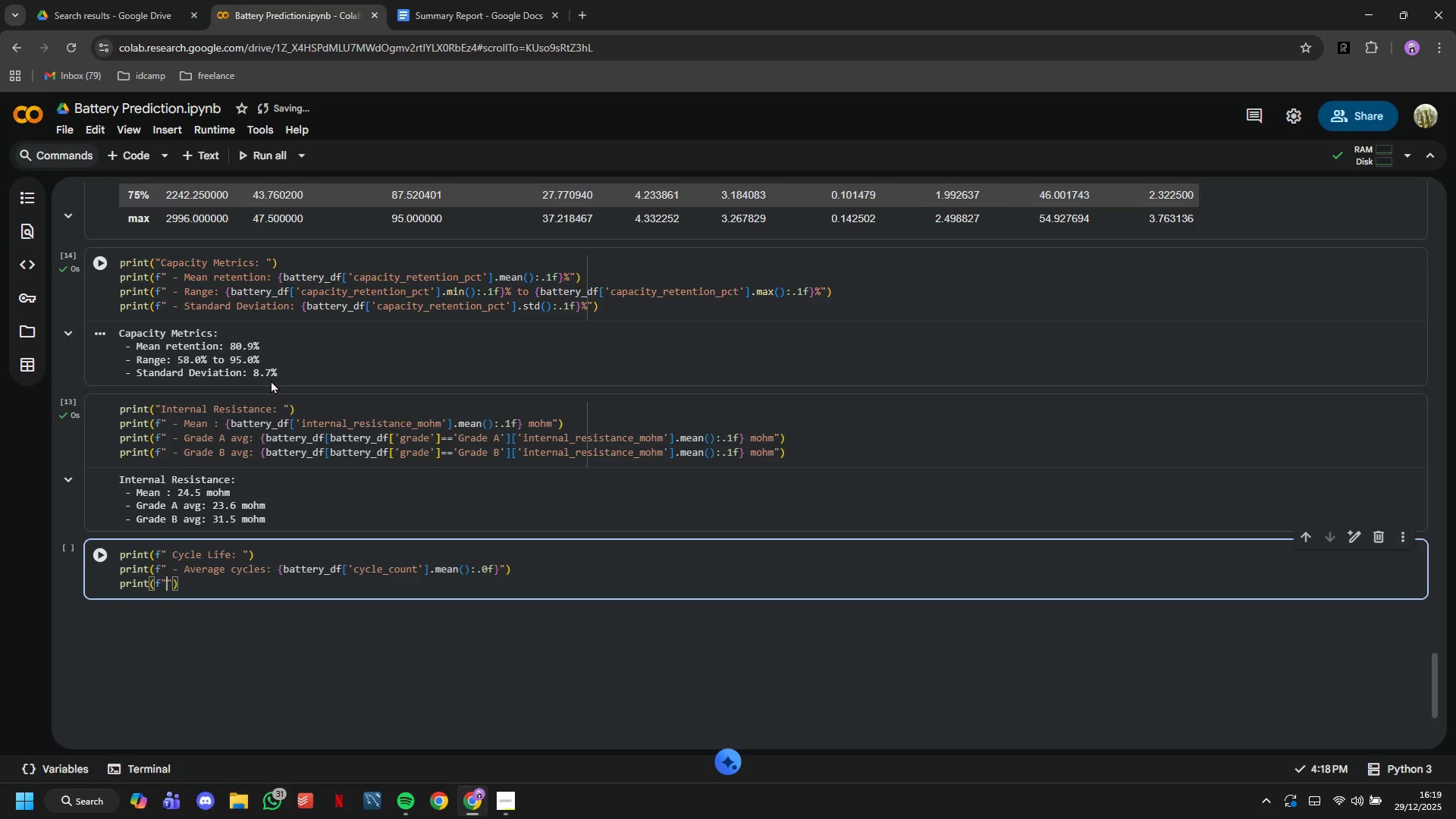 
key(ArrowLeft)
 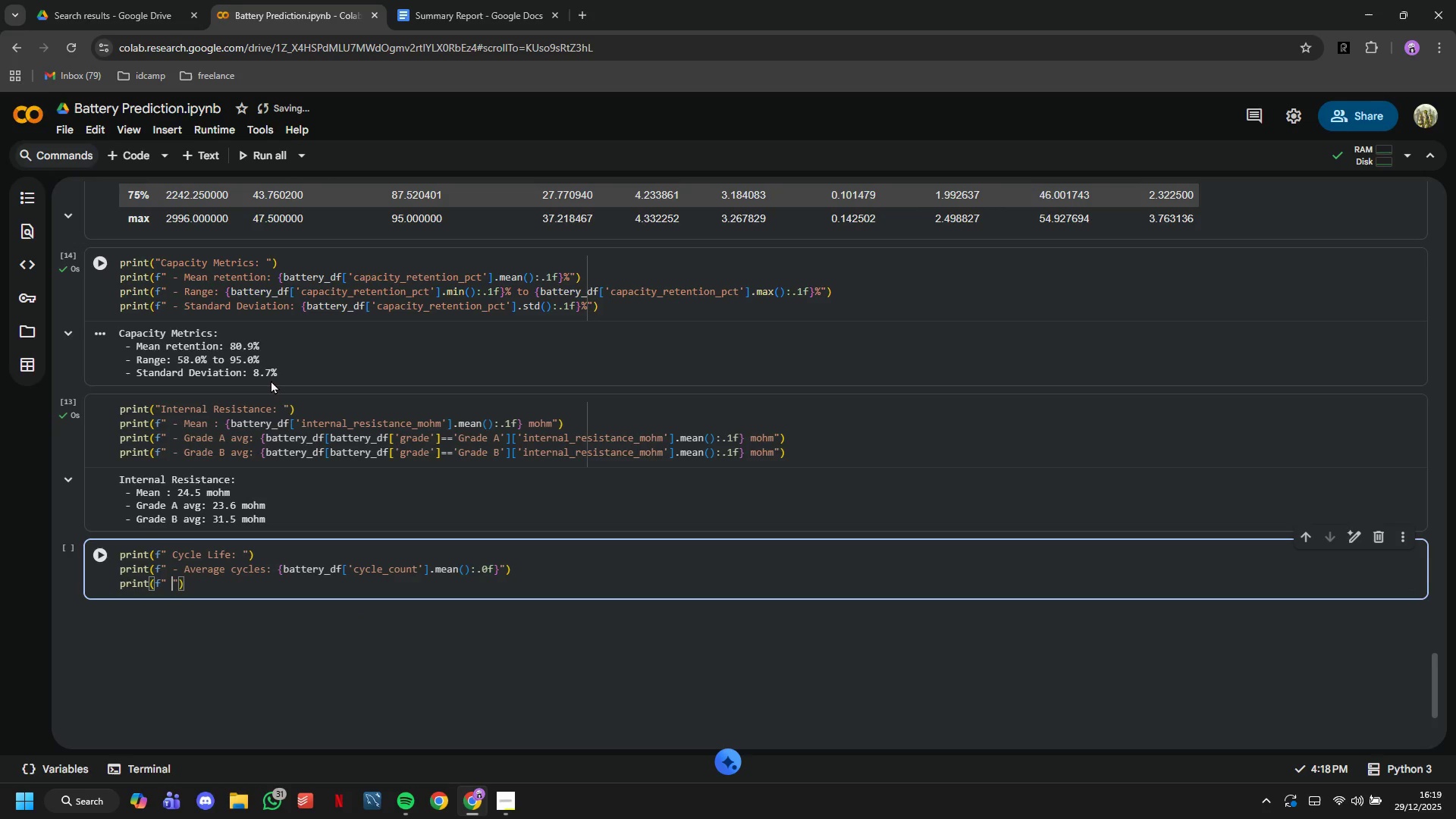 
type( - Highest cycled cell: )
 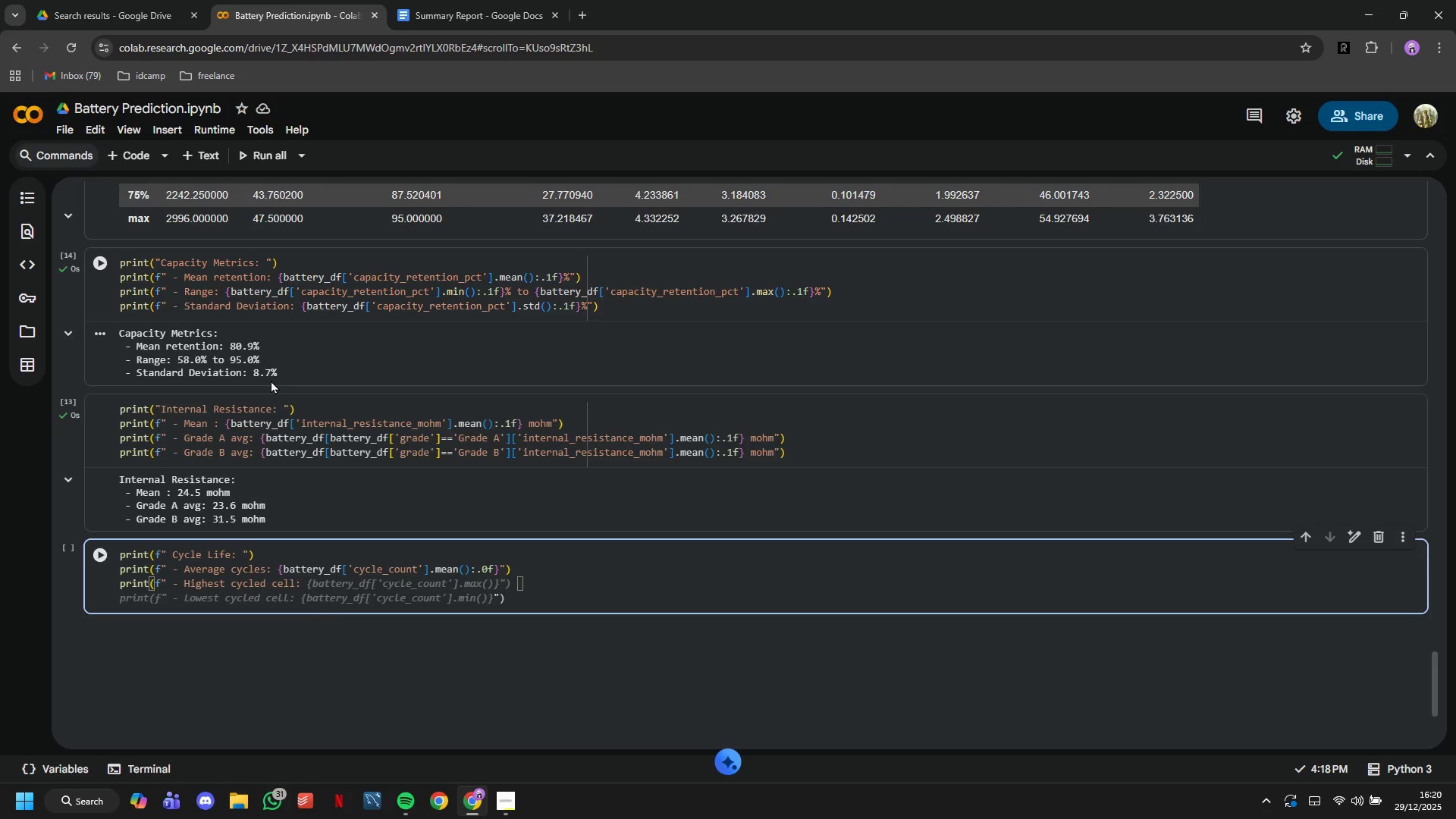 
type({battery_df['cycle_count)
 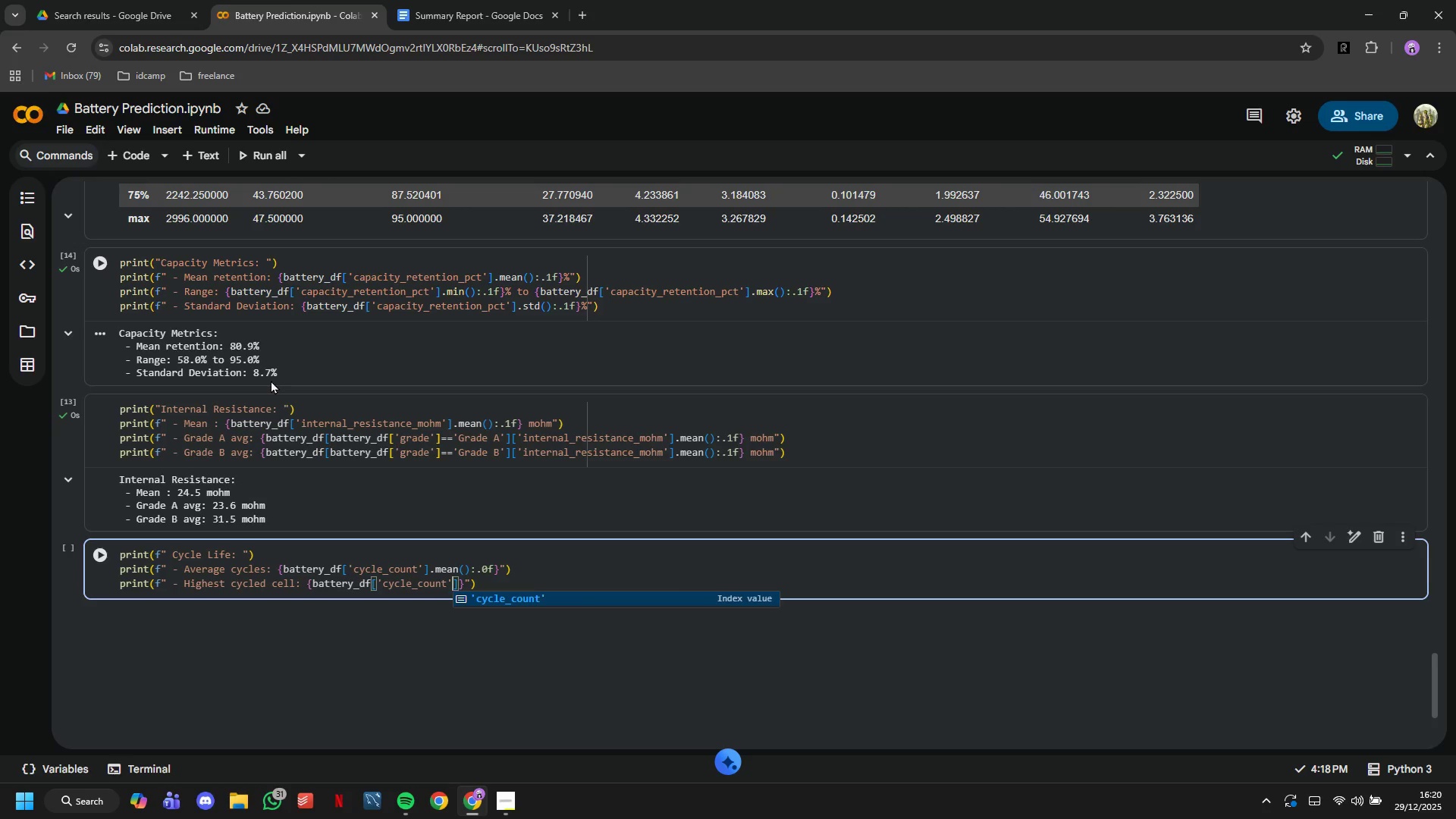 
key(ArrowRight)
 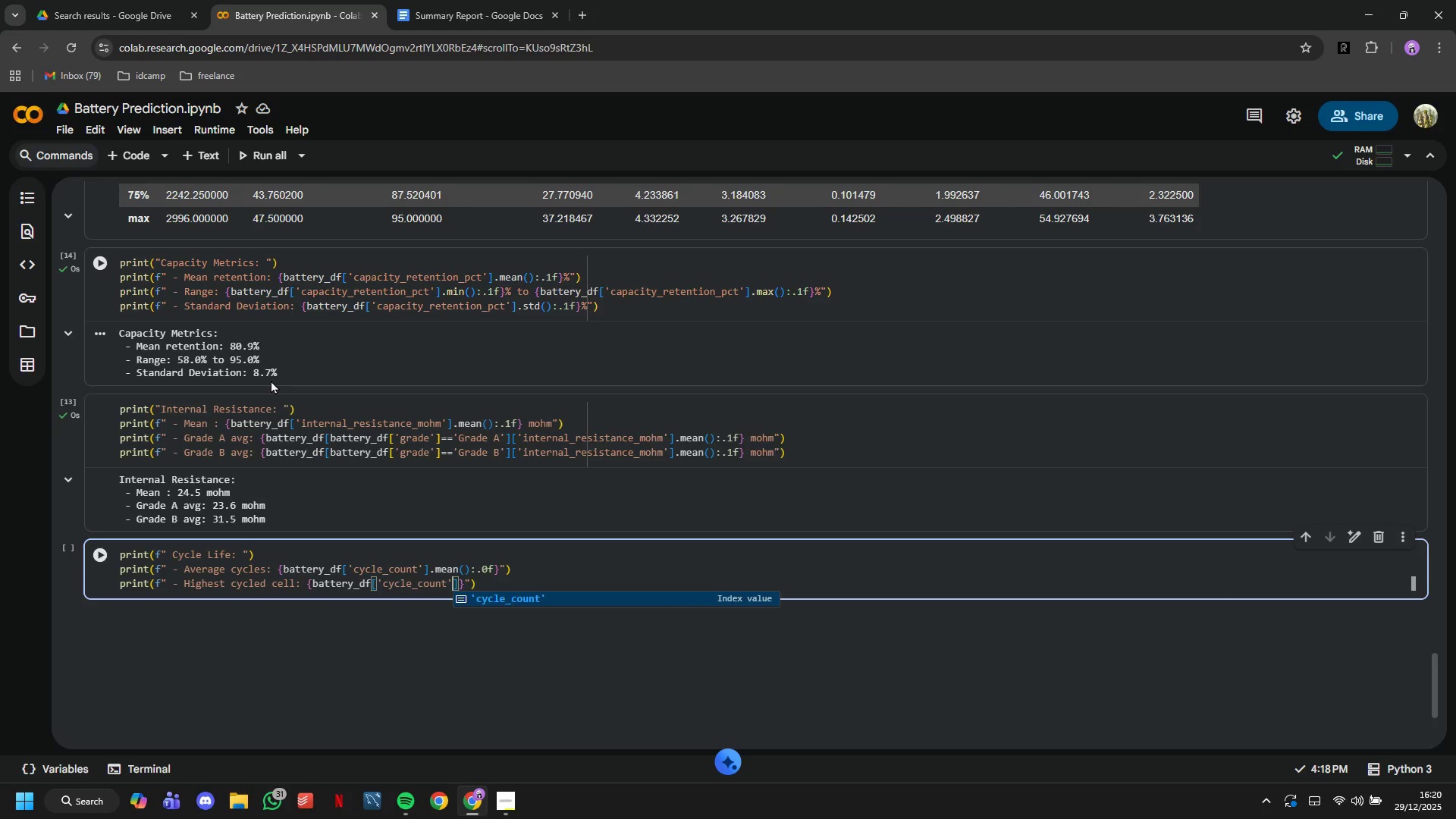 
key(ArrowRight)
 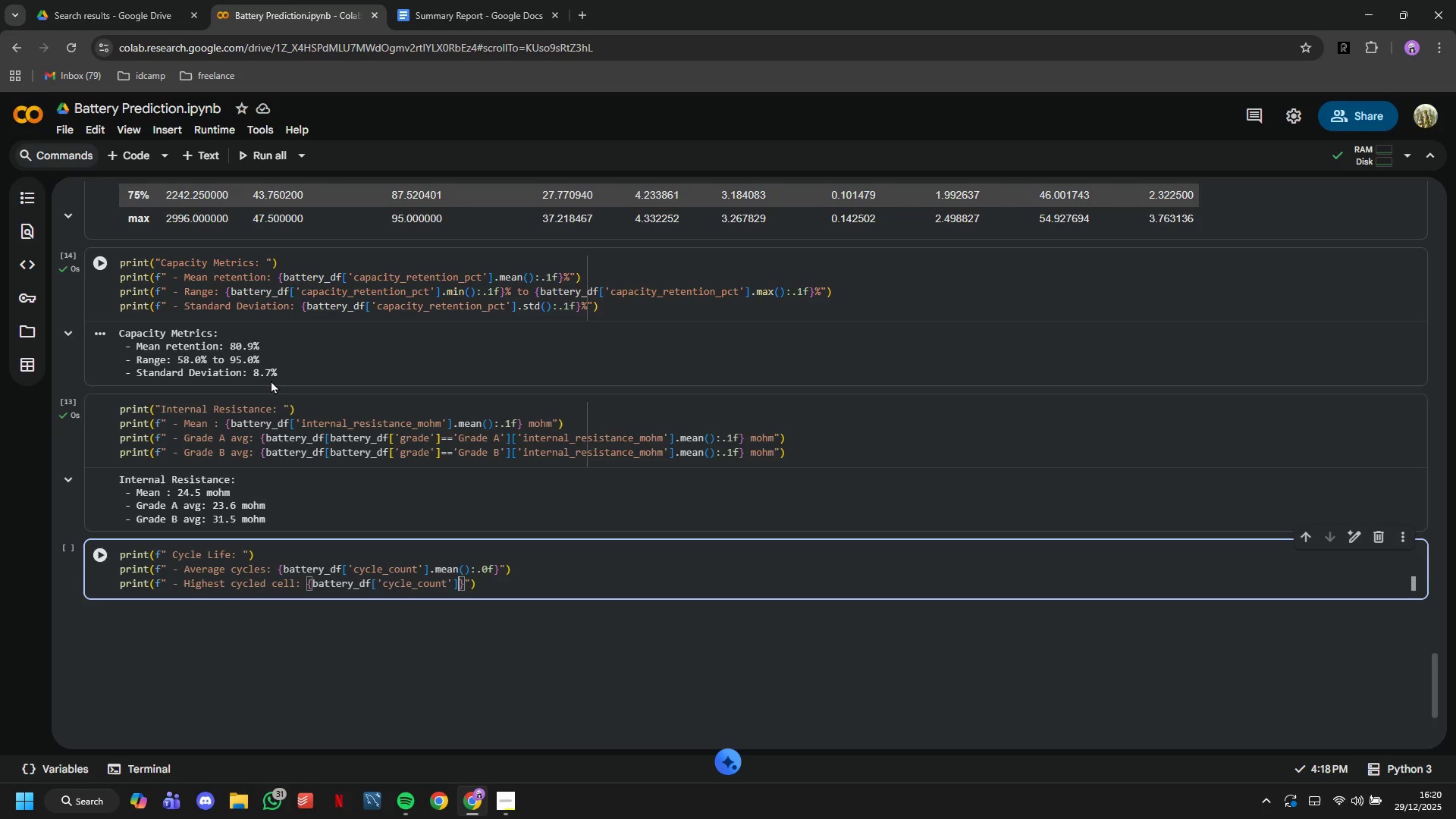 
type(.max()
 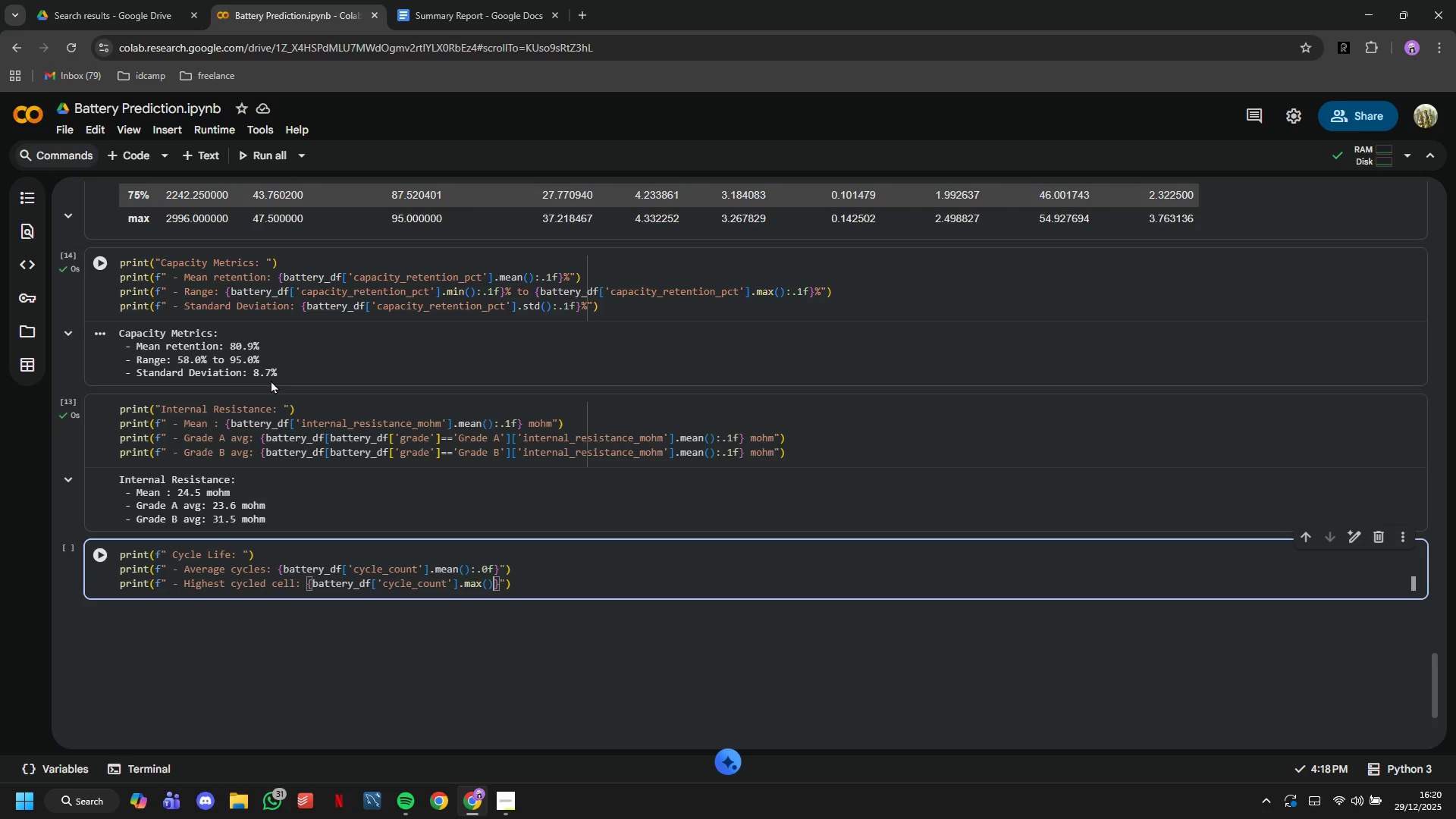 
 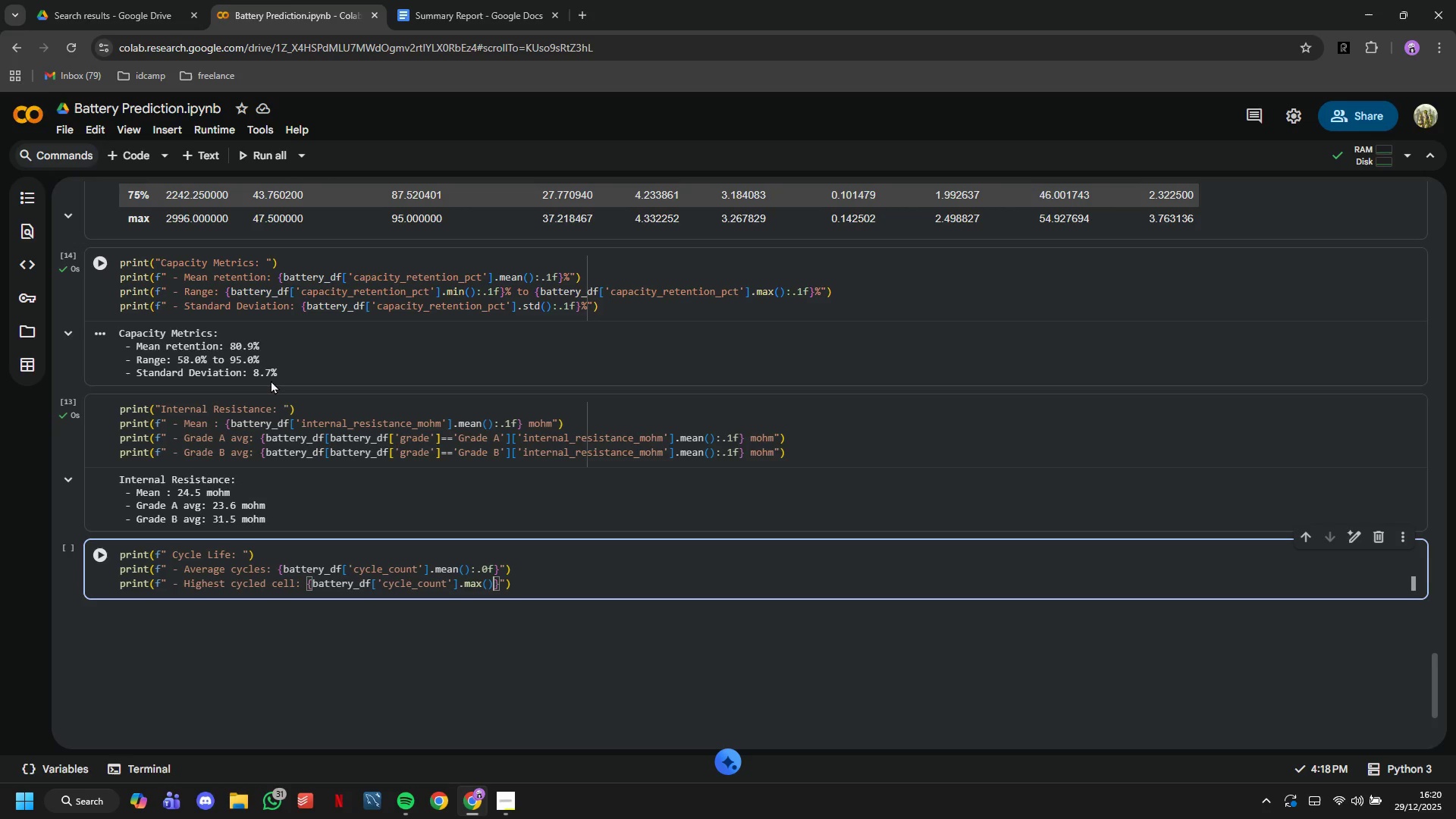 
key(ArrowRight)
 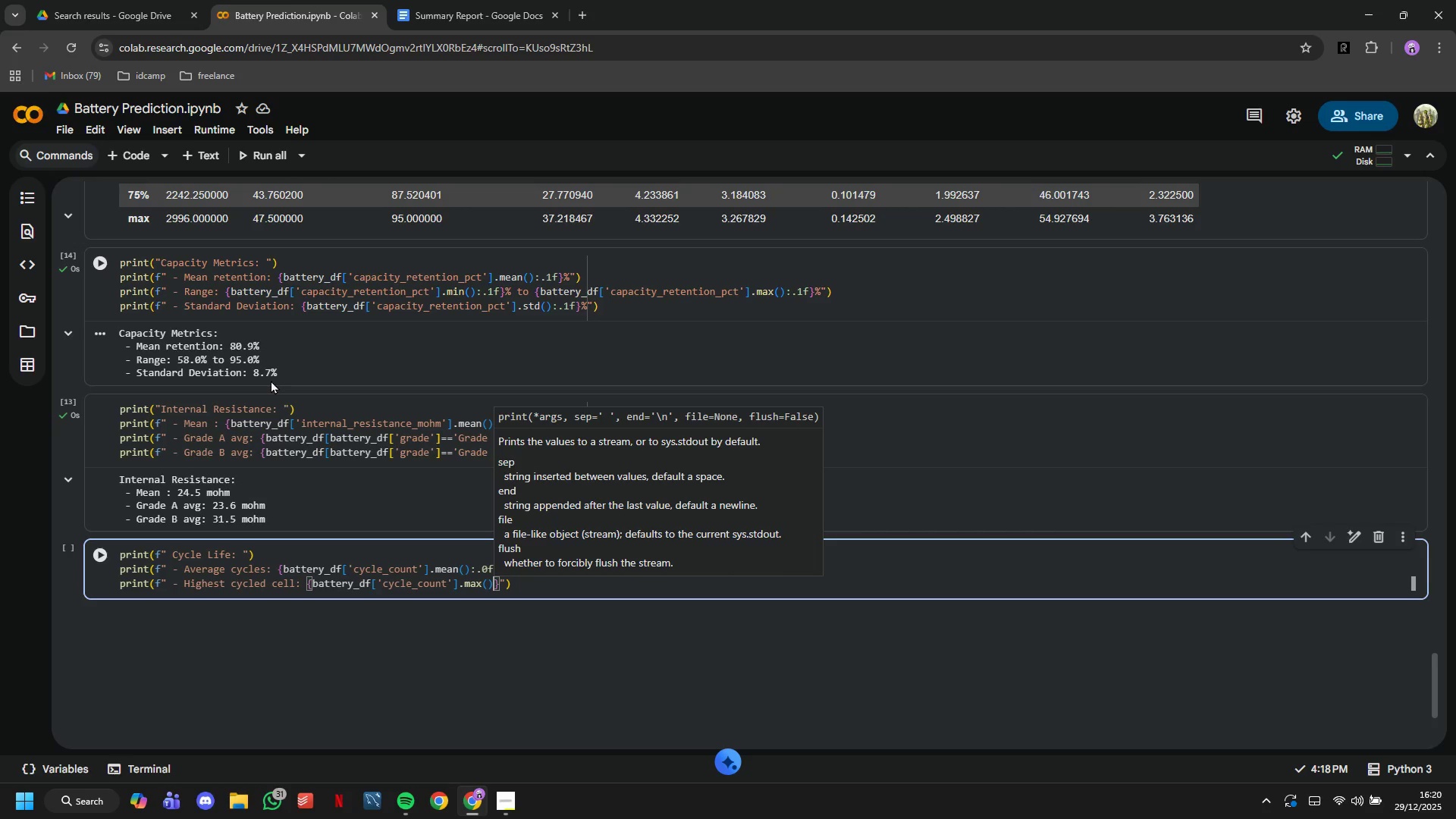 
key(ArrowRight)
 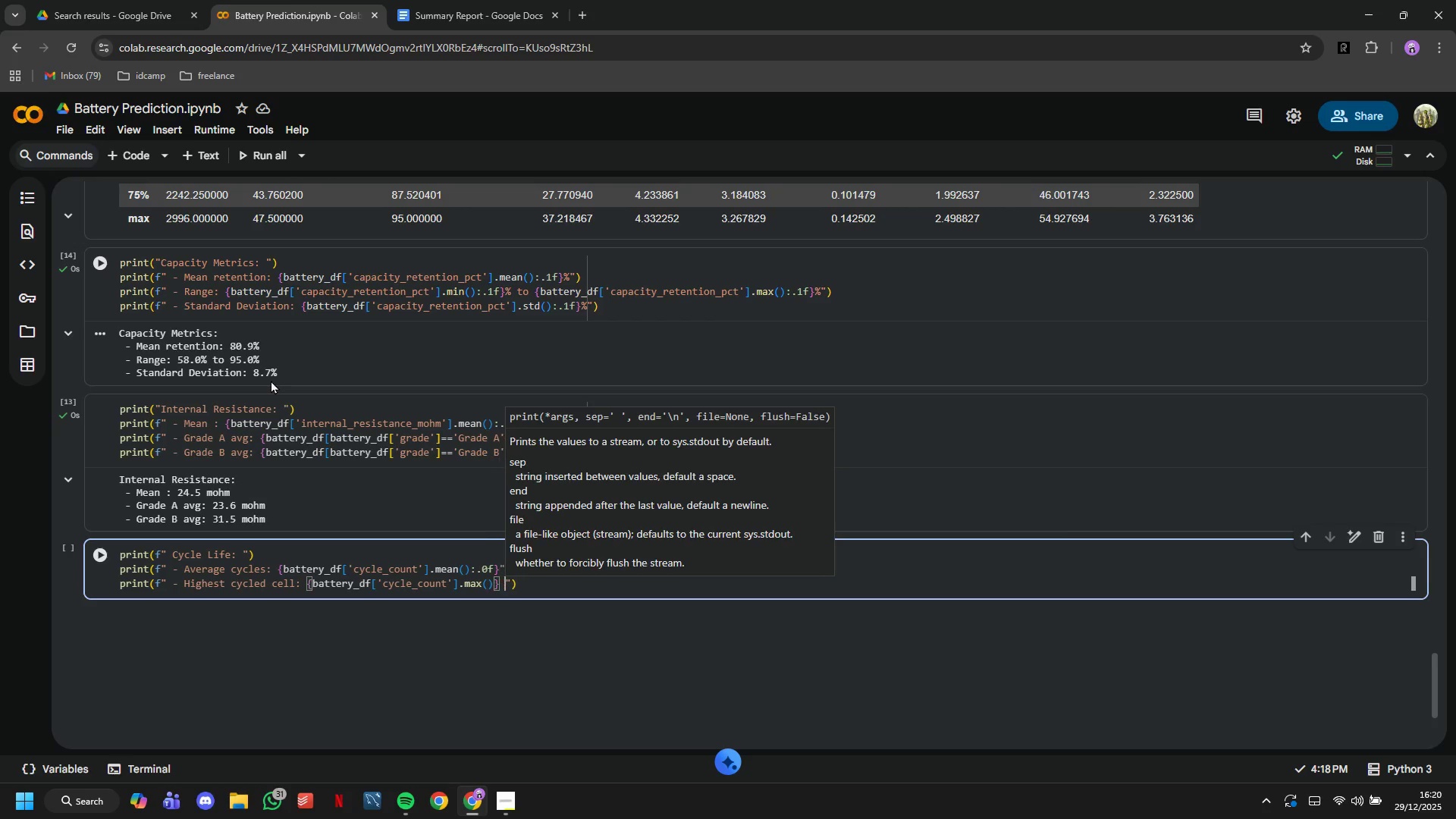 
type( cycles)
 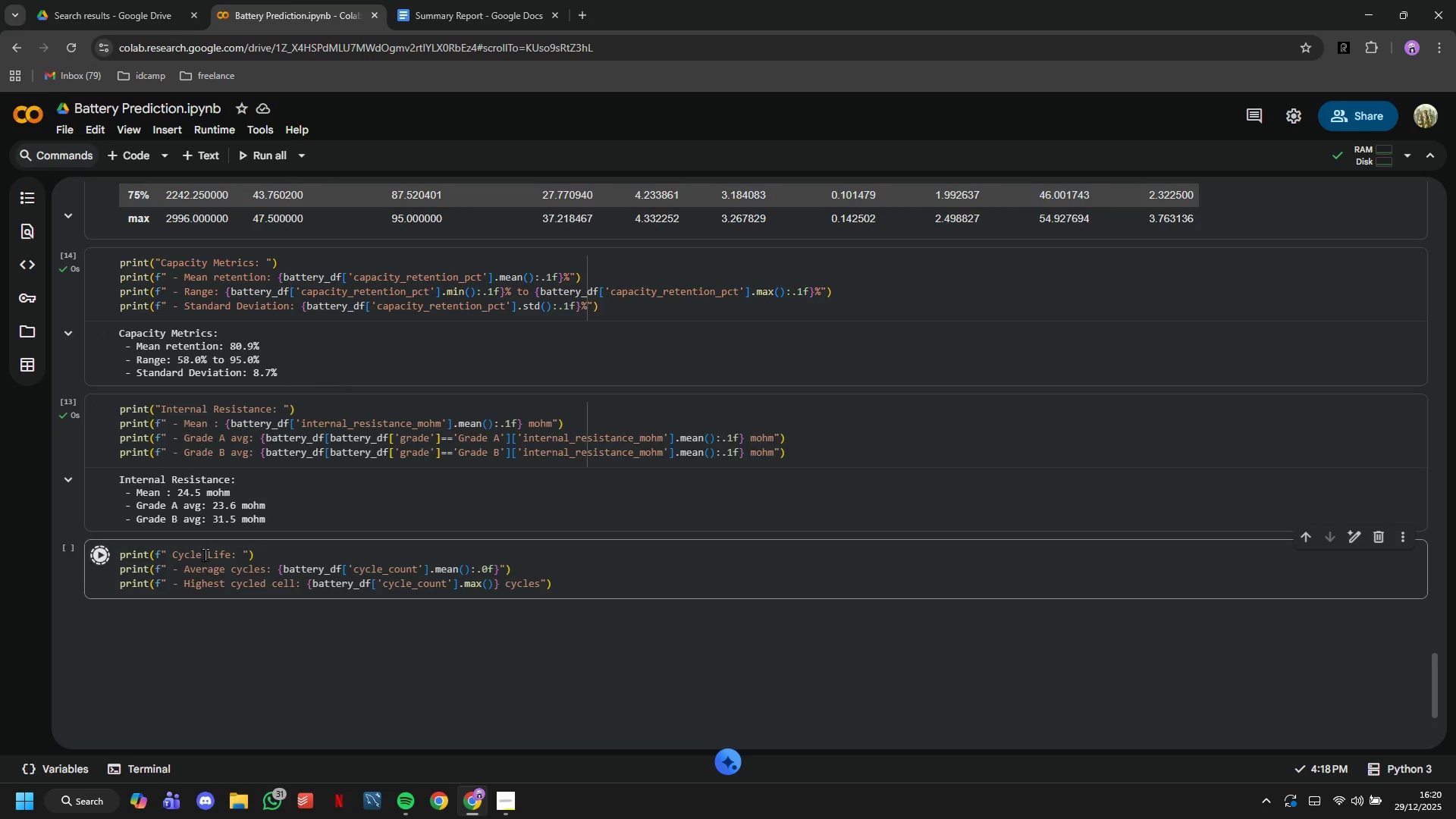 
scroll: coordinate [256, 550], scroll_direction: down, amount: 1.0
 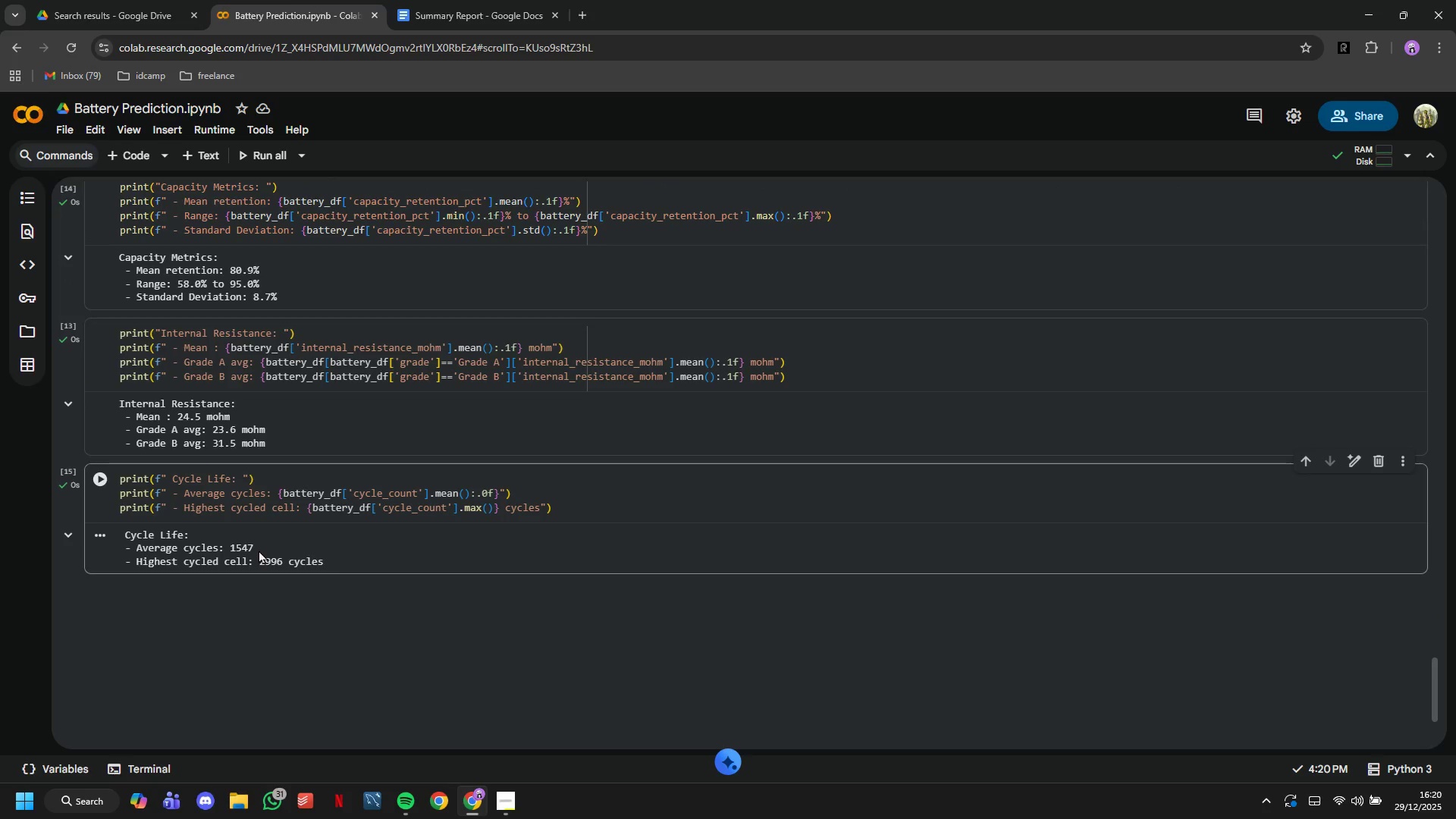 
wait(7.79)
 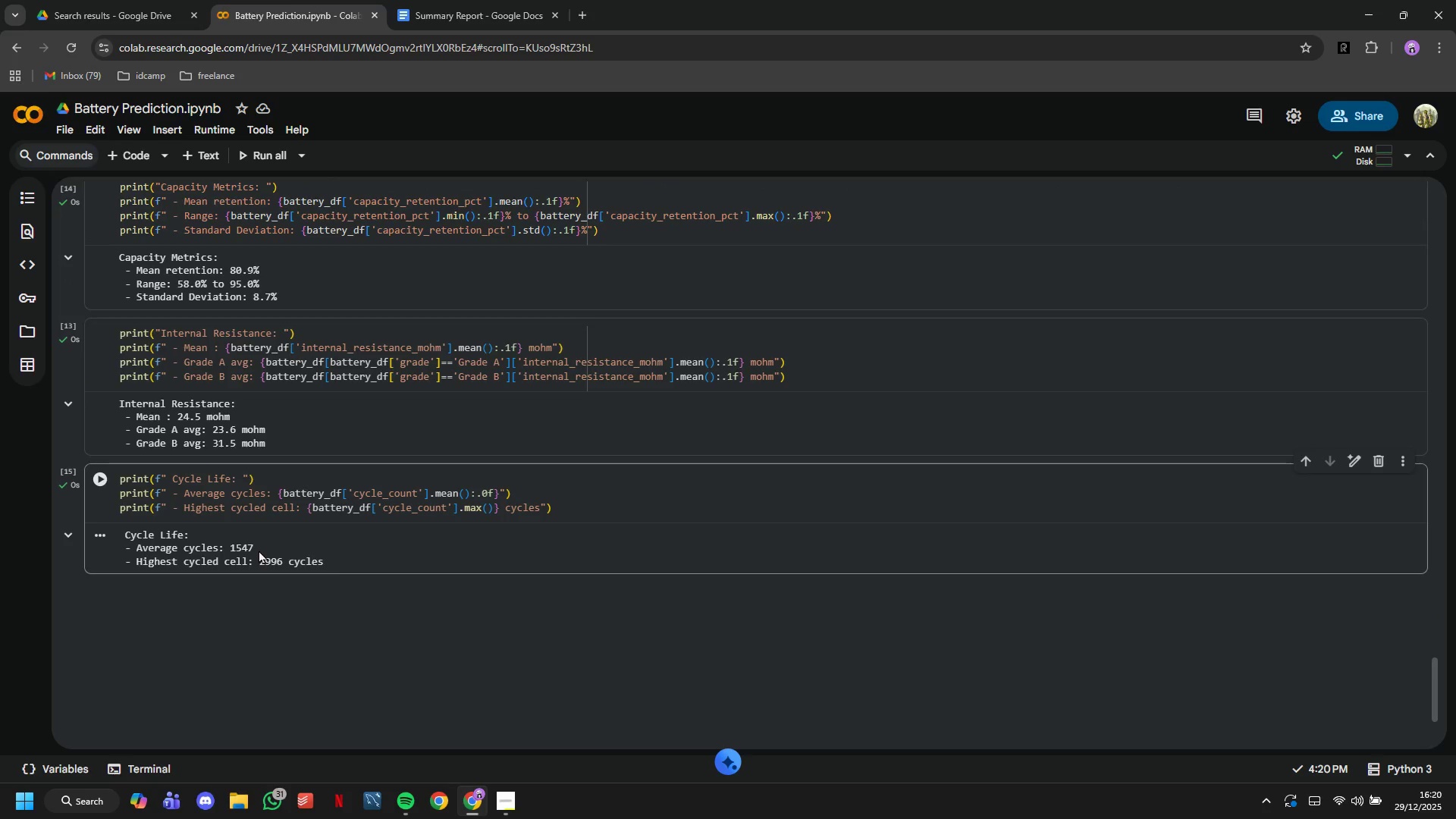 
left_click([118, 162])
 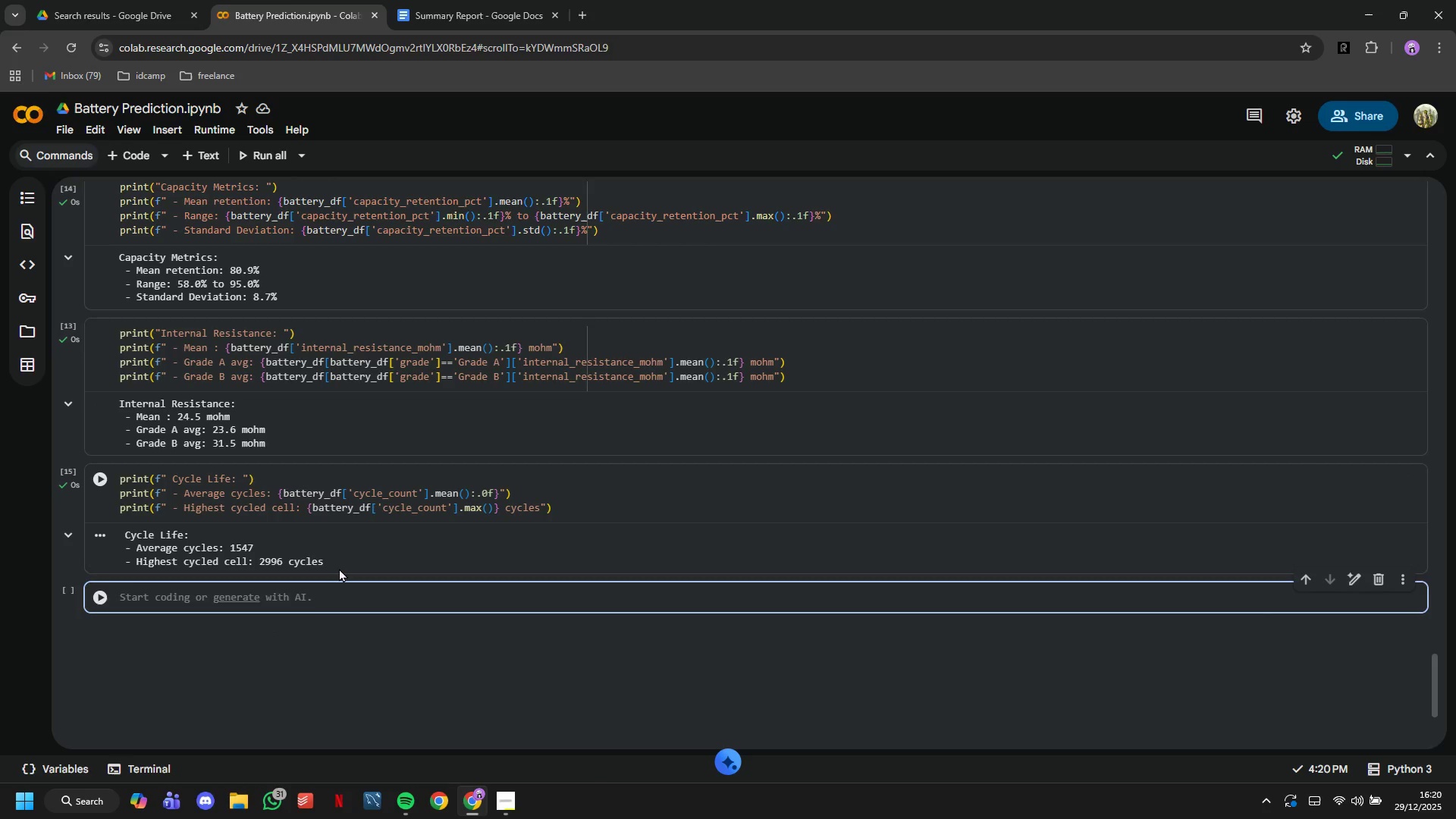 
type(# Visualization 1: Distributo)
key(Backspace)
type(ion Overview)
 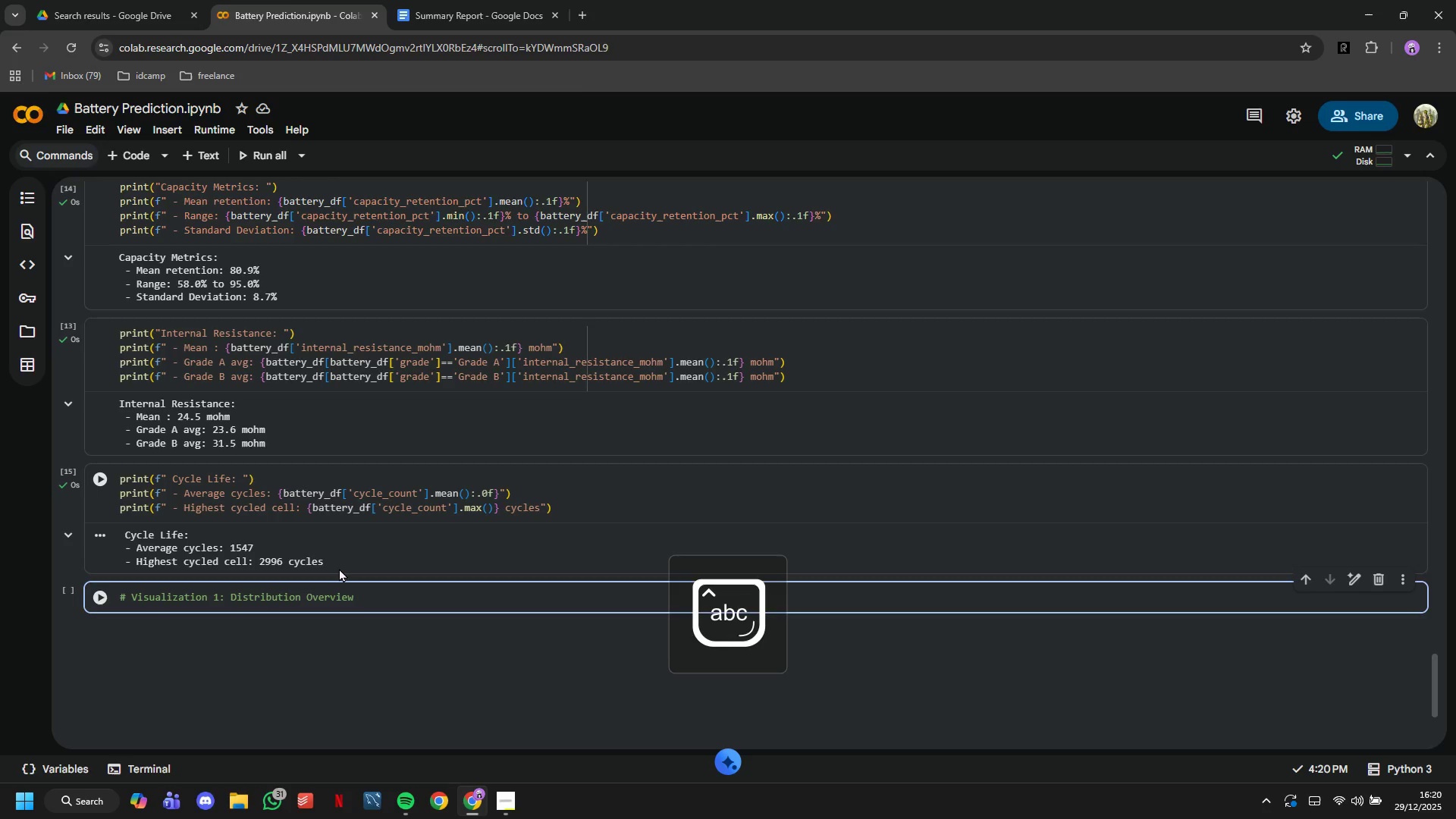 
key(Enter)
 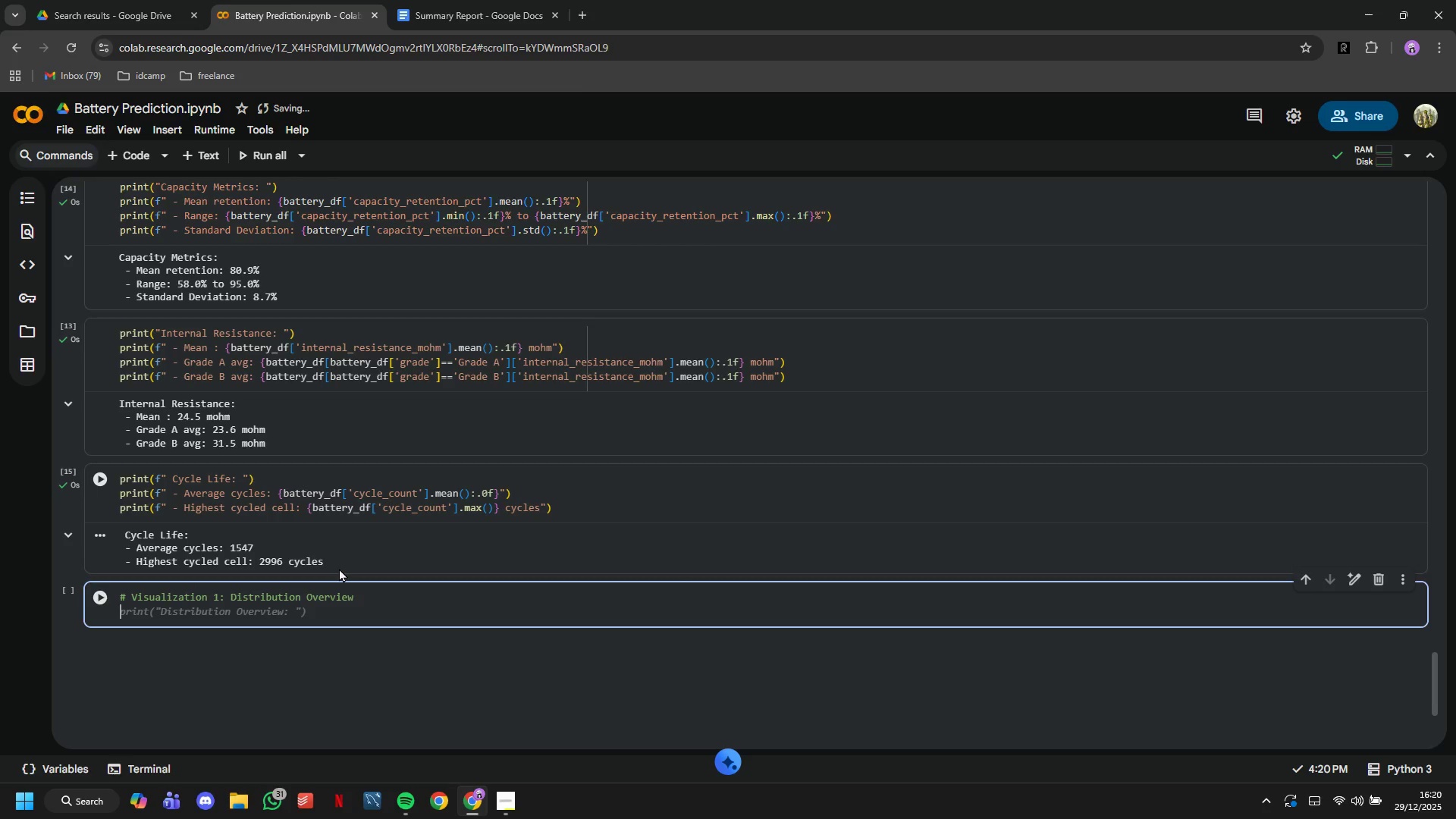 
type(fig, axes = )
 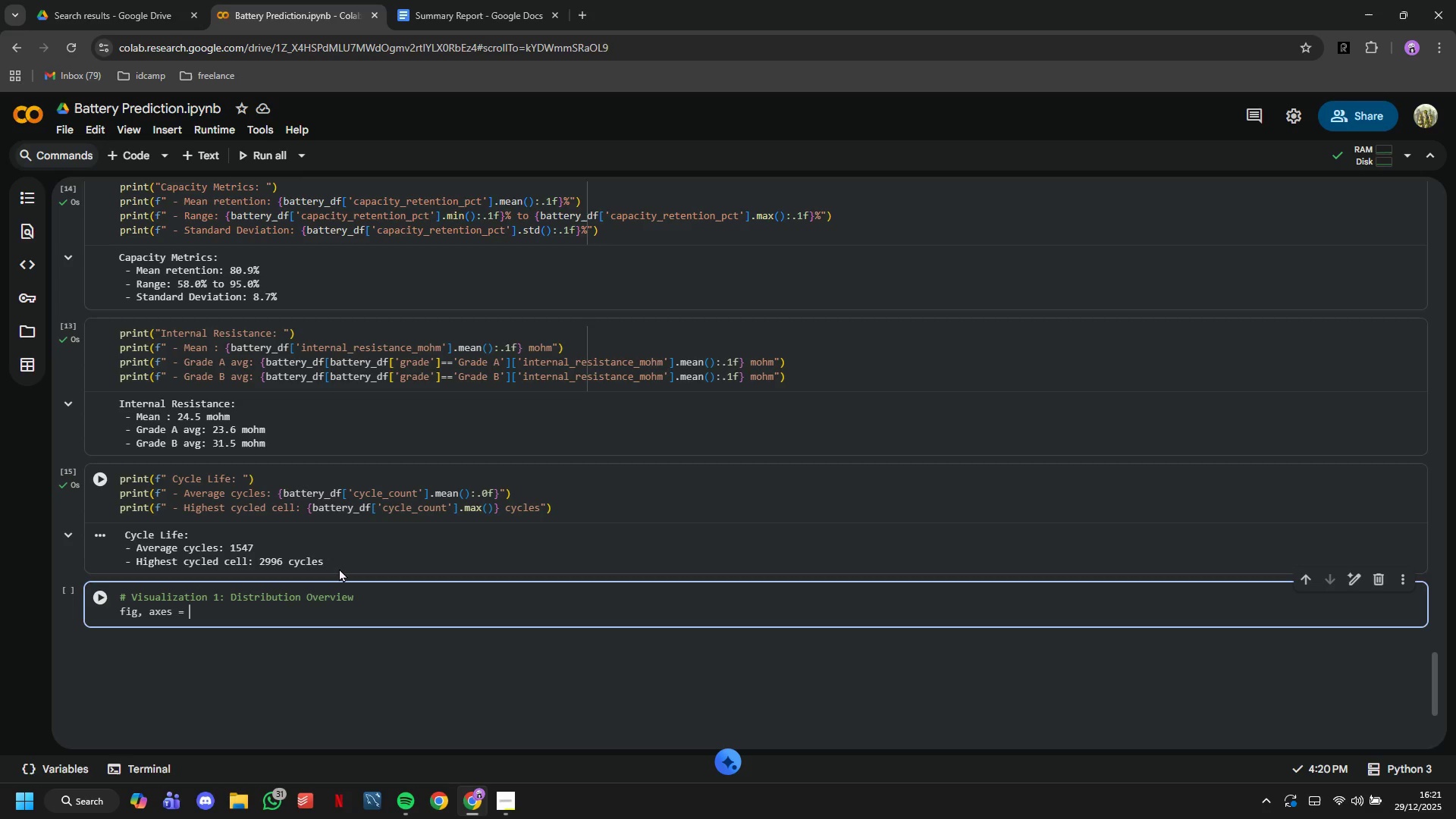 
wait(9.23)
 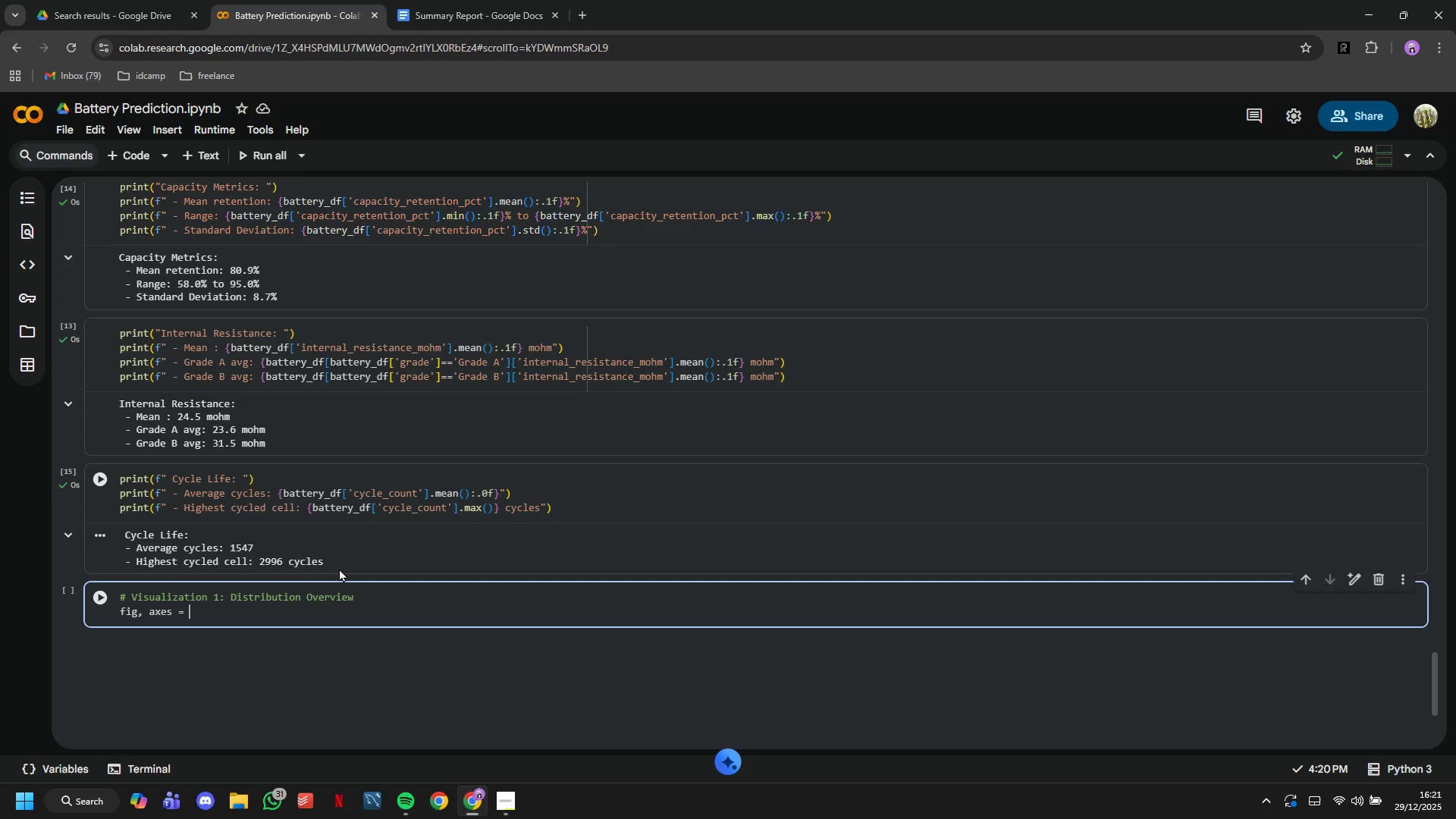 
type(plt.subplots(3,3, figsize=(16,12)
 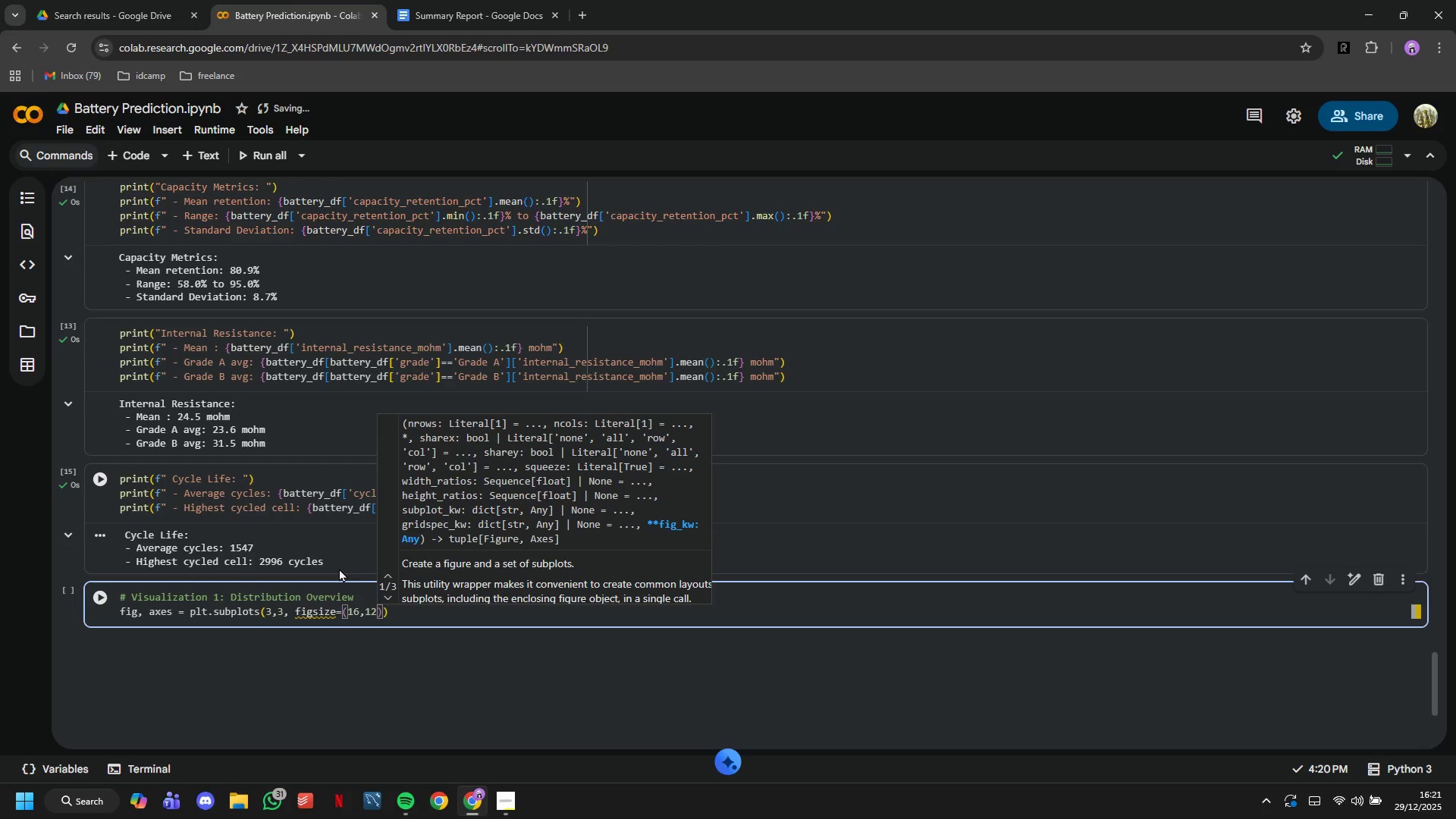 
key(ArrowRight)
 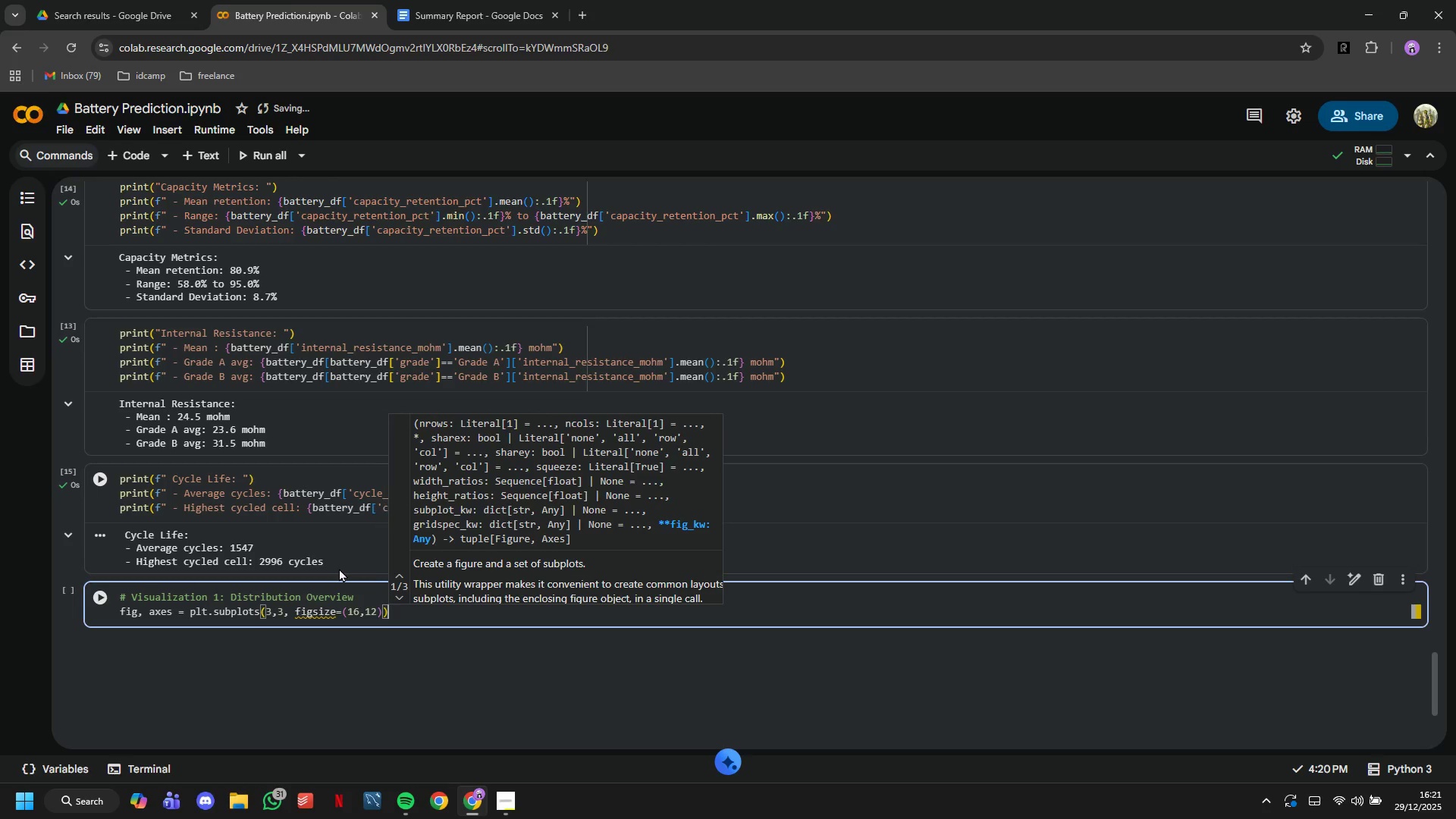 
key(ArrowRight)
 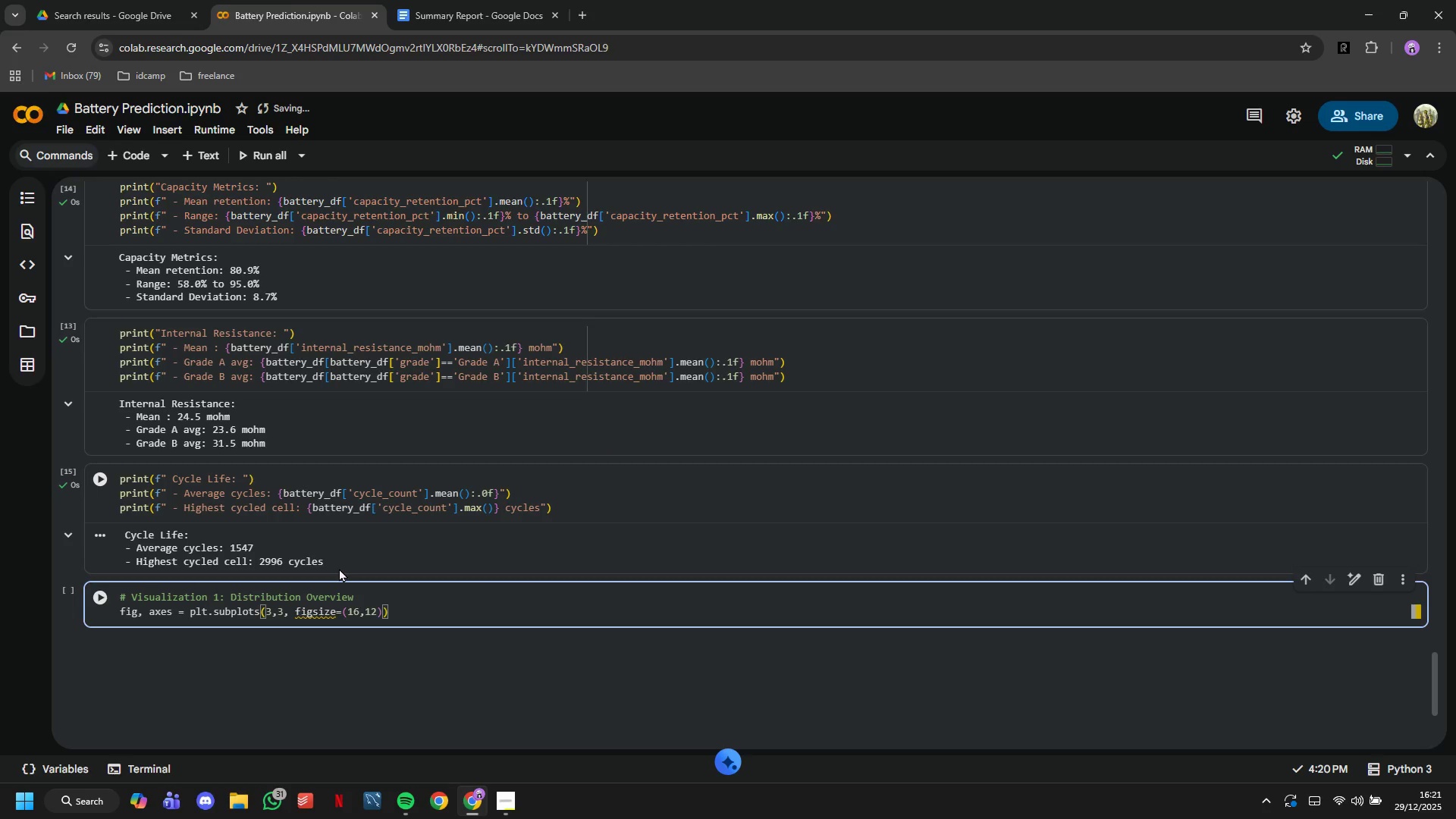 
key(Enter)
 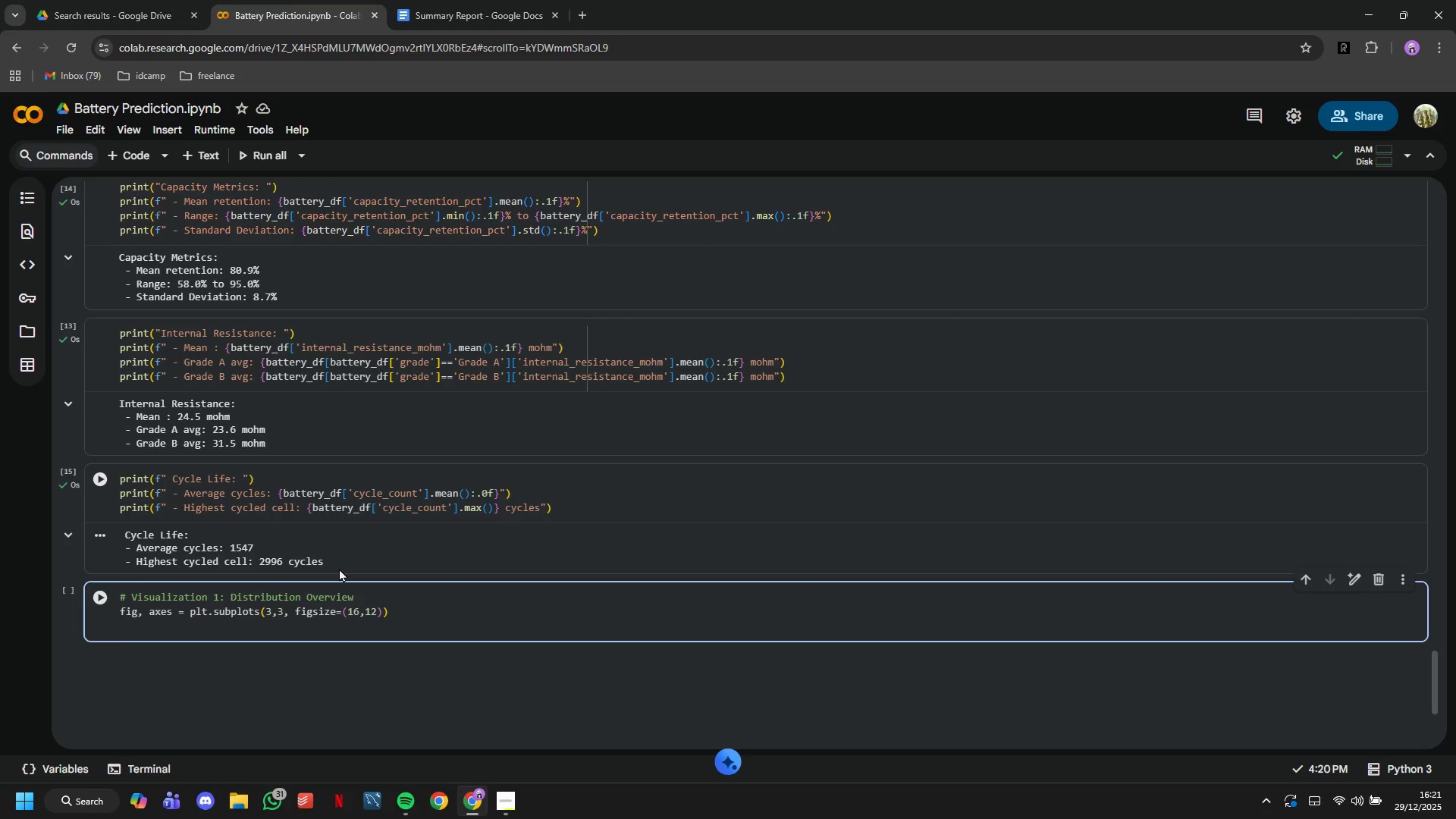 
type(fig.suptitle("Battery Performance Metrics )
 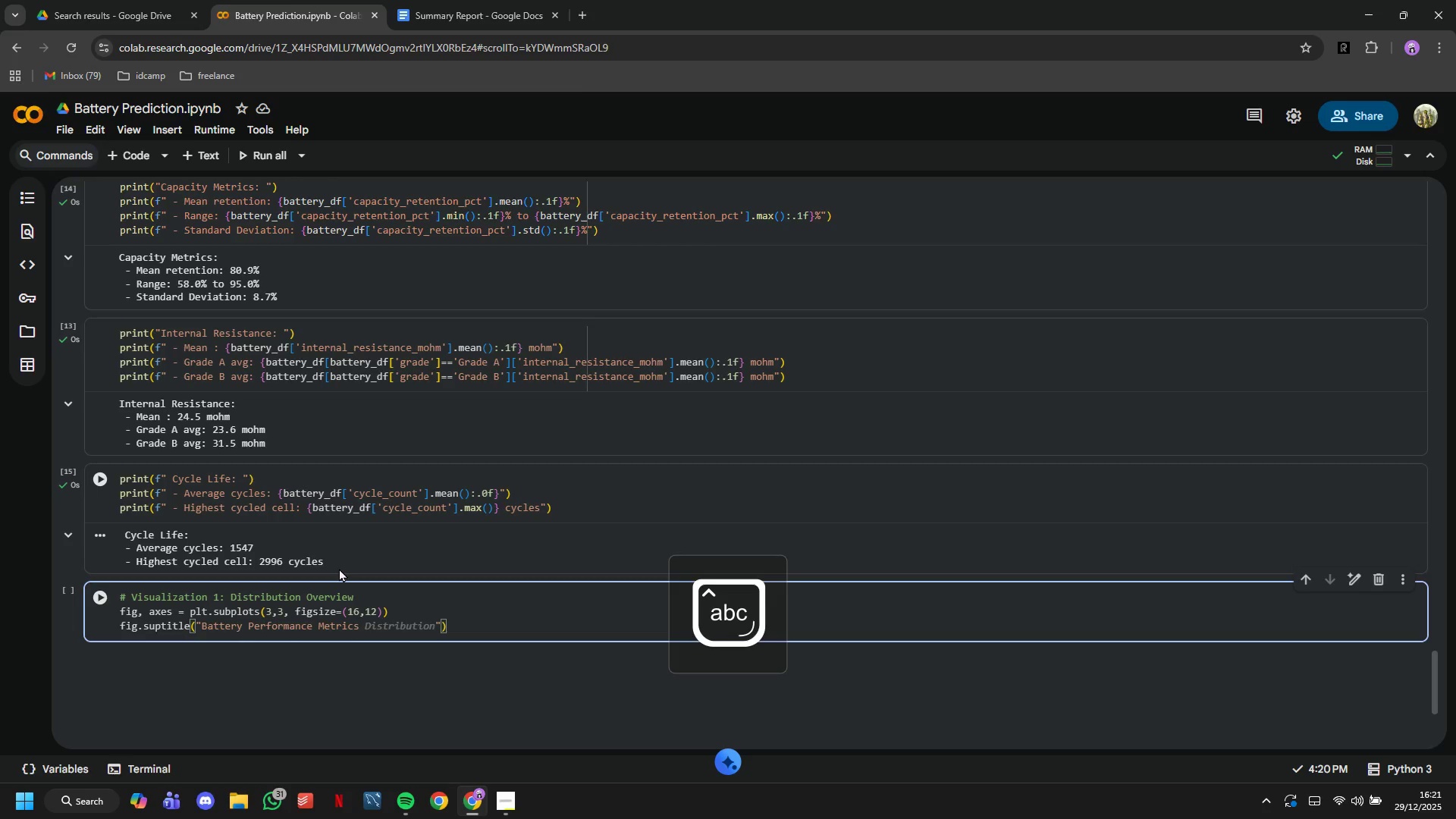 
type(Distribution)
 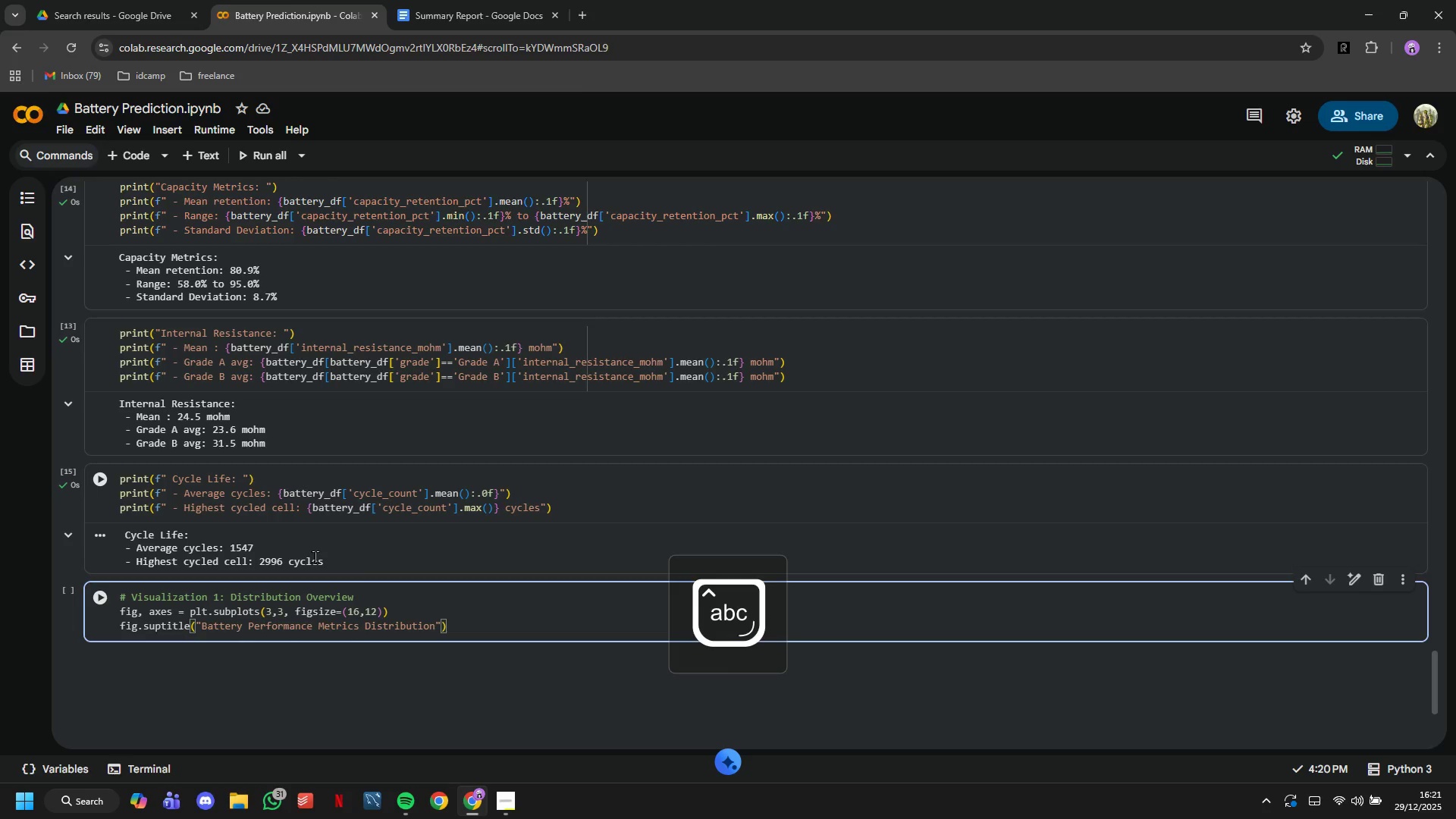 
key(ArrowRight)
 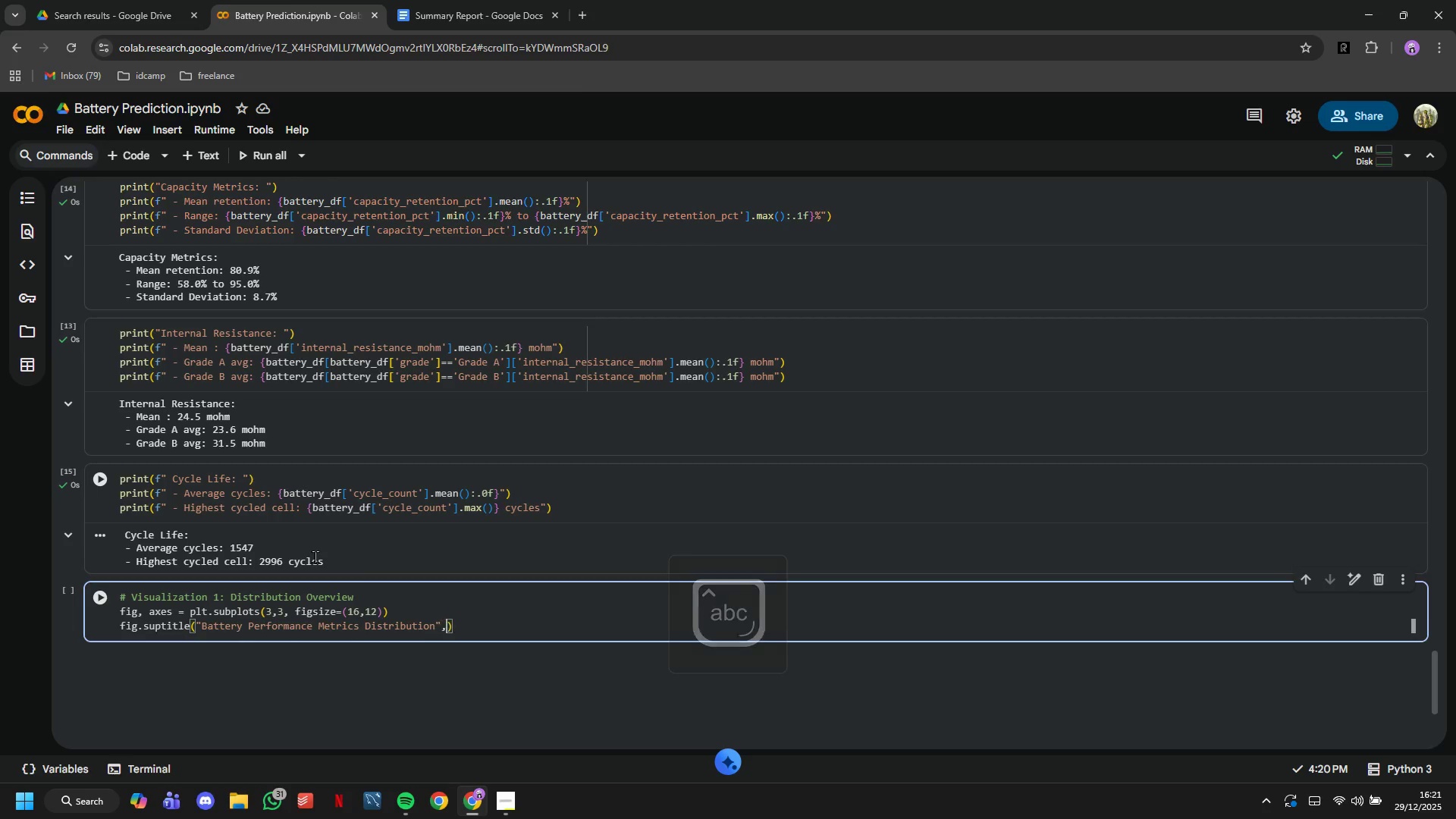 
type(, fontsize=16)
 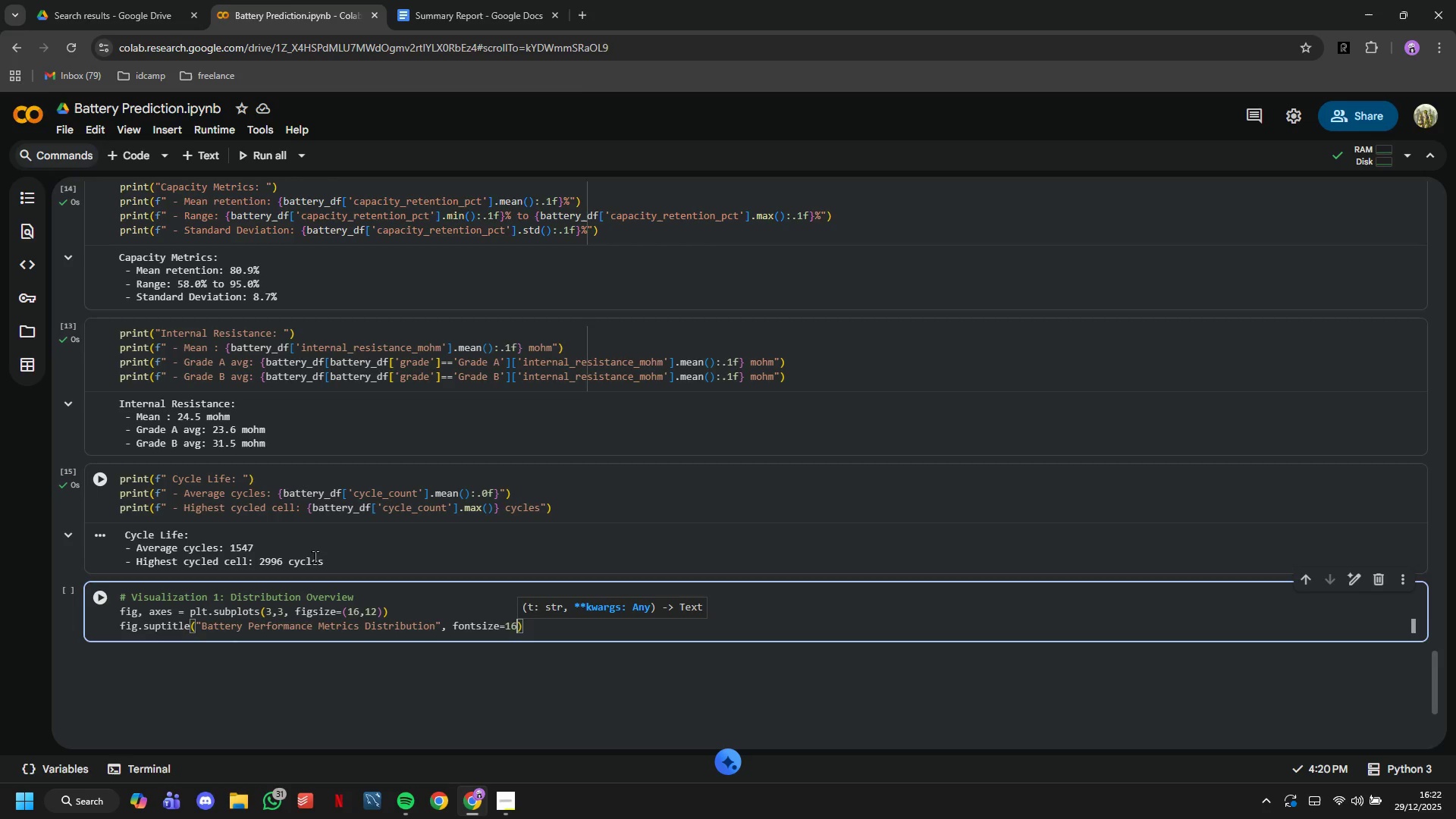 
wait(5.67)
 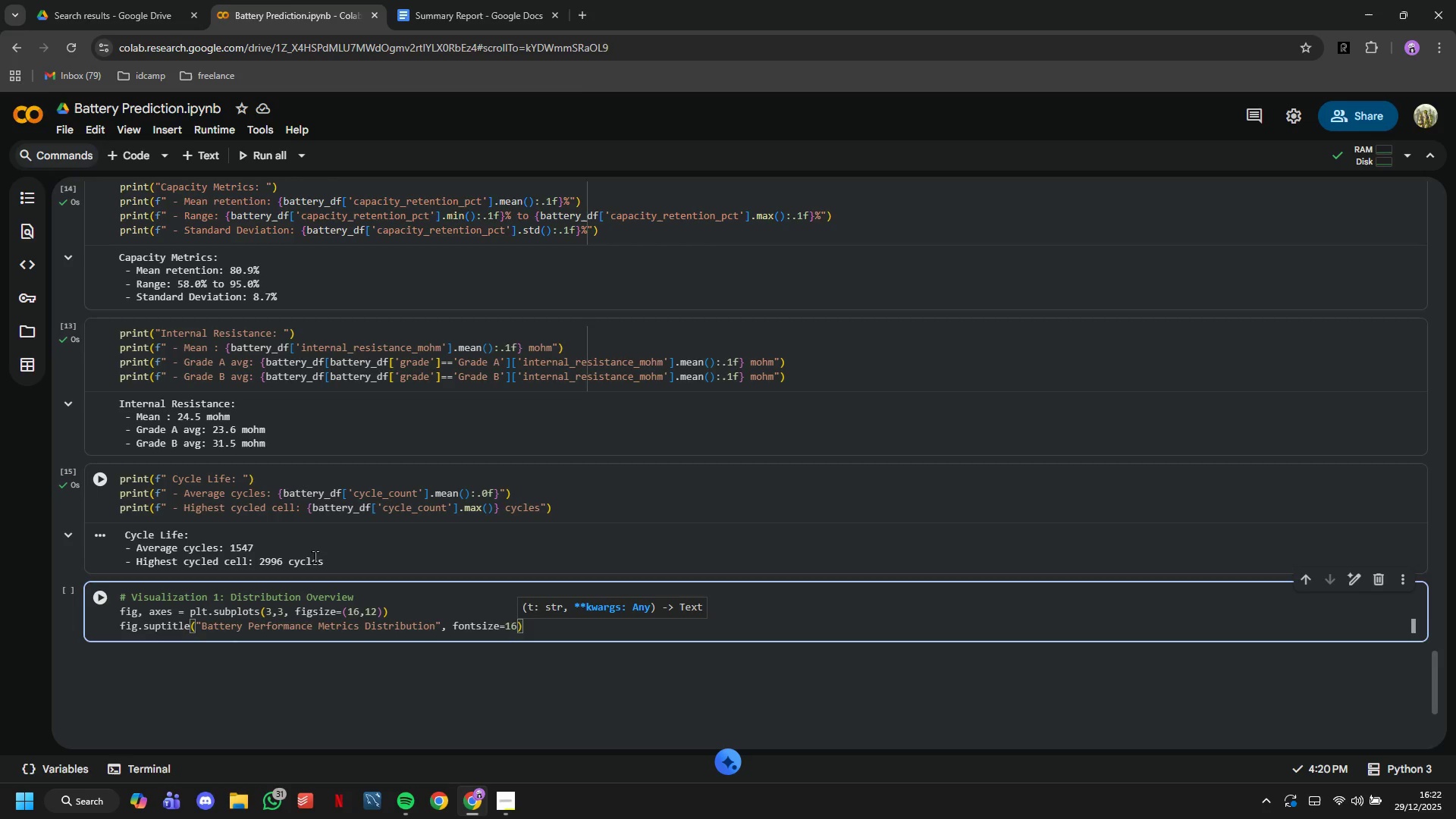 
key(ArrowRight)
 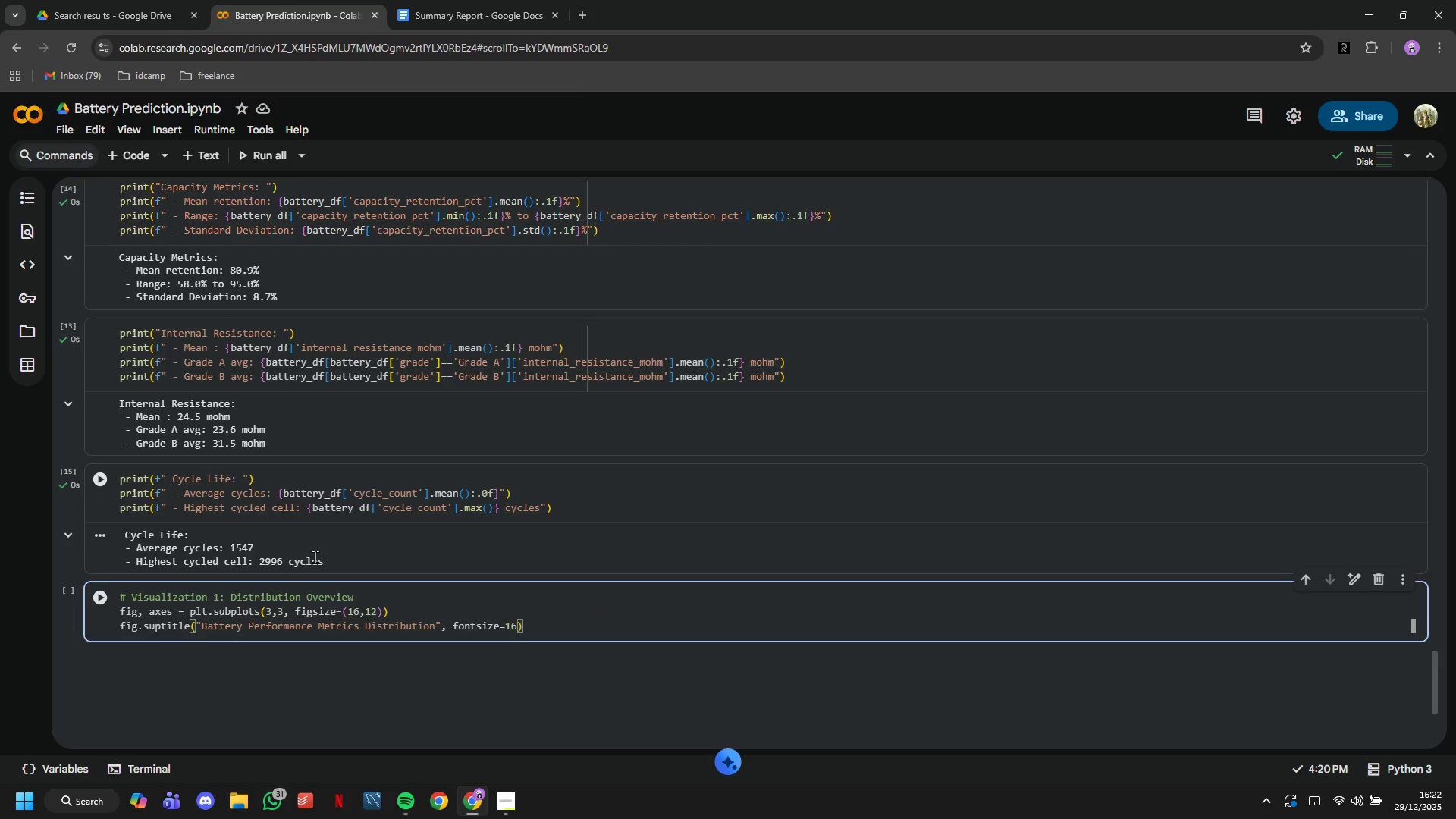 
key(ArrowLeft)
 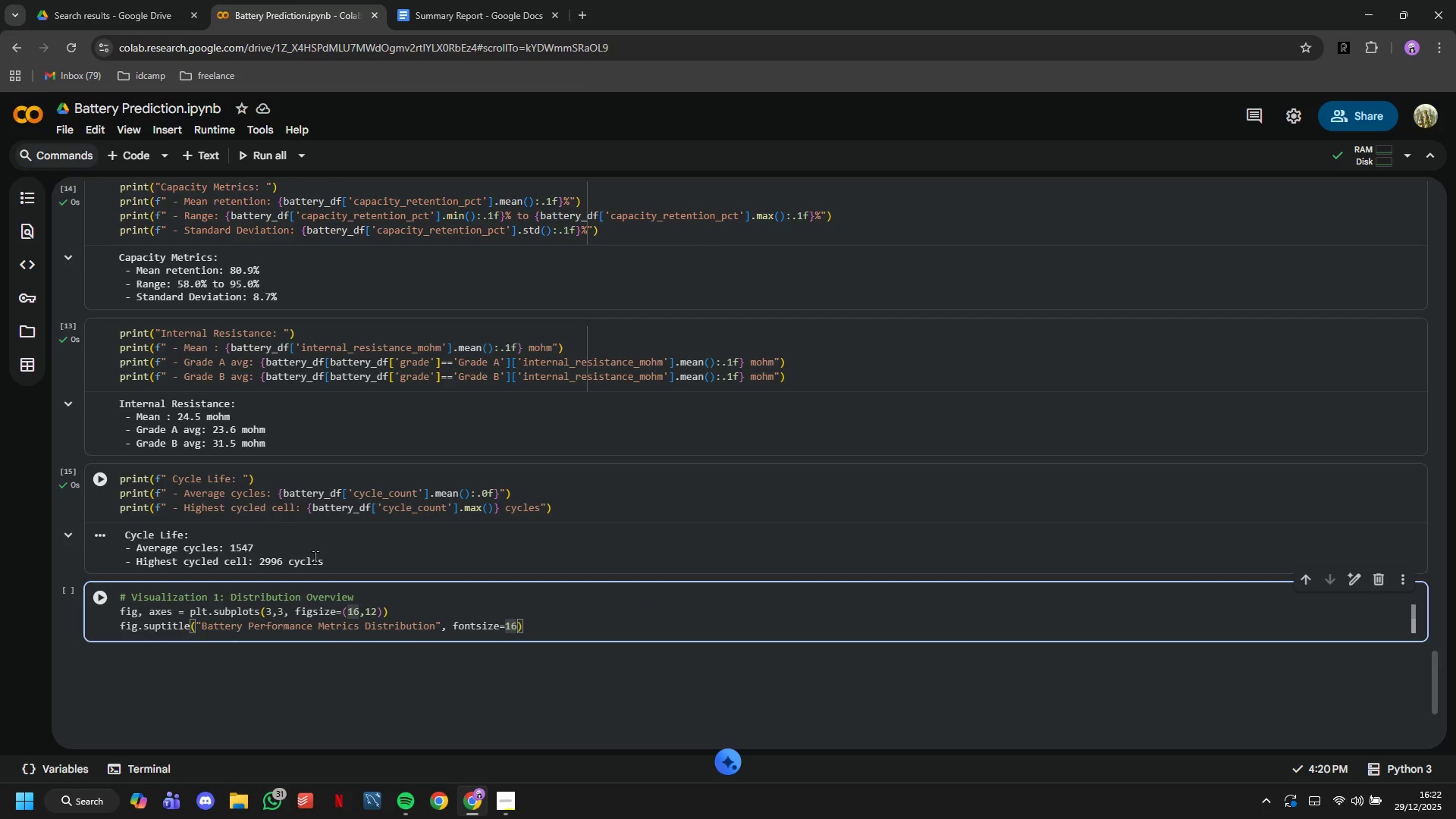 
type(,fontweight='bold)
 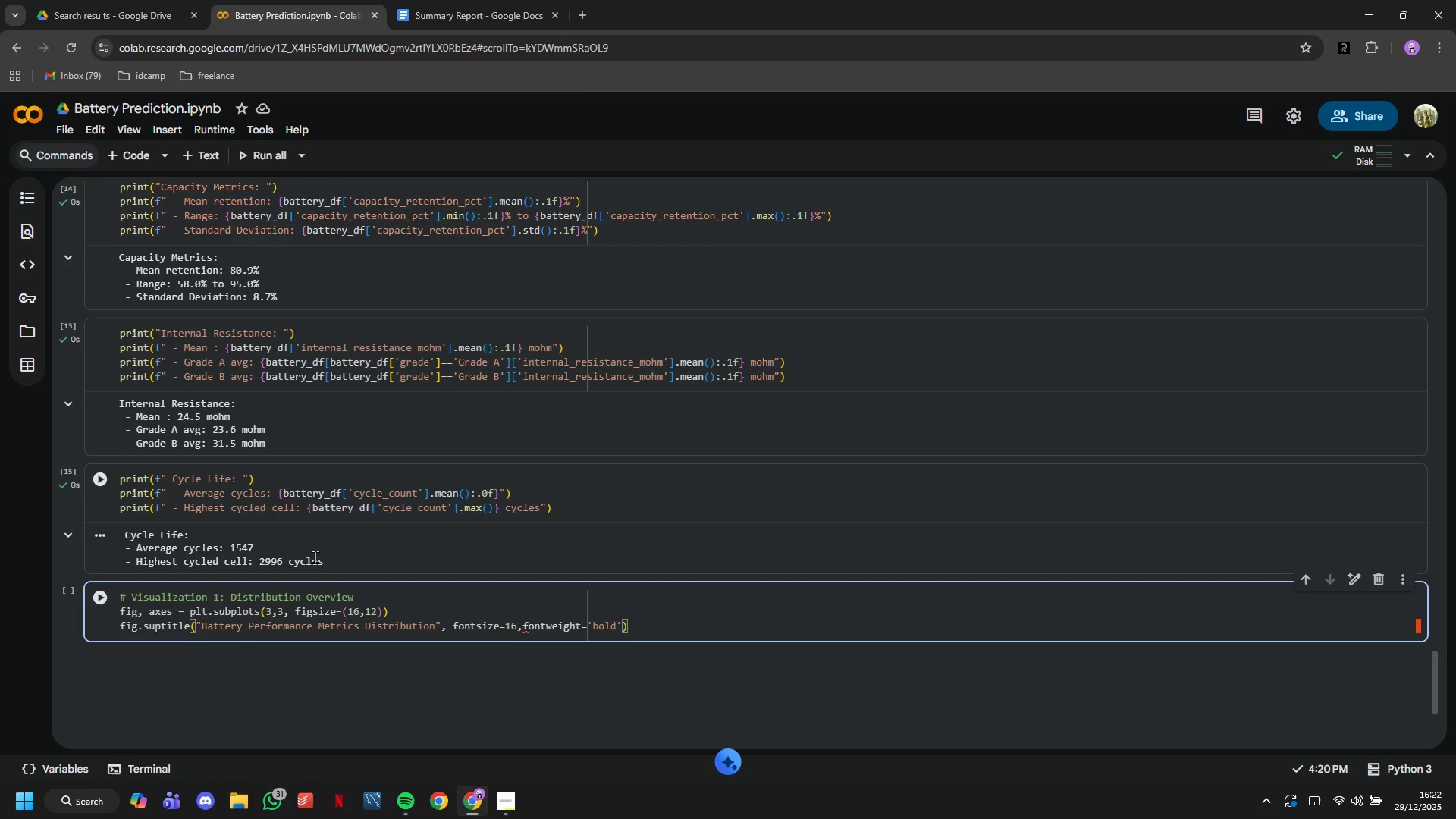 
key(ArrowRight)
 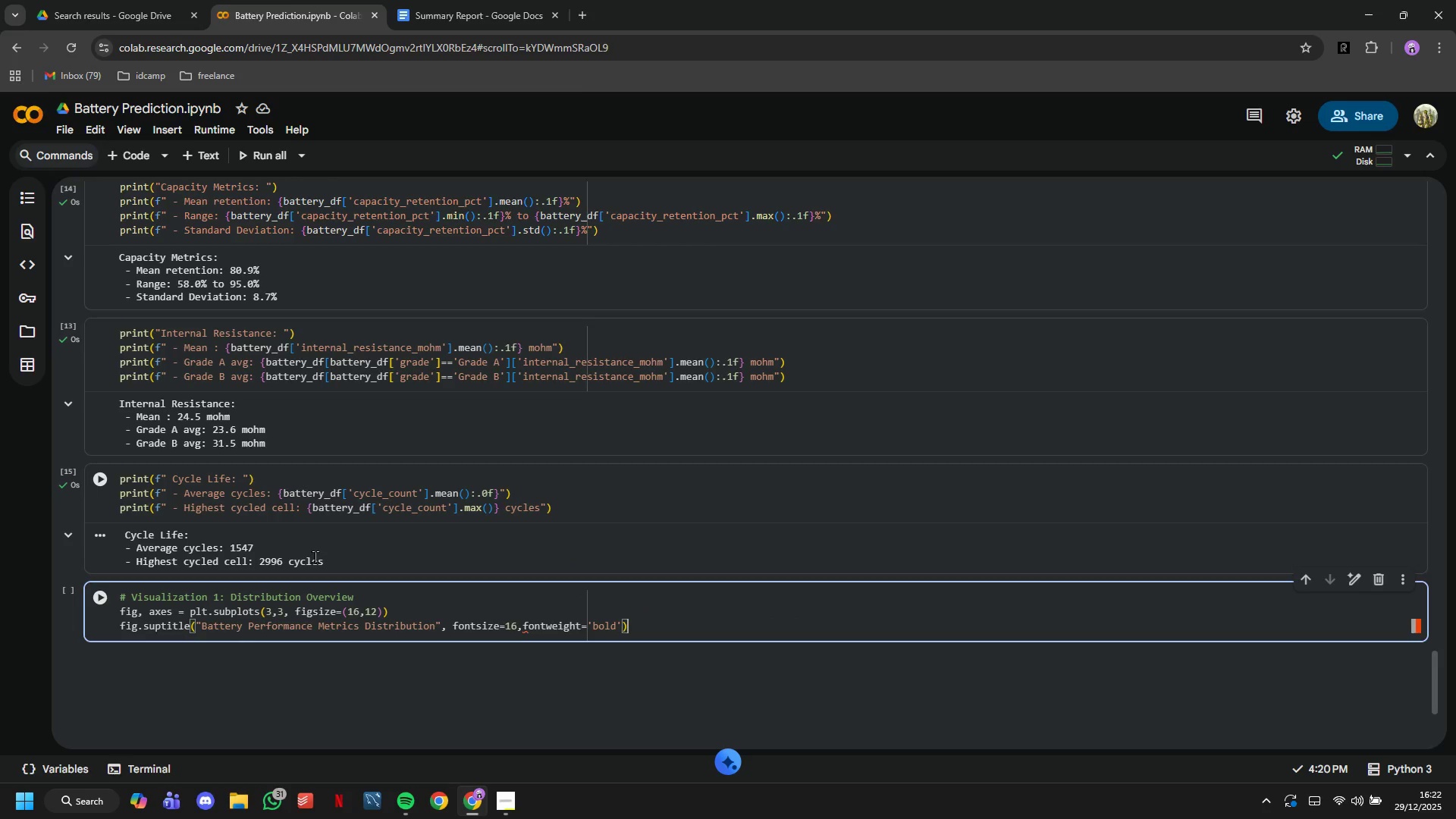 
key(ArrowRight)
 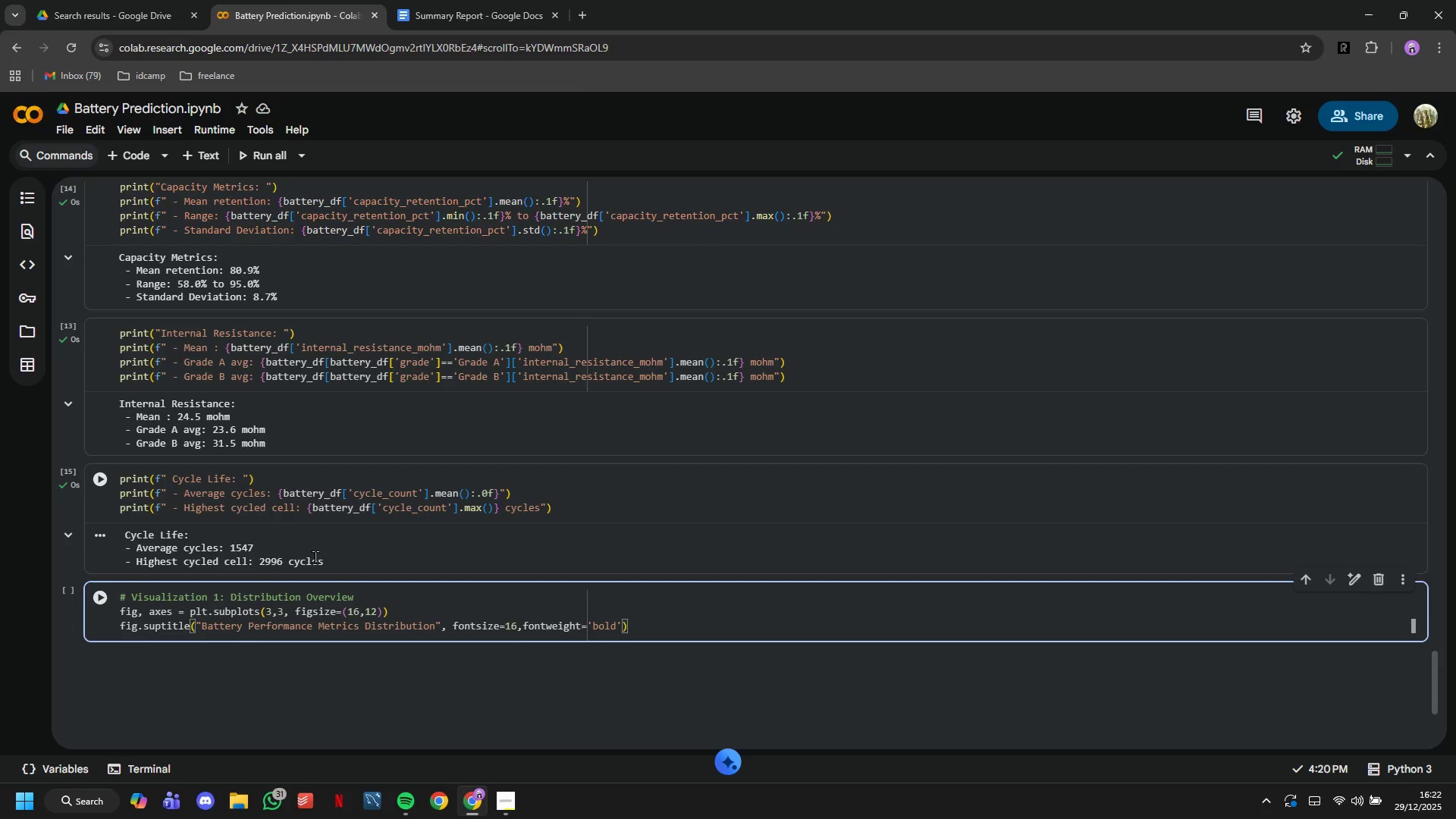 
key(Enter)
 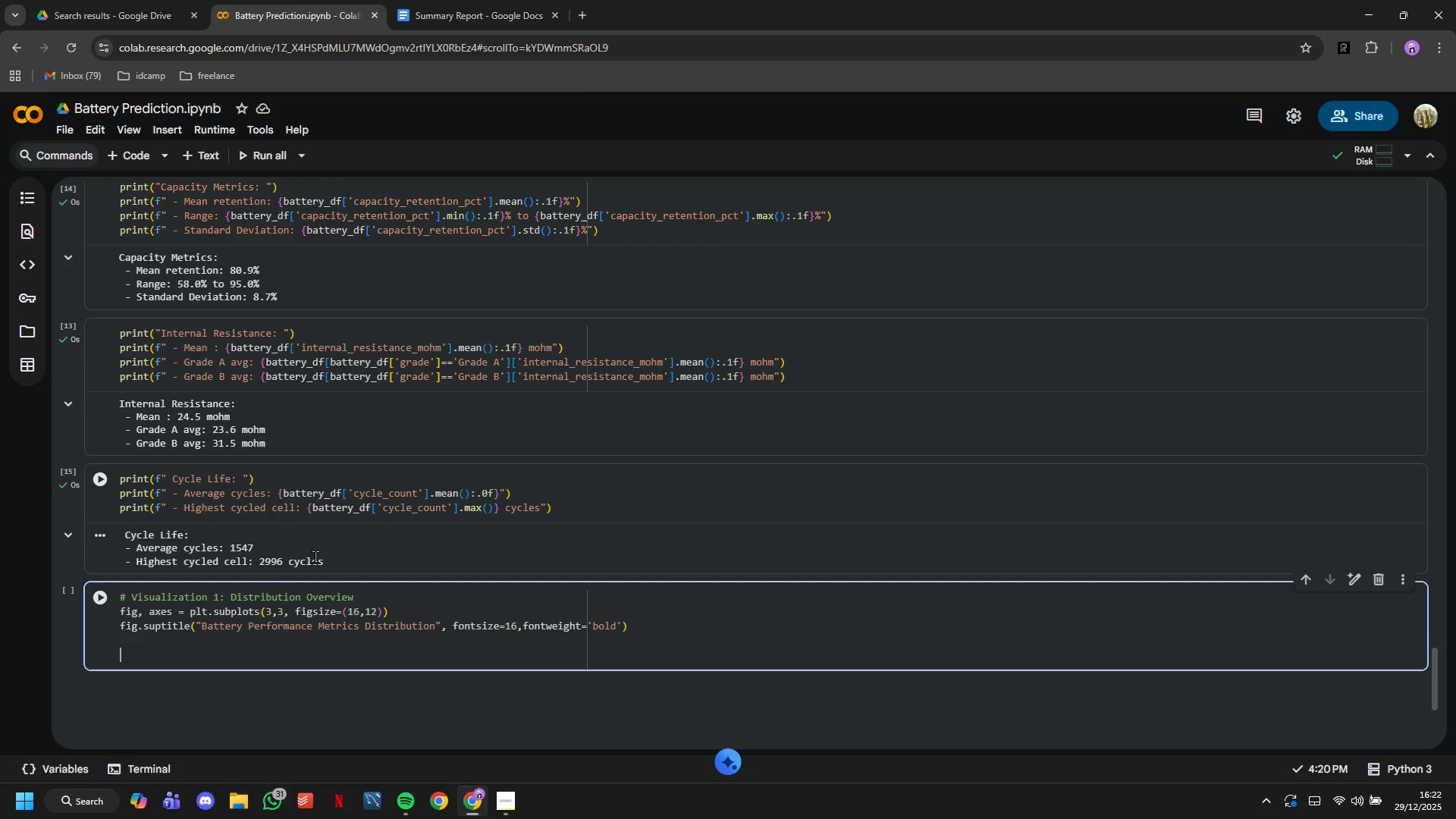 
key(Enter)
 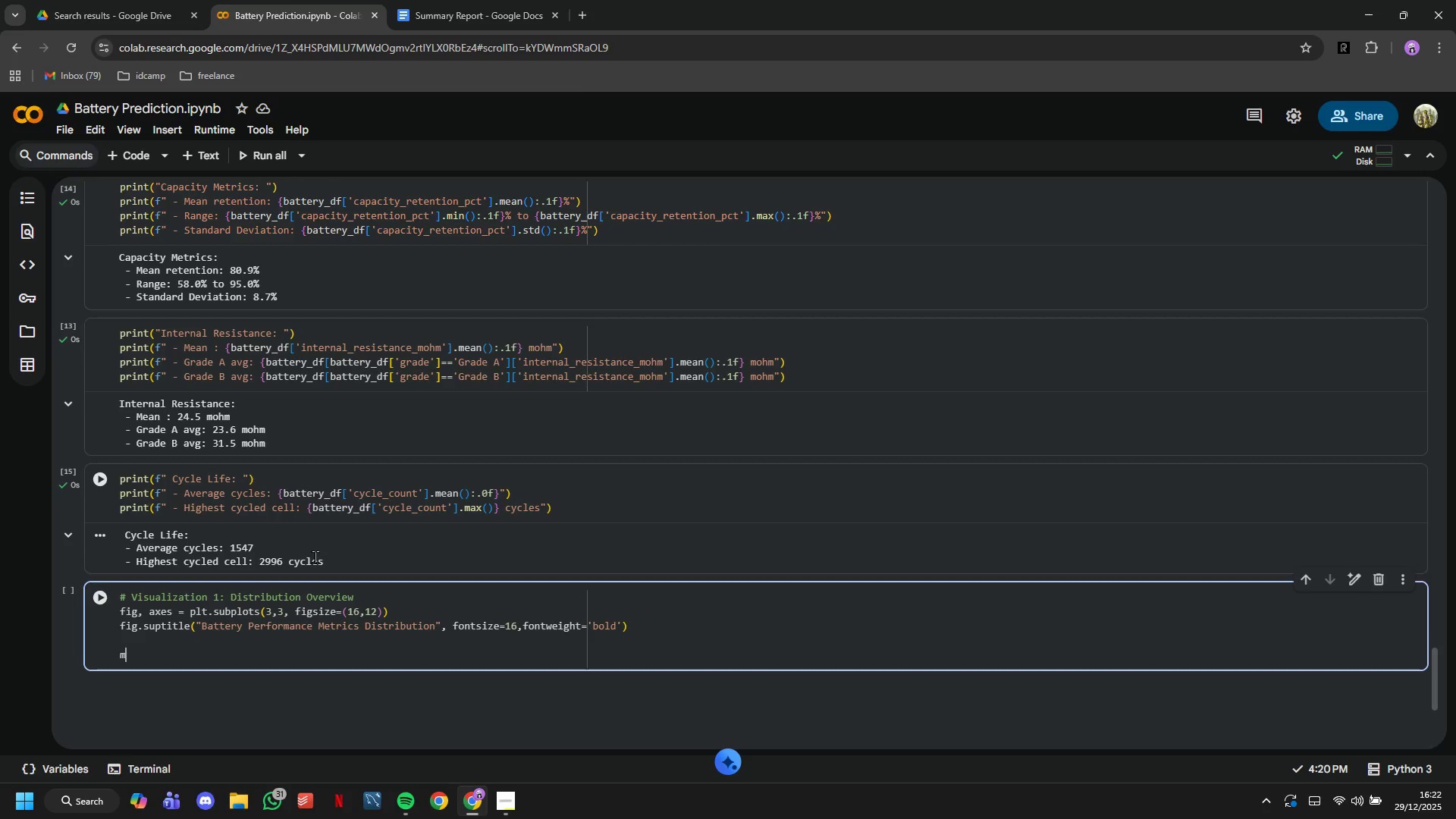 
type(metrics)
 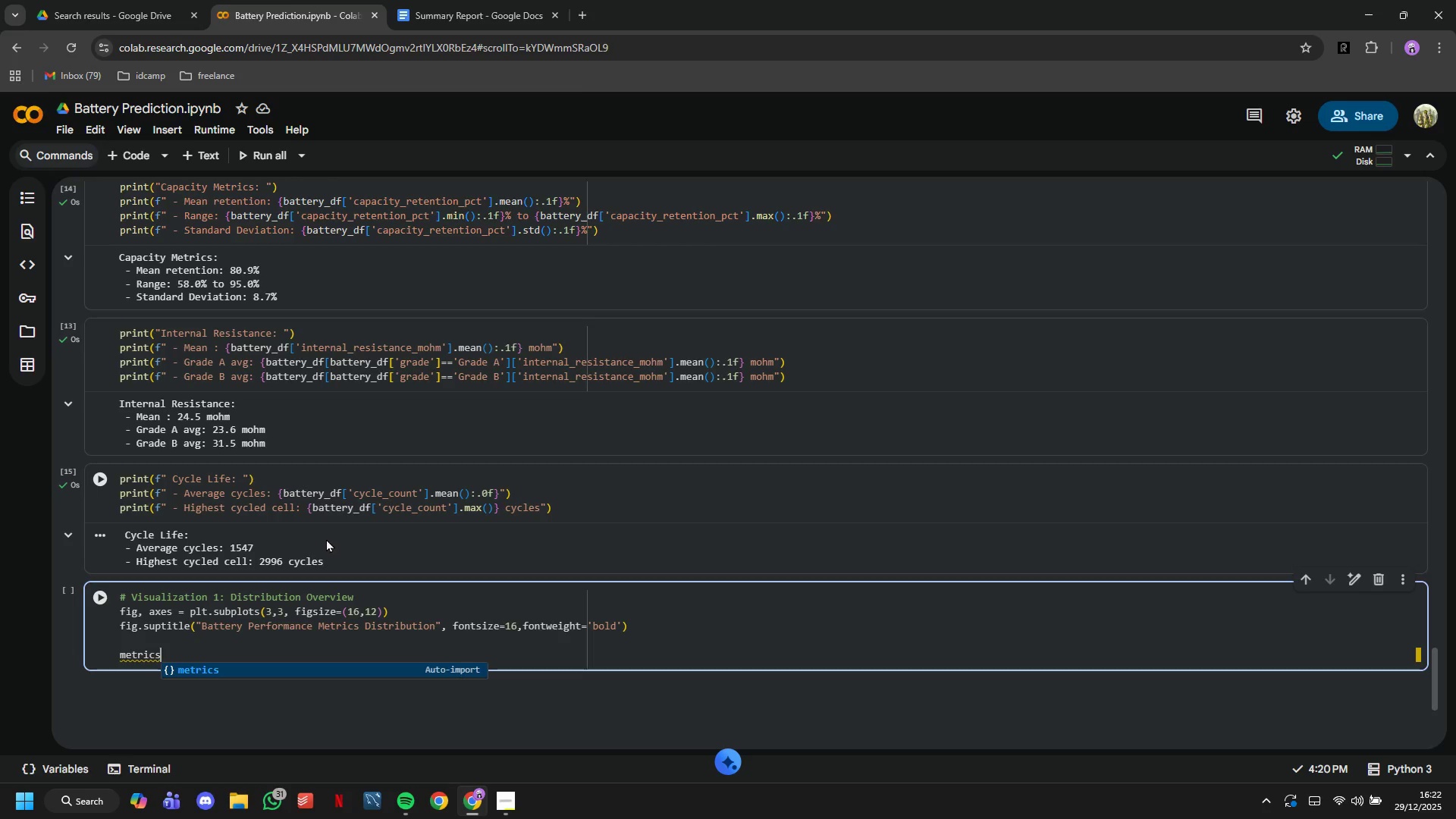 
left_click([320, 510])
 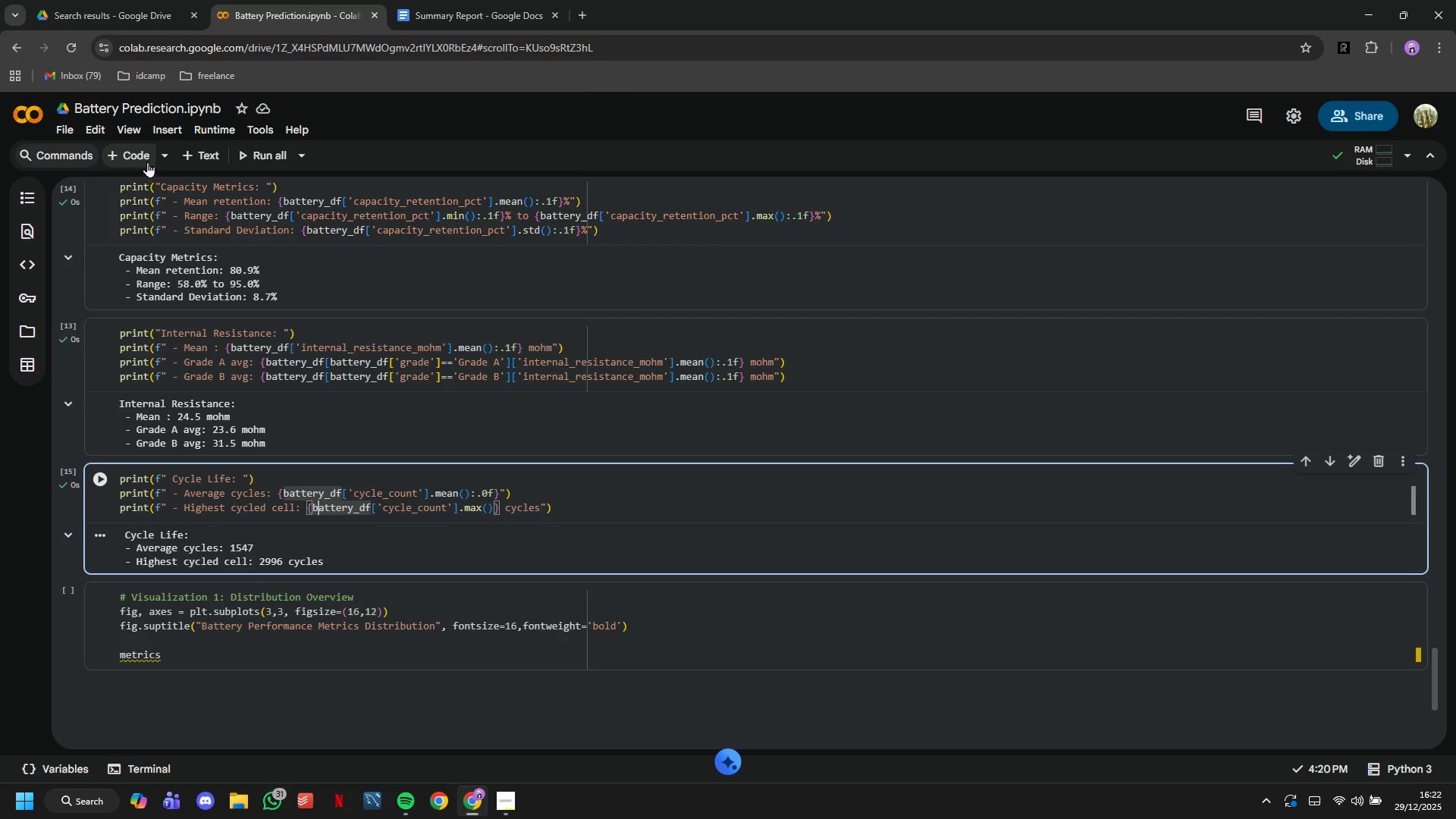 
left_click_drag(start_coordinate=[146, 162], to_coordinate=[136, 160])
 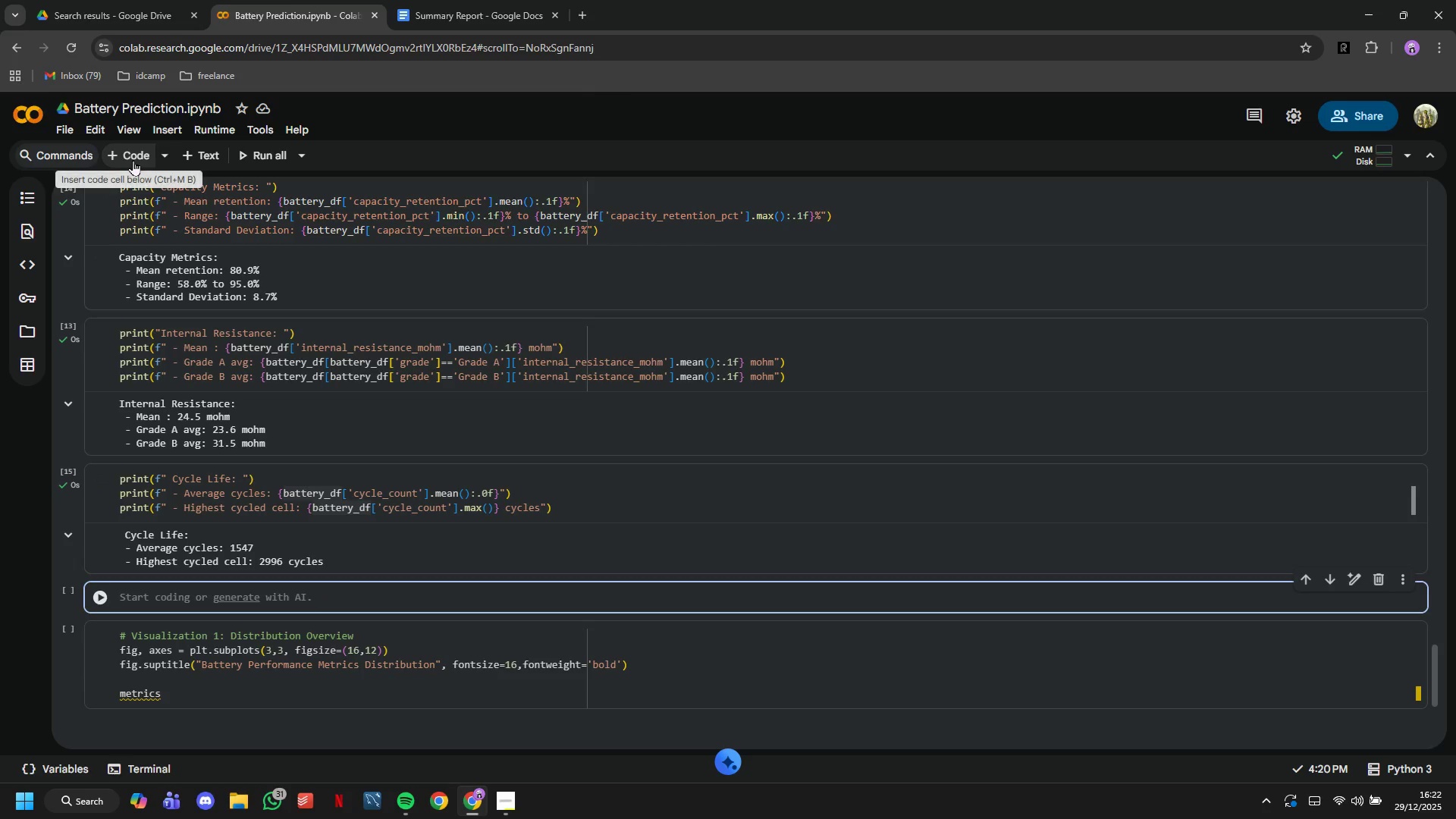 
type(df_battery.columns)
 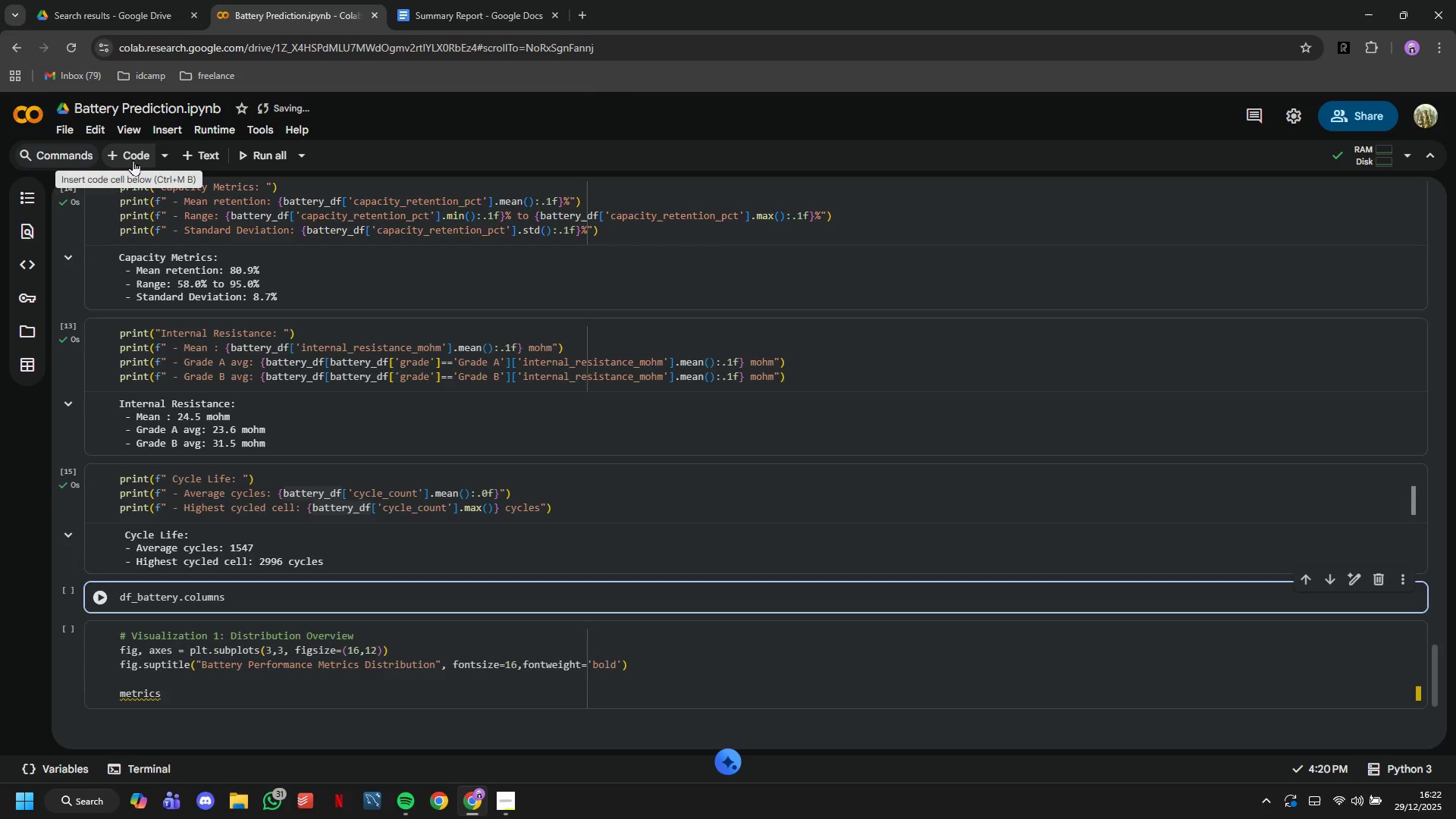 
left_click([105, 603])
 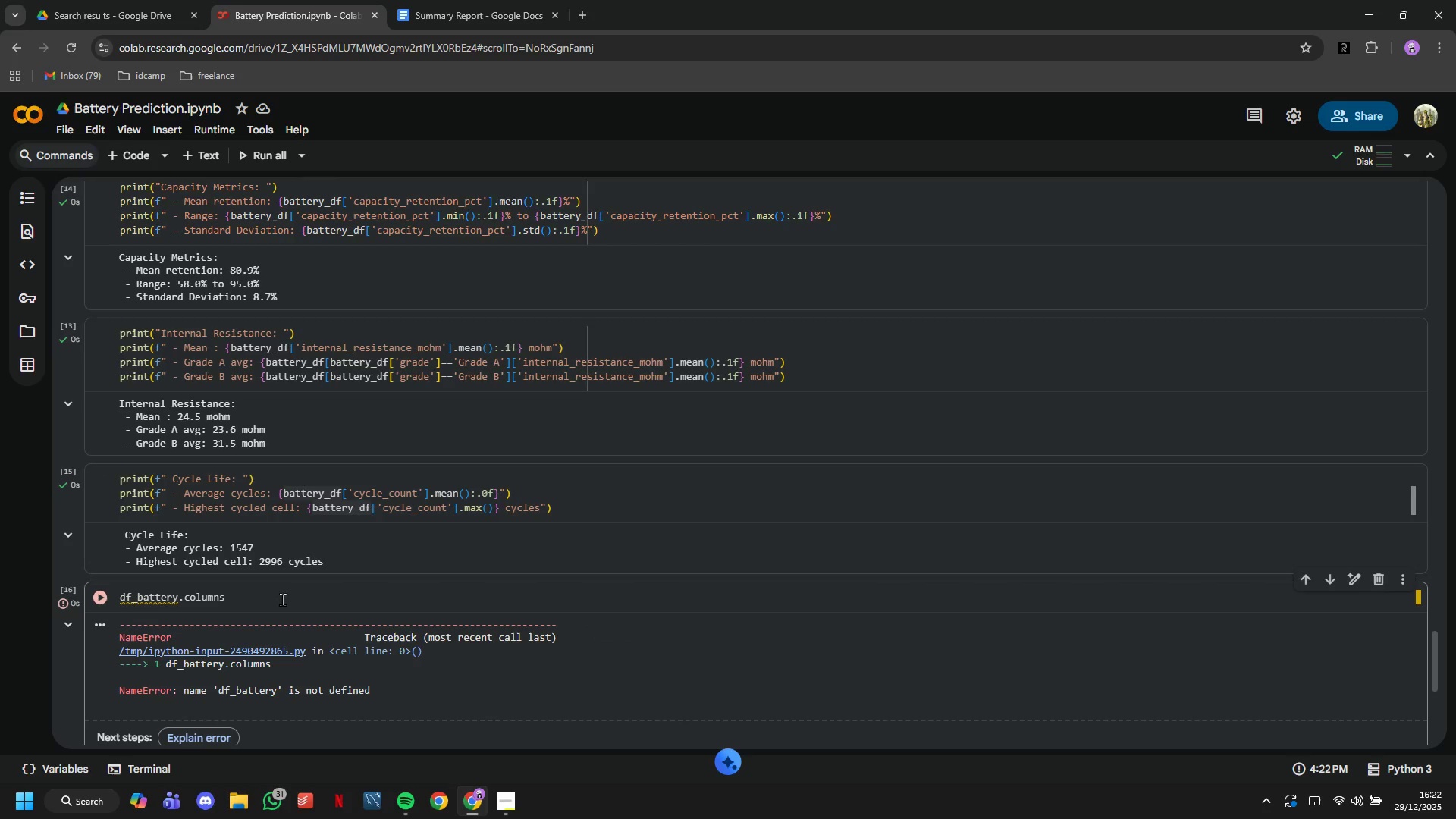 
left_click([280, 597])
 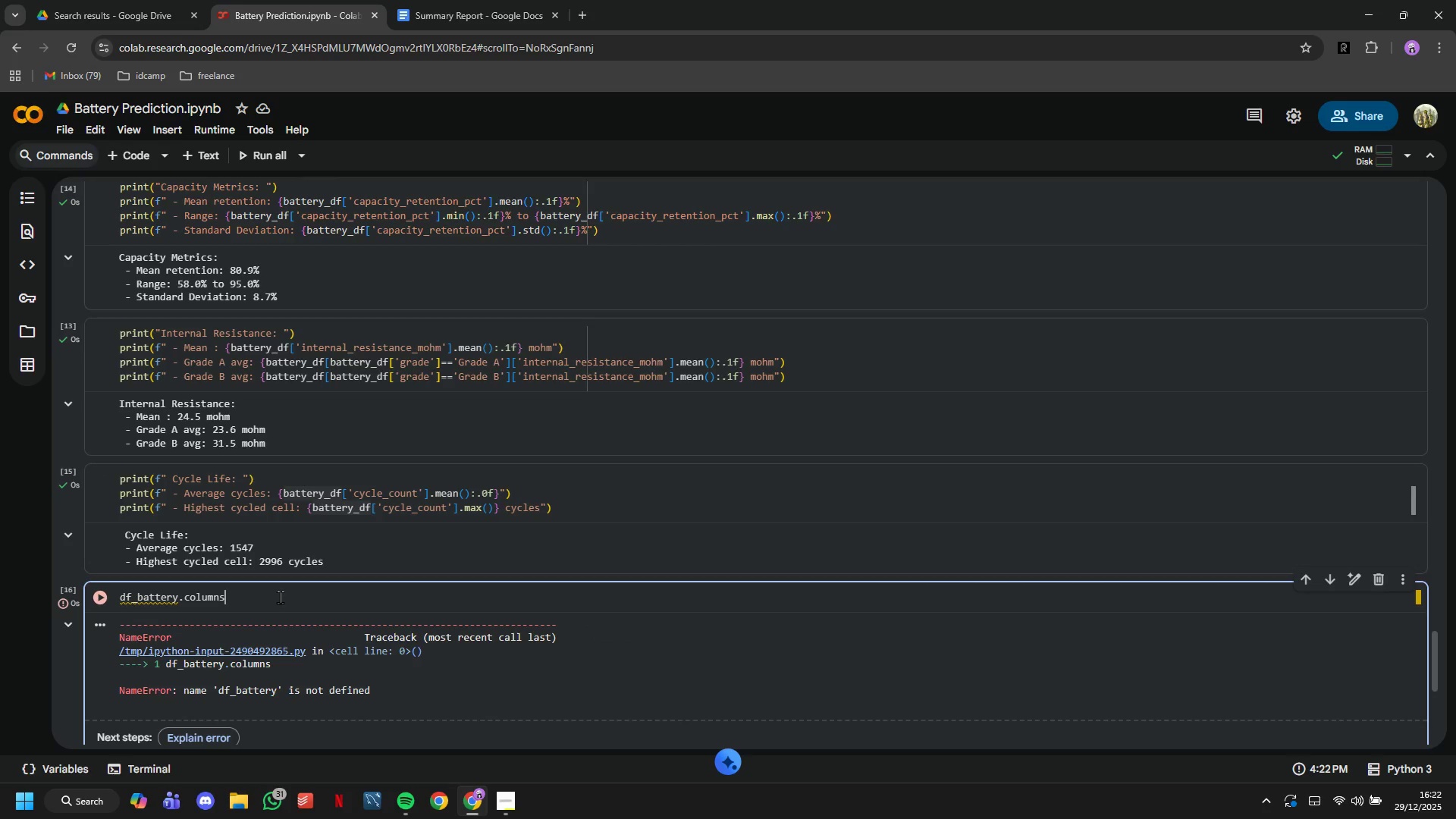 
scroll: coordinate [280, 597], scroll_direction: up, amount: 6.0
 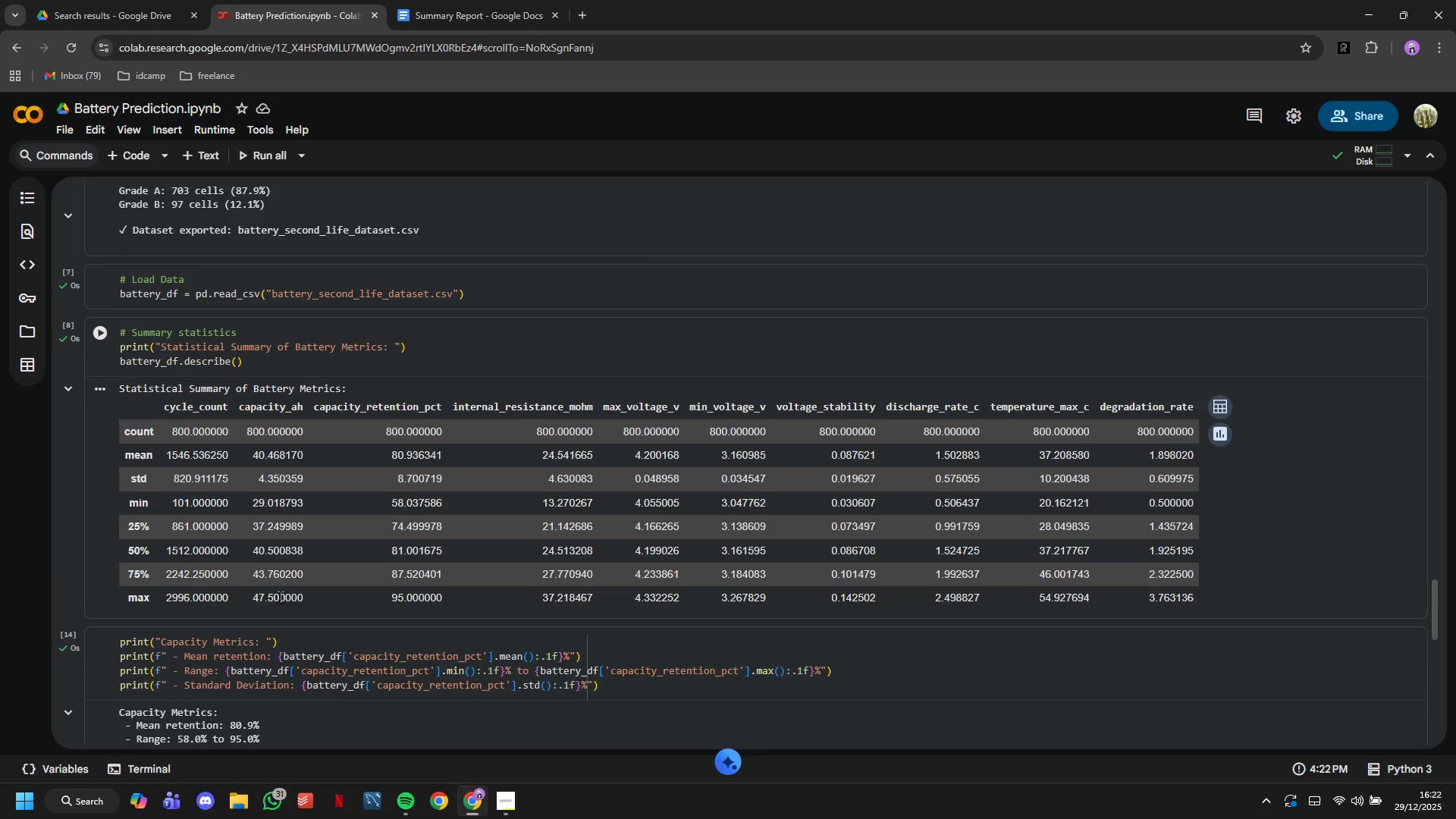 
scroll: coordinate [193, 669], scroll_direction: down, amount: 6.0
 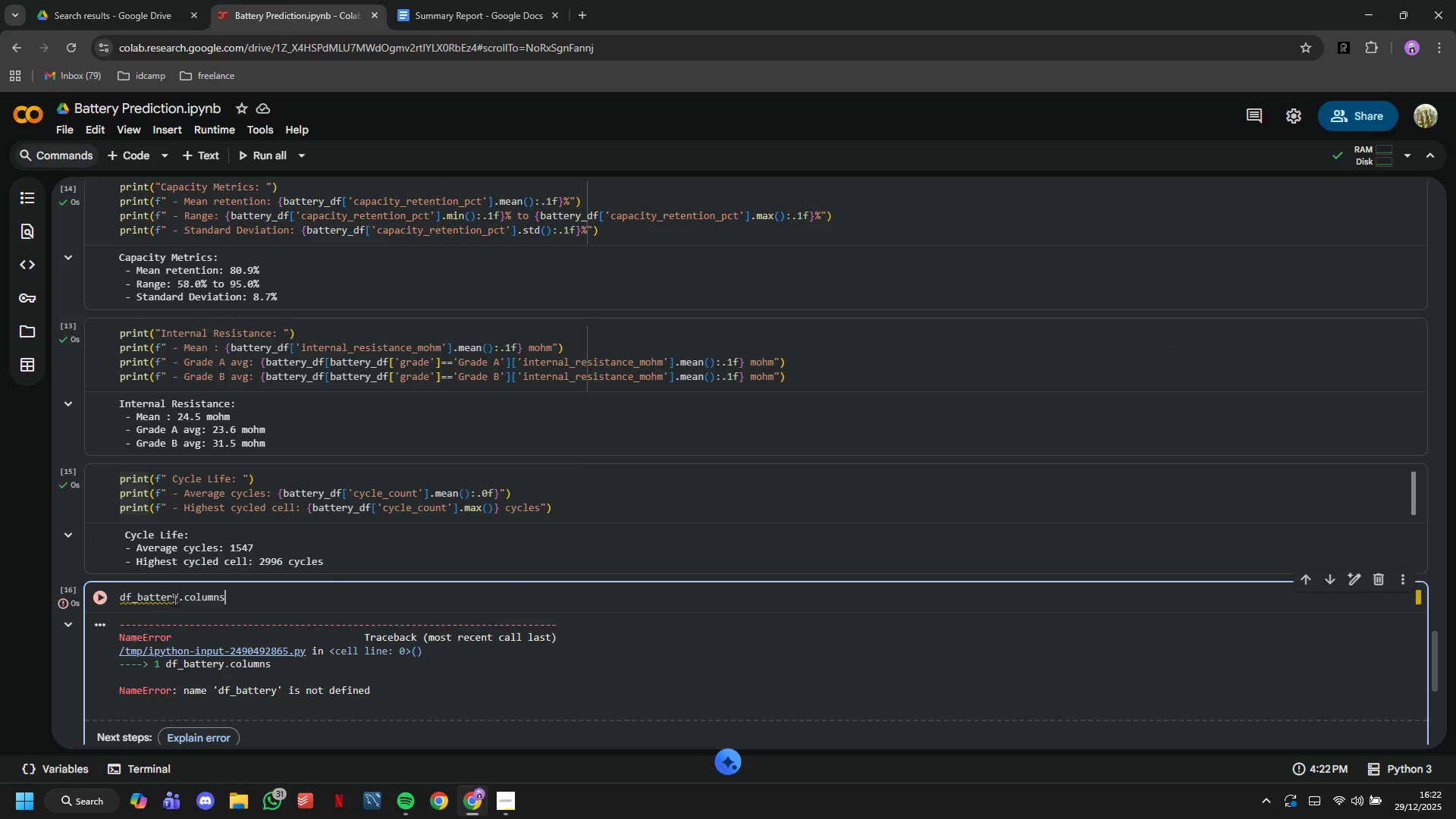 
left_click([174, 599])
 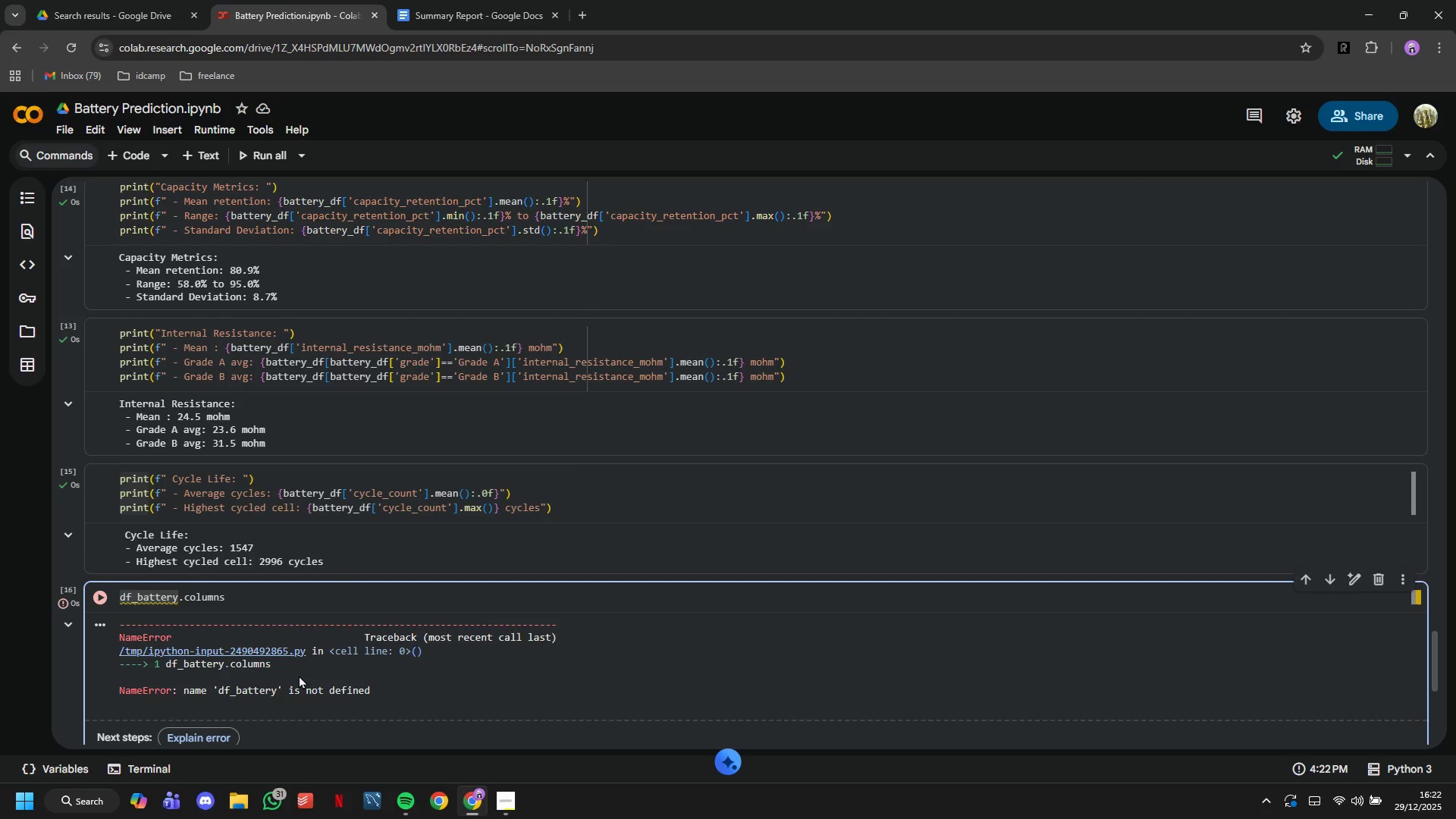 
key(ArrowRight)
 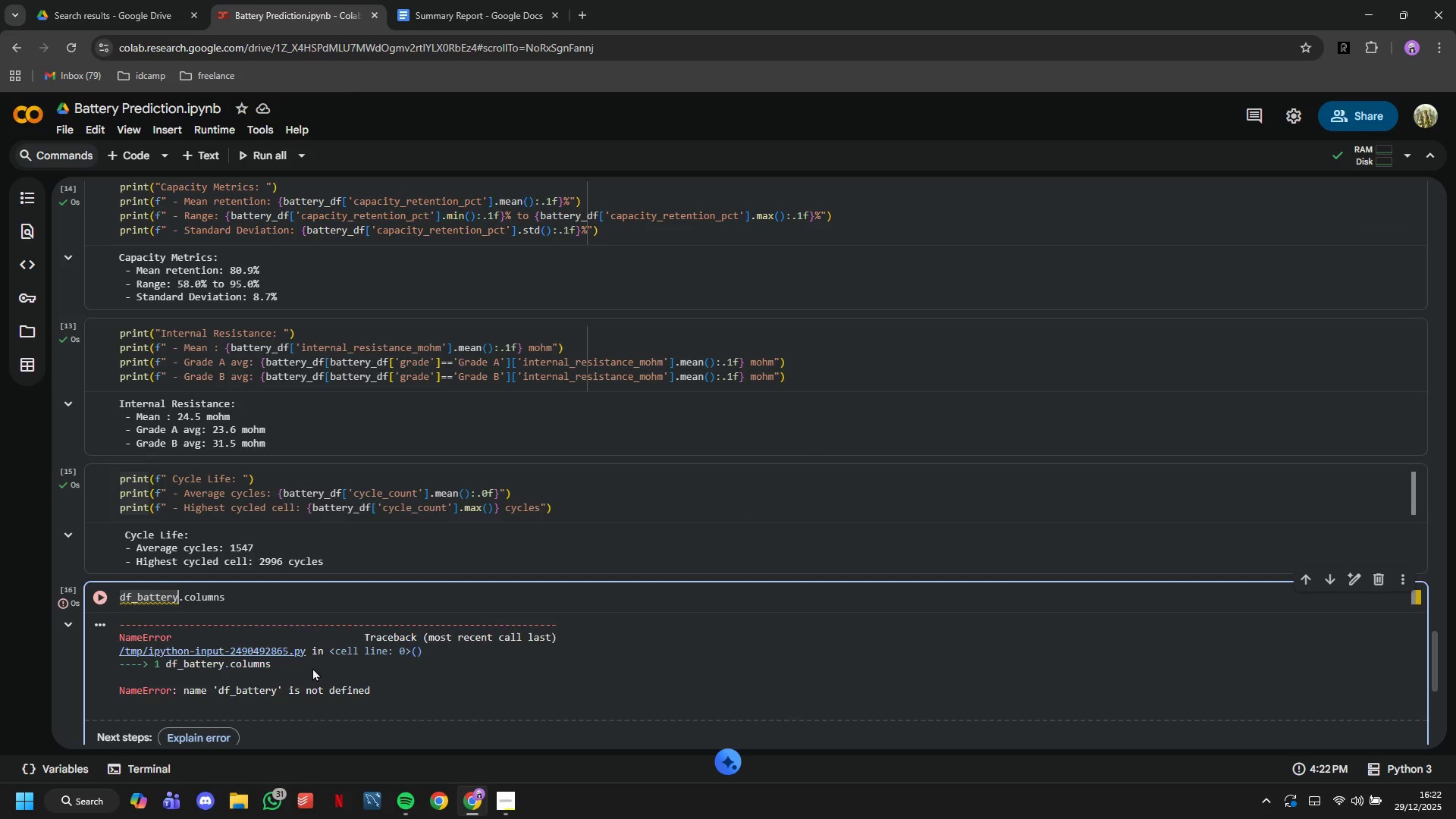 
type(_df)
 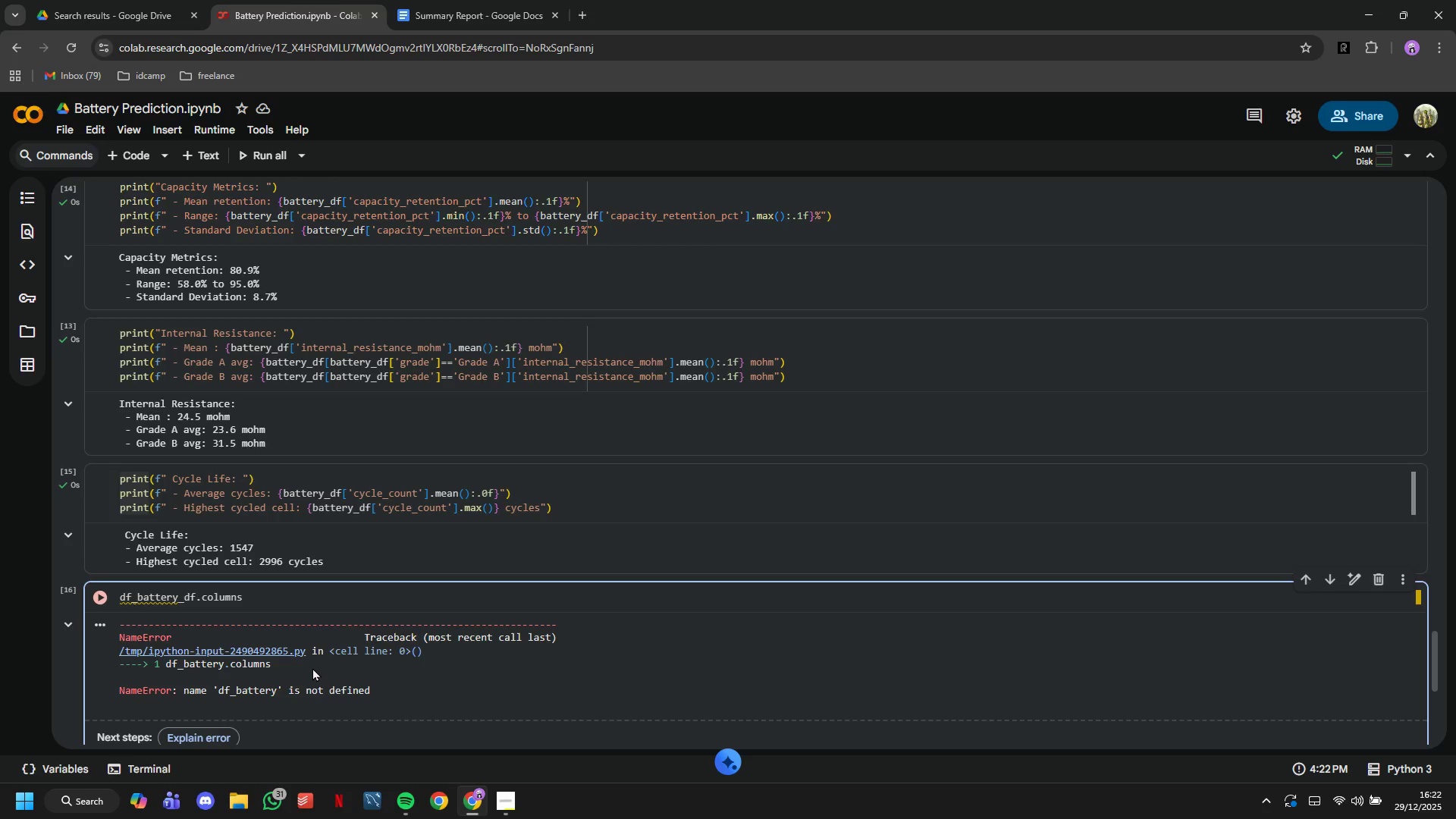 
hold_key(key=ArrowLeft, duration=0.67)
 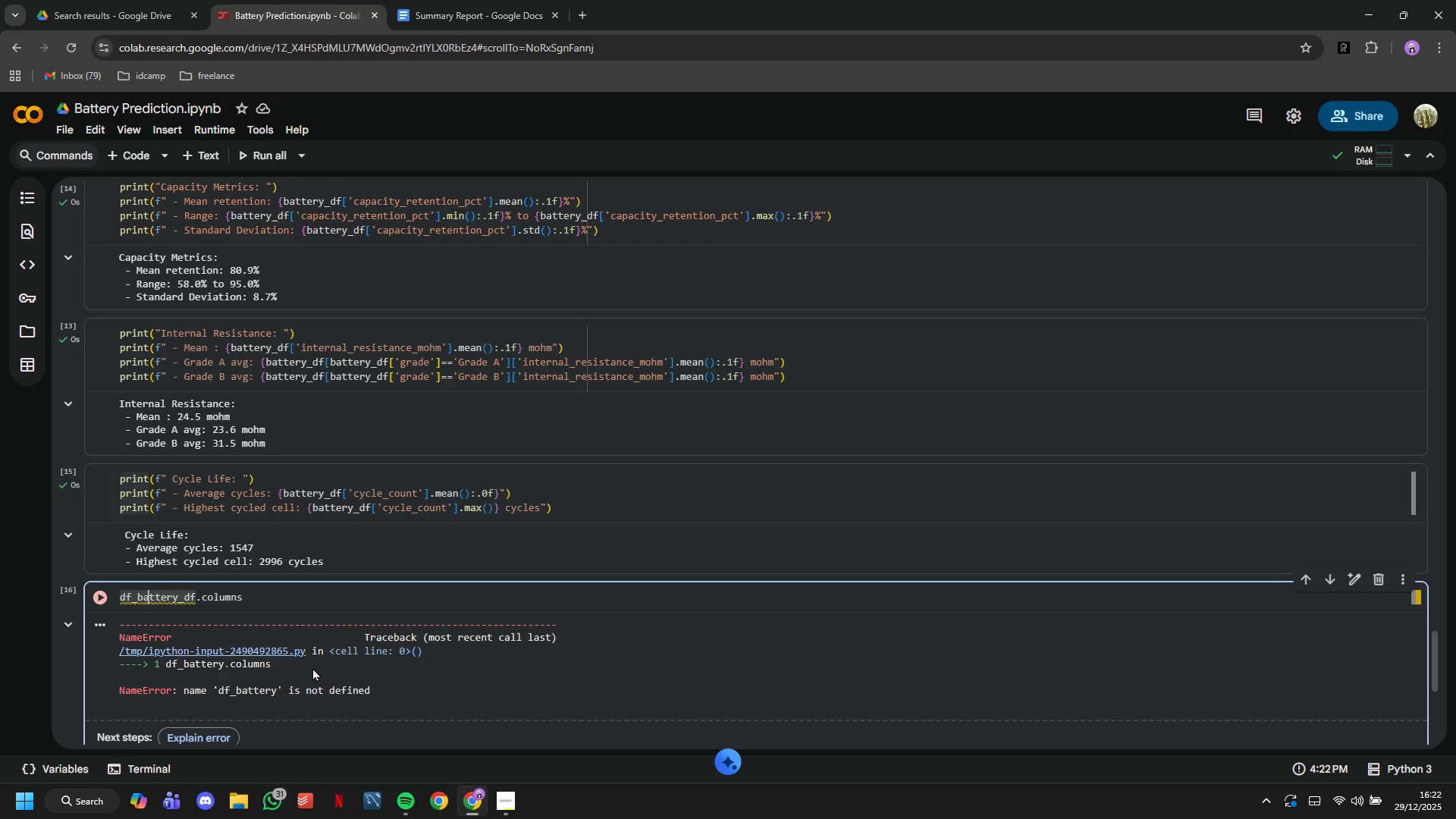 
key(ArrowLeft)
 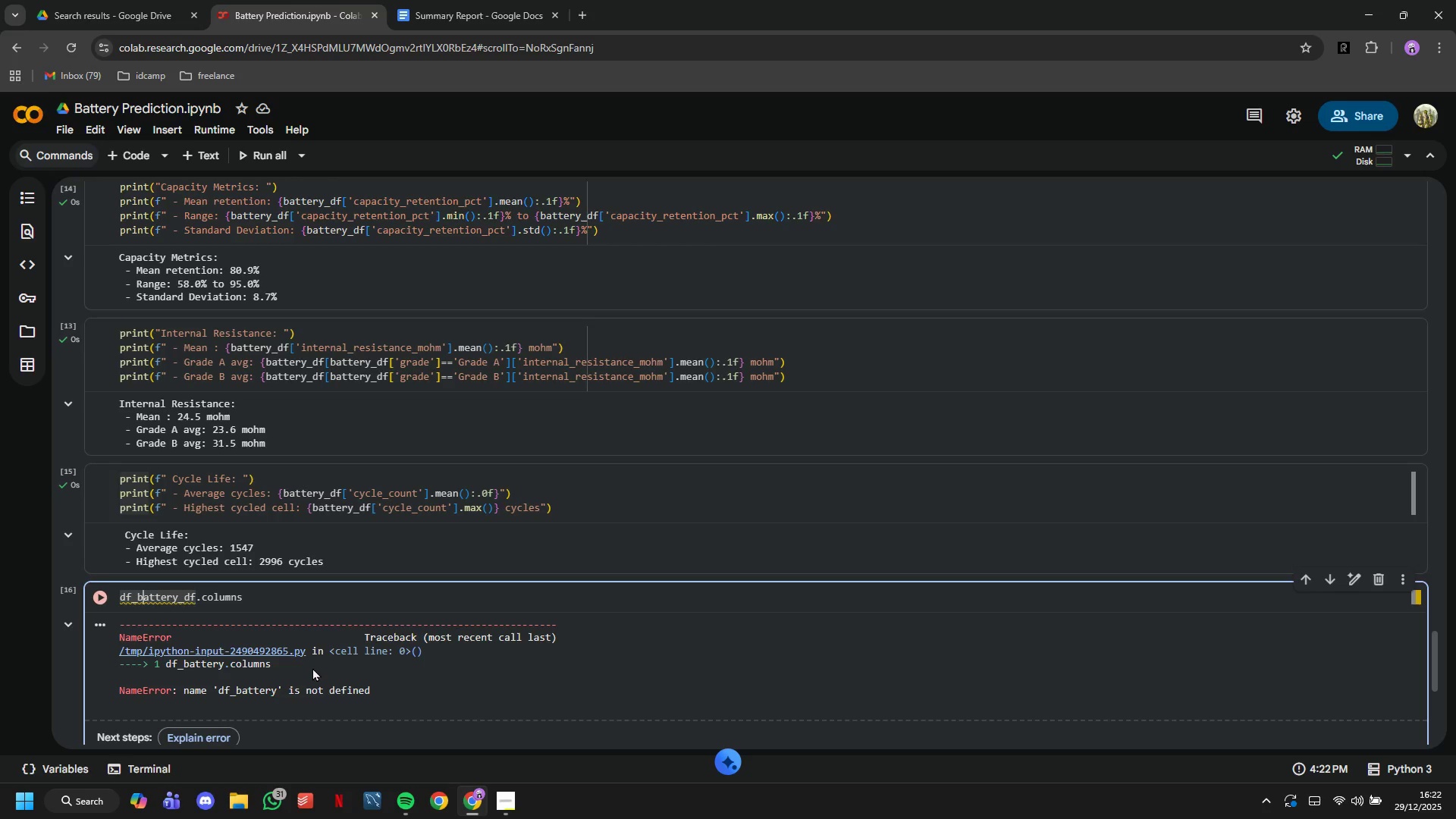 
key(ArrowLeft)
 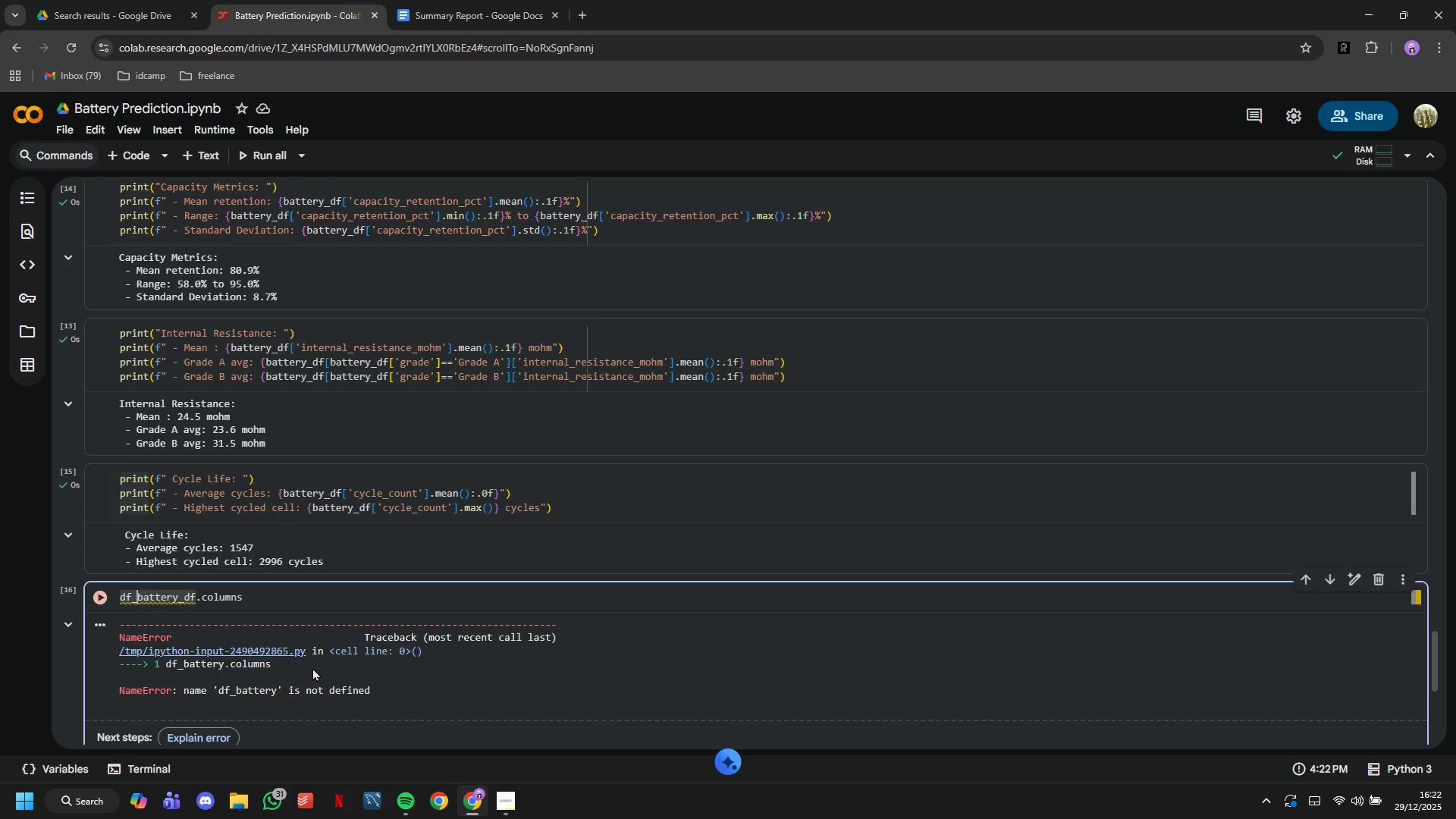 
key(ArrowLeft)
 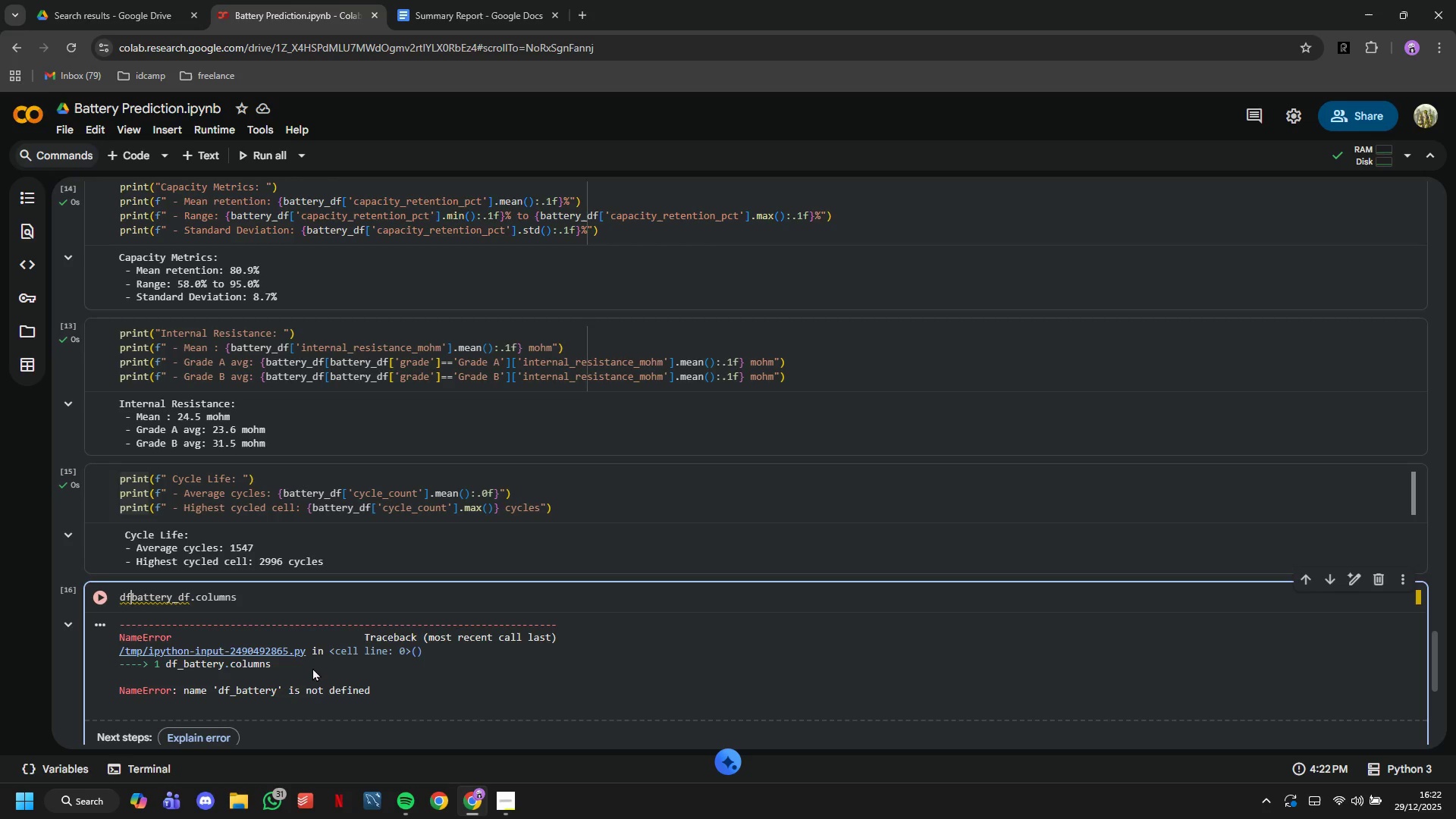 
key(Backspace)
 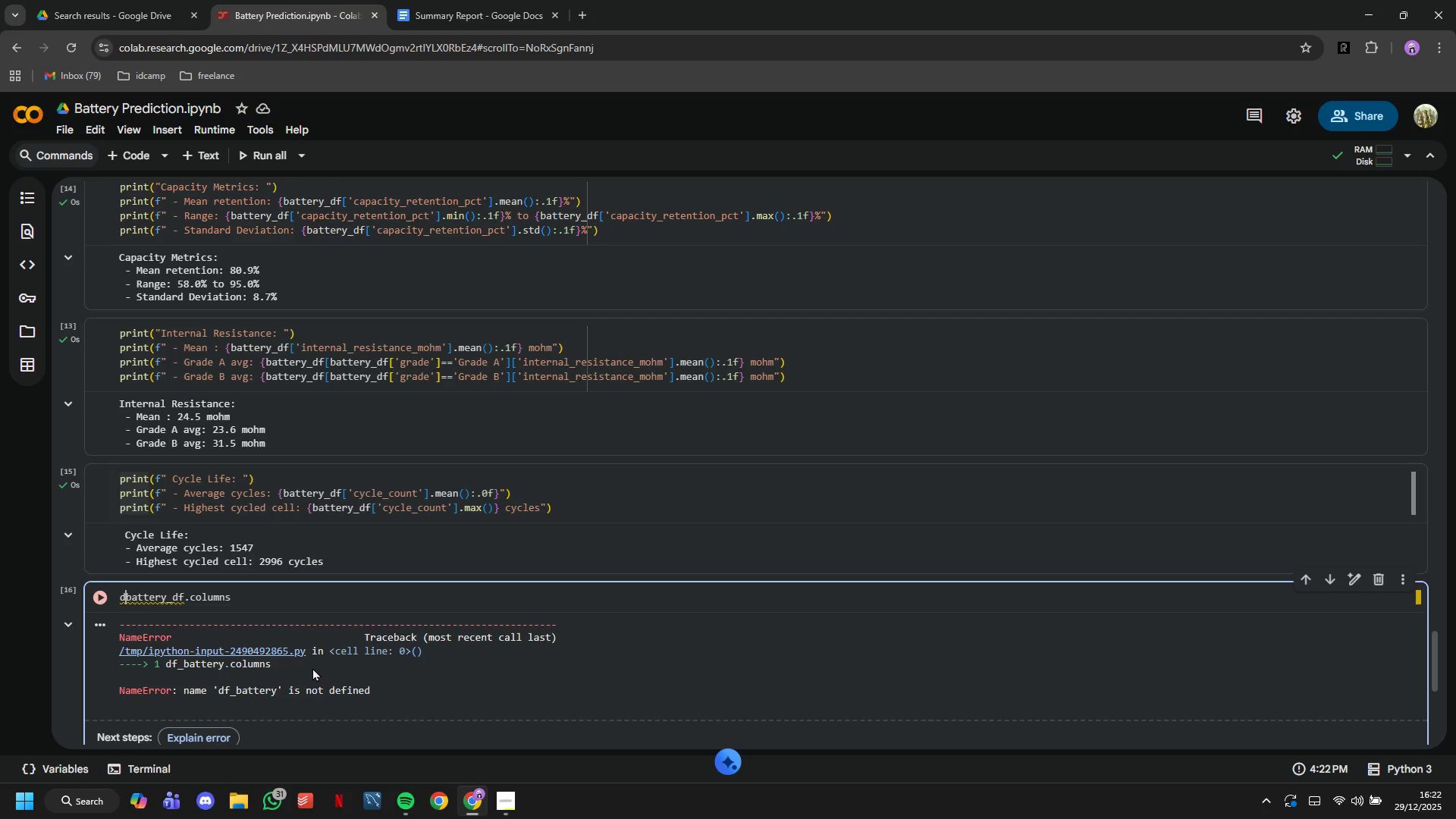 
key(Backspace)
 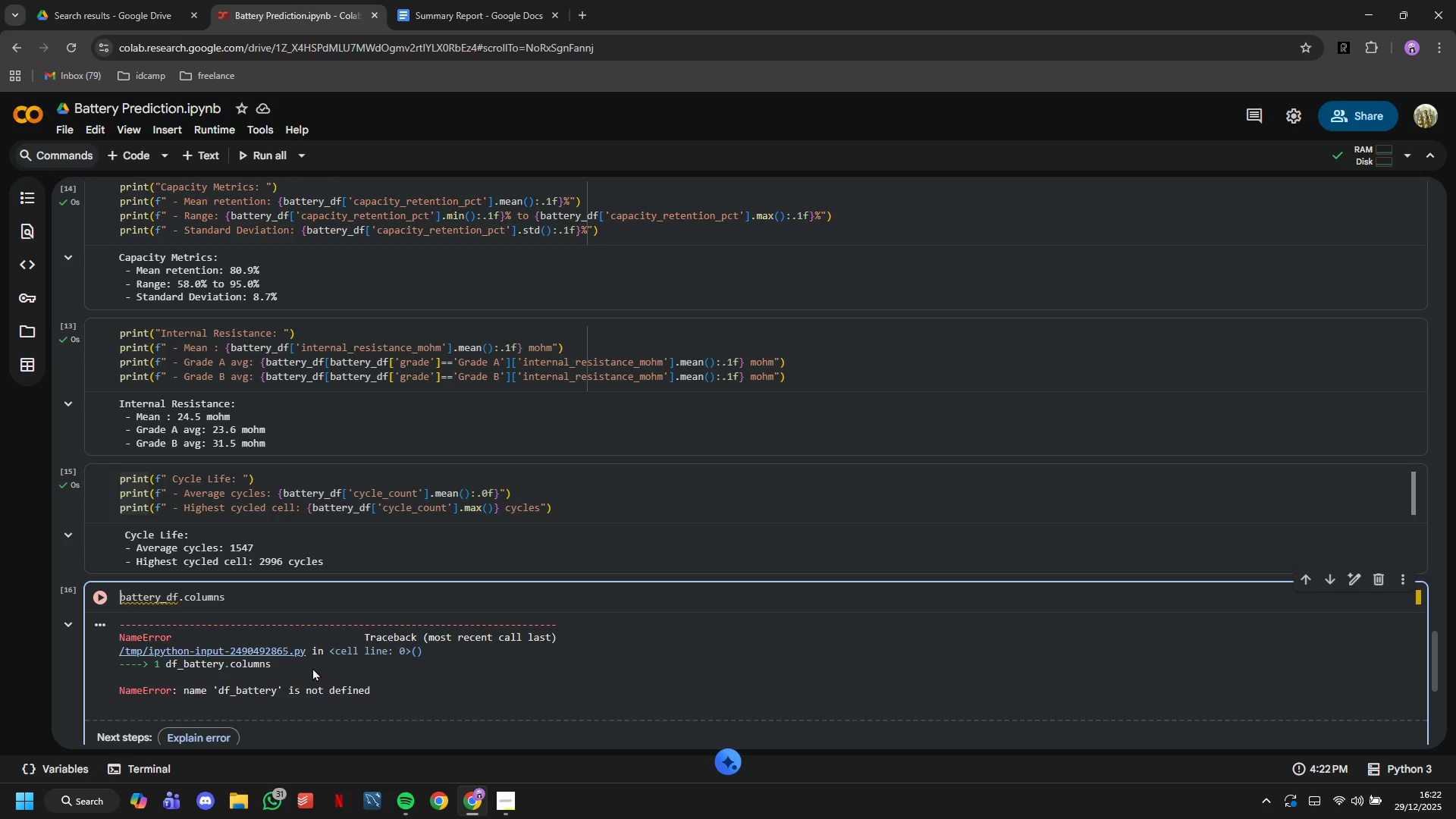 
key(Backspace)
 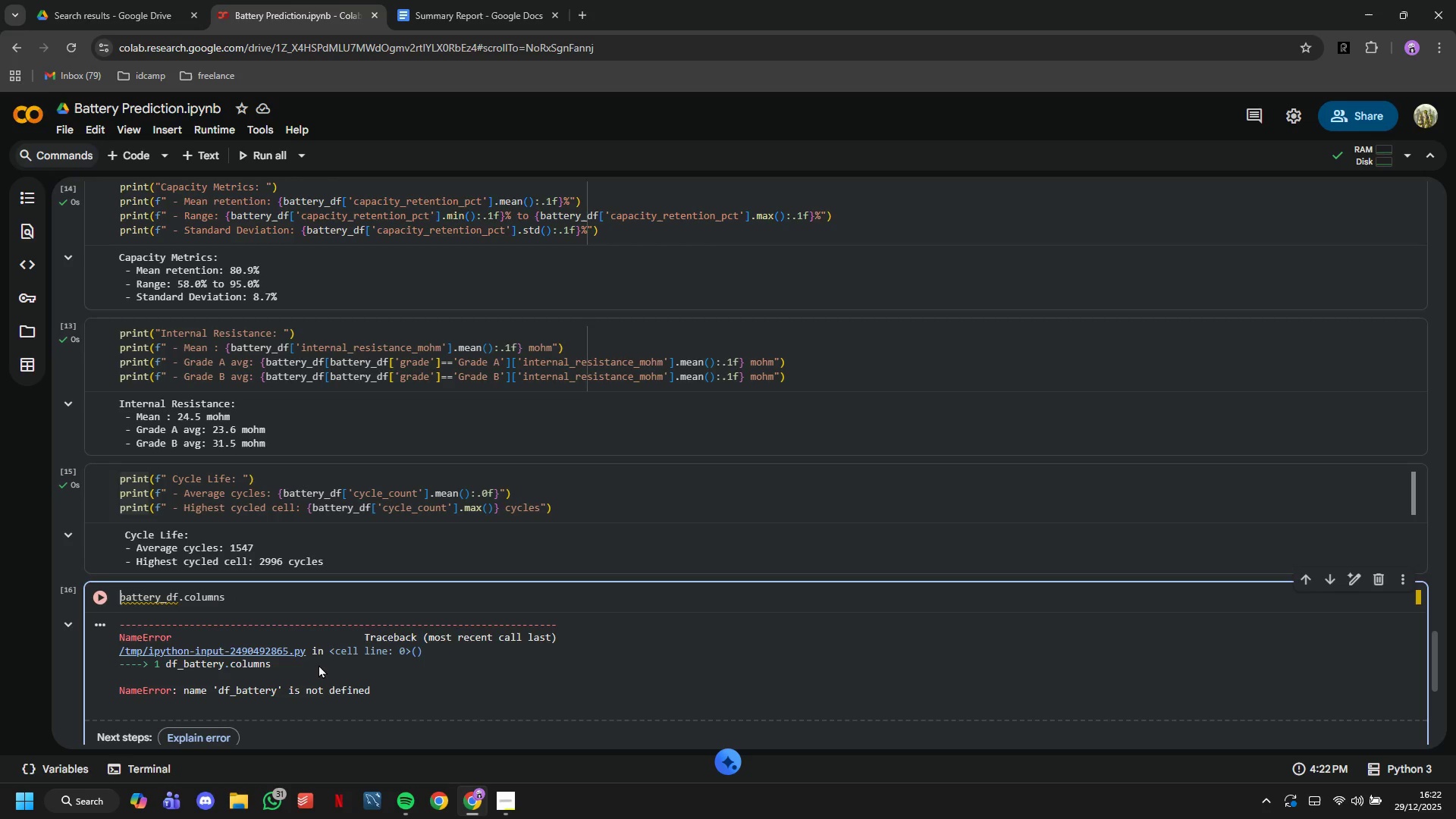 
key(Backspace)
 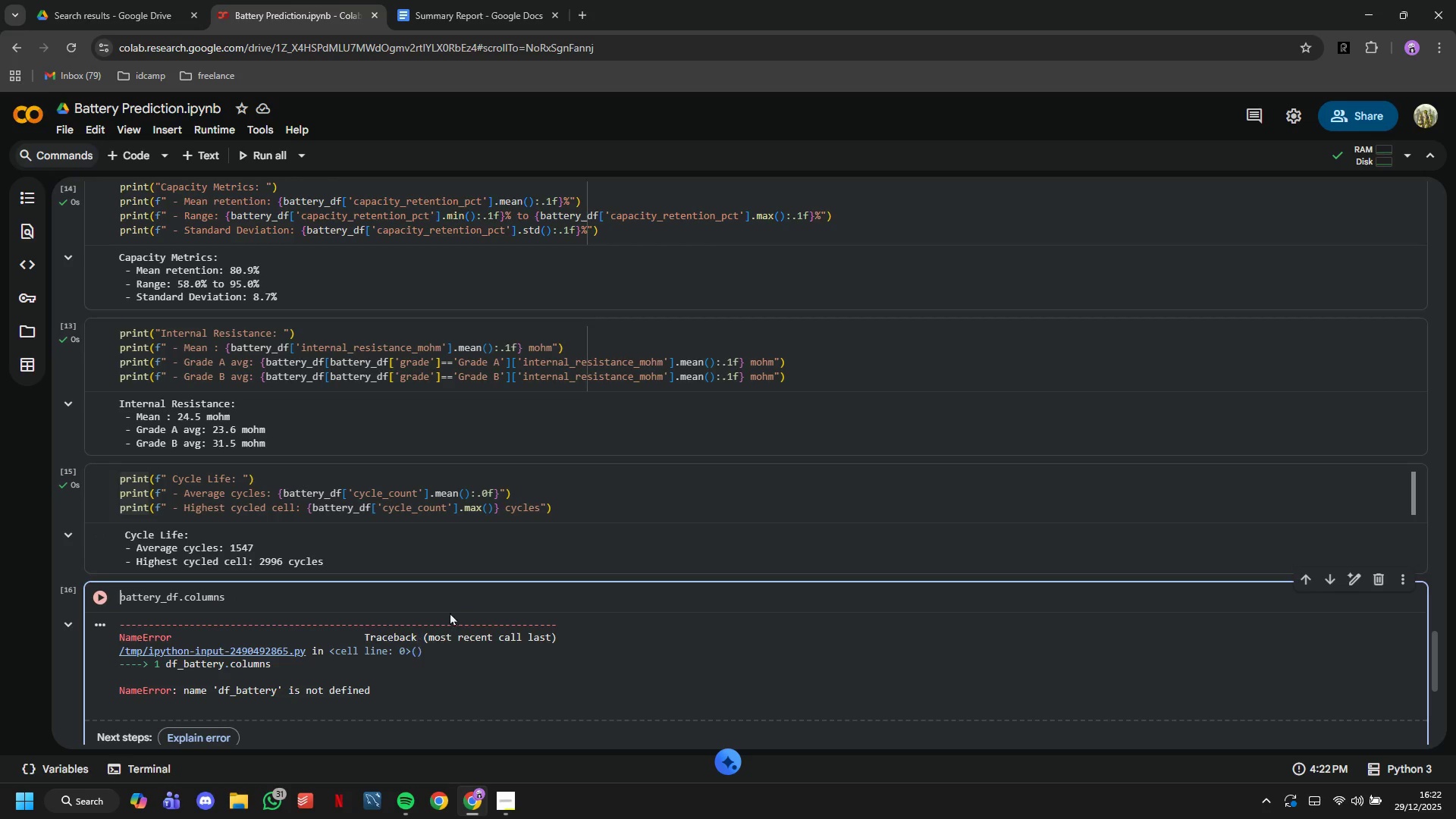 
left_click([105, 592])
 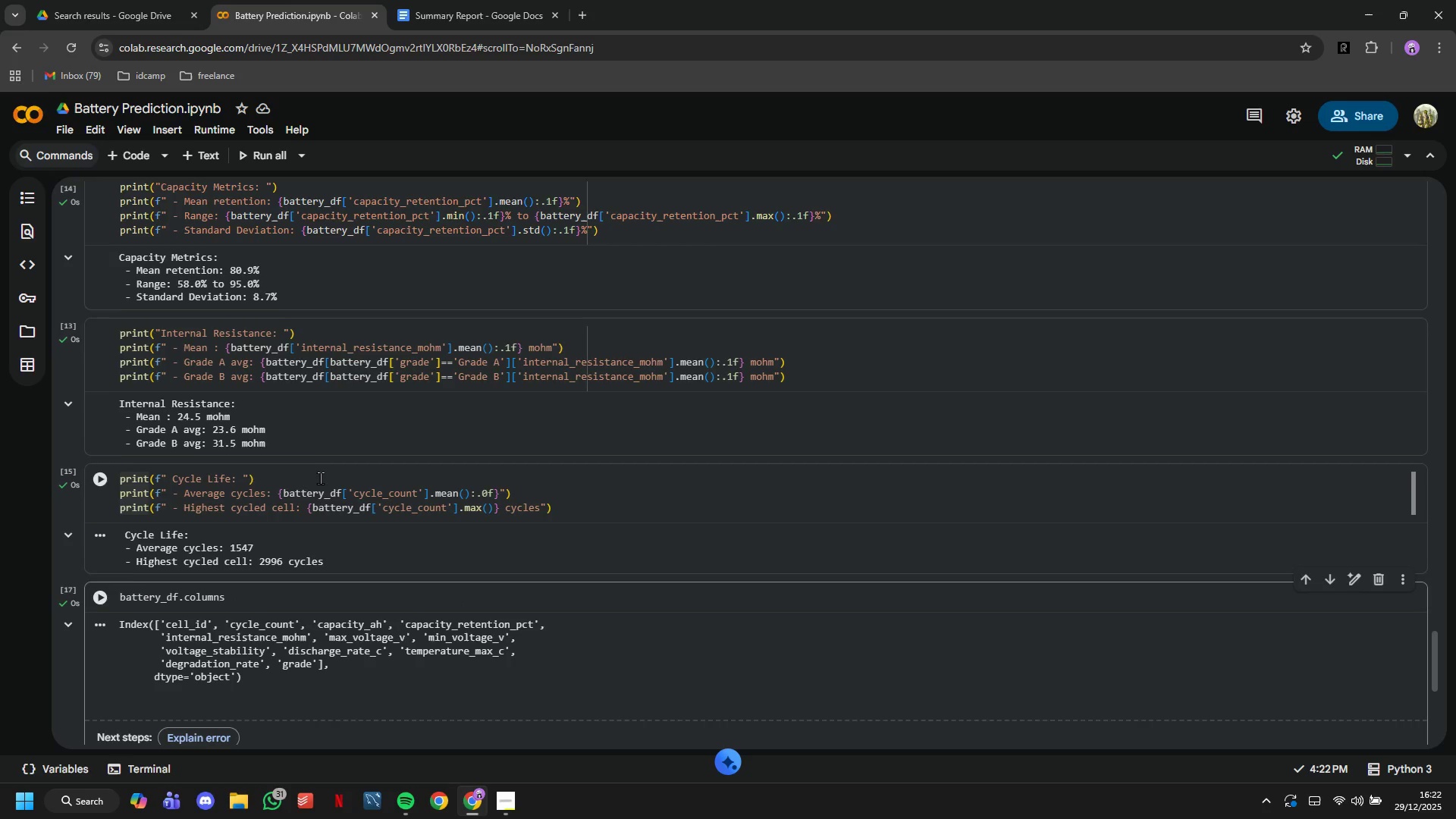 
scroll: coordinate [320, 478], scroll_direction: down, amount: 2.0
 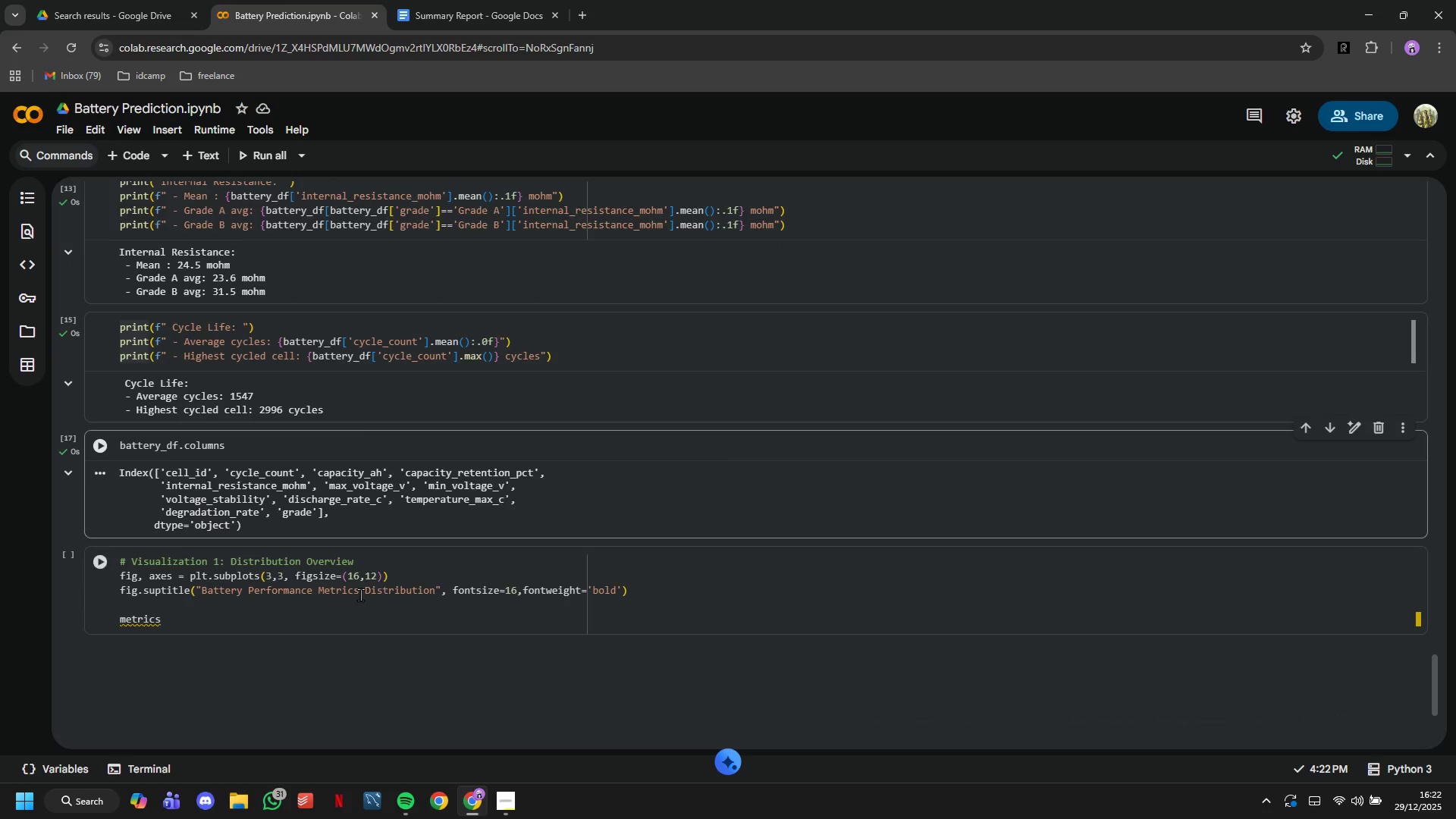 
left_click([357, 611])
 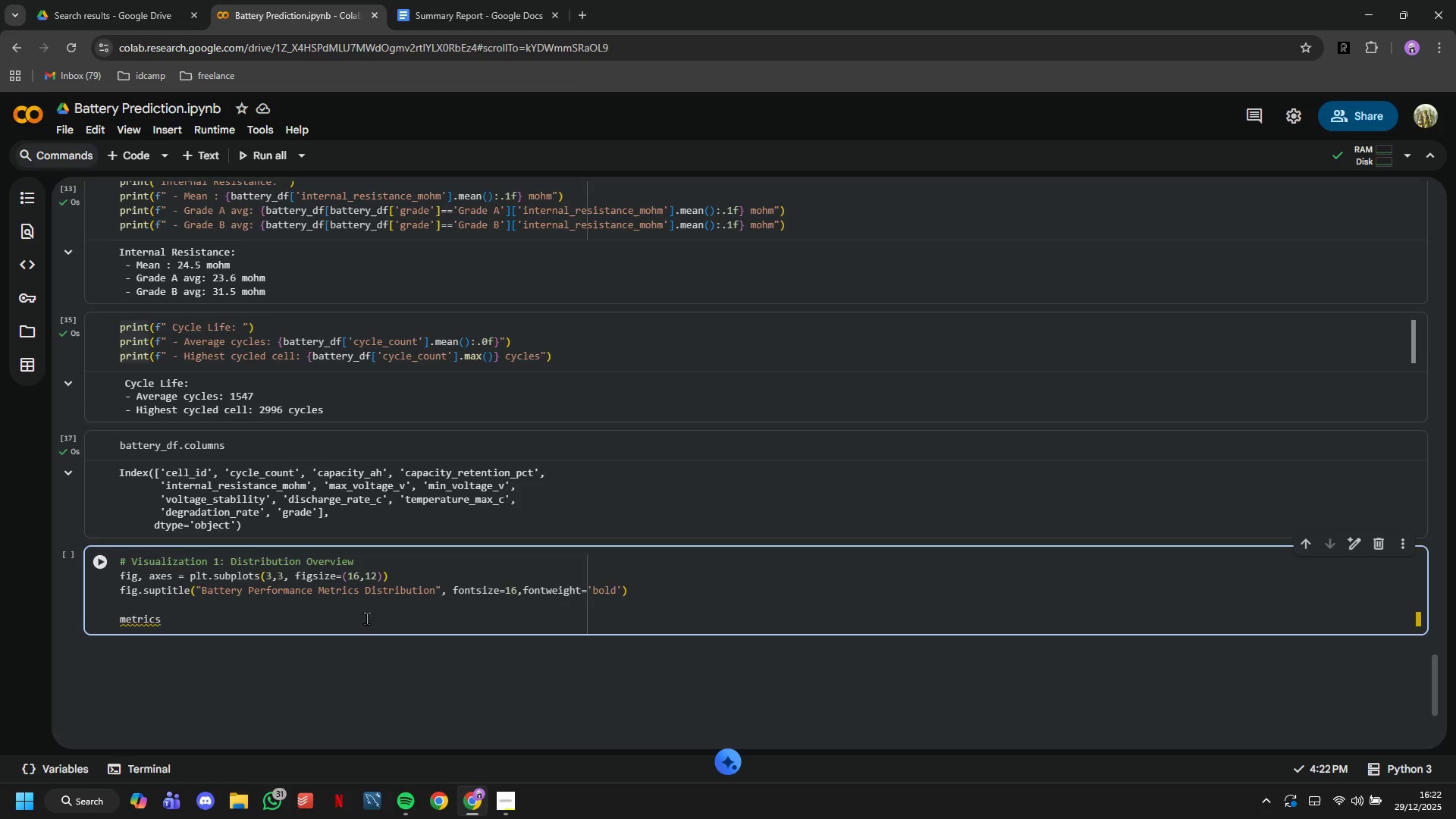 
left_click([366, 618])
 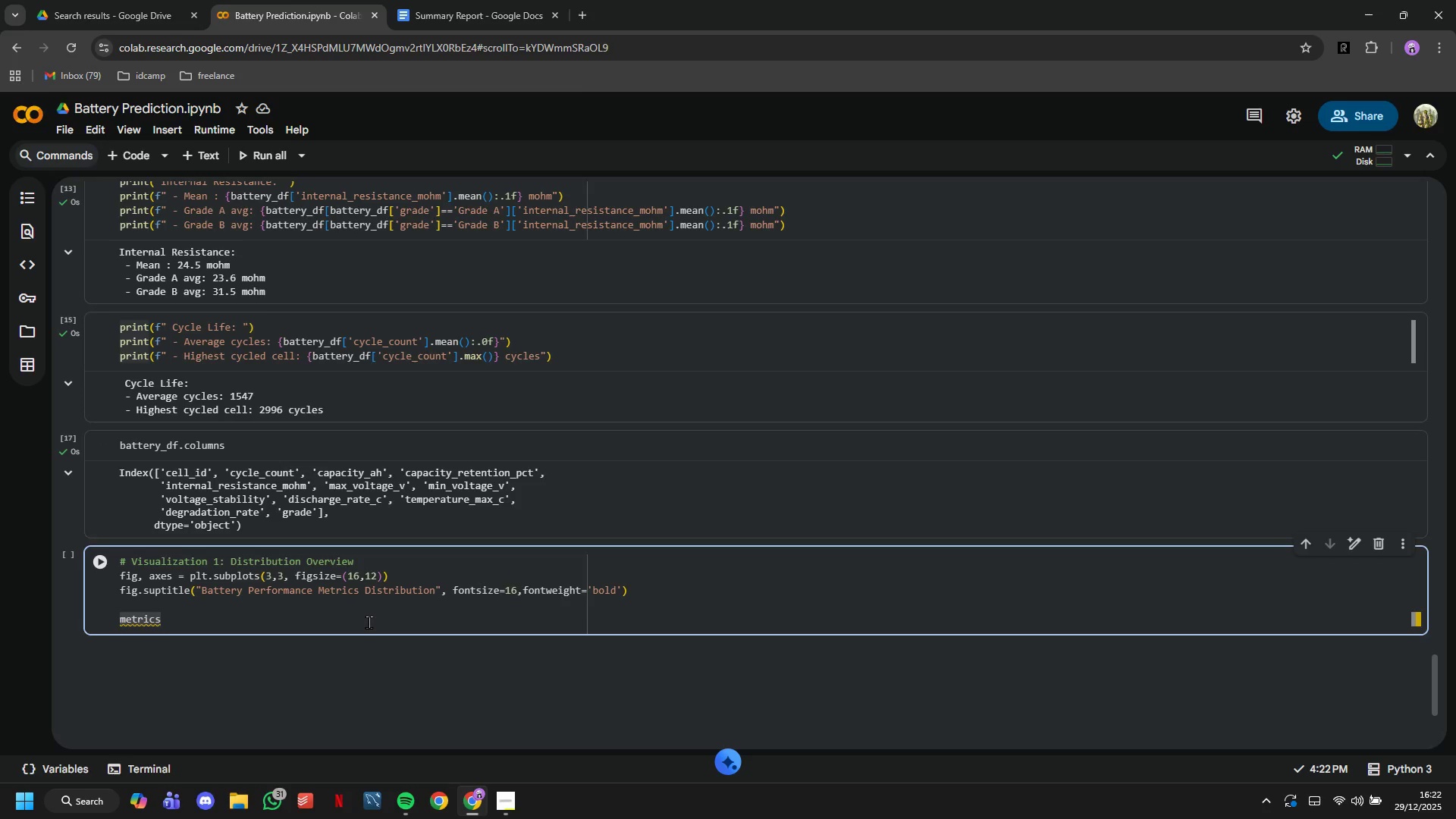 
key(Space)
 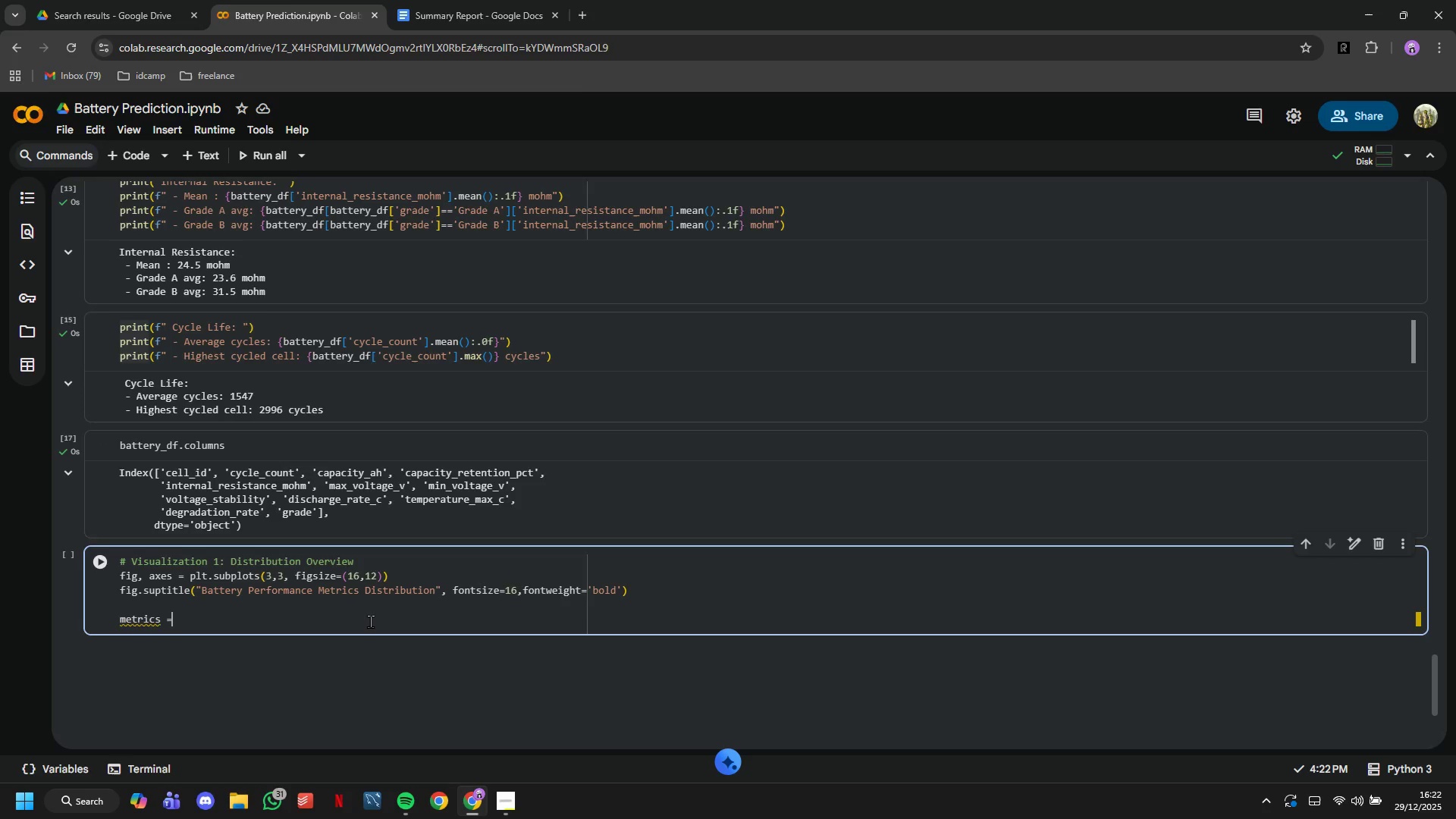 
key(Equal)
 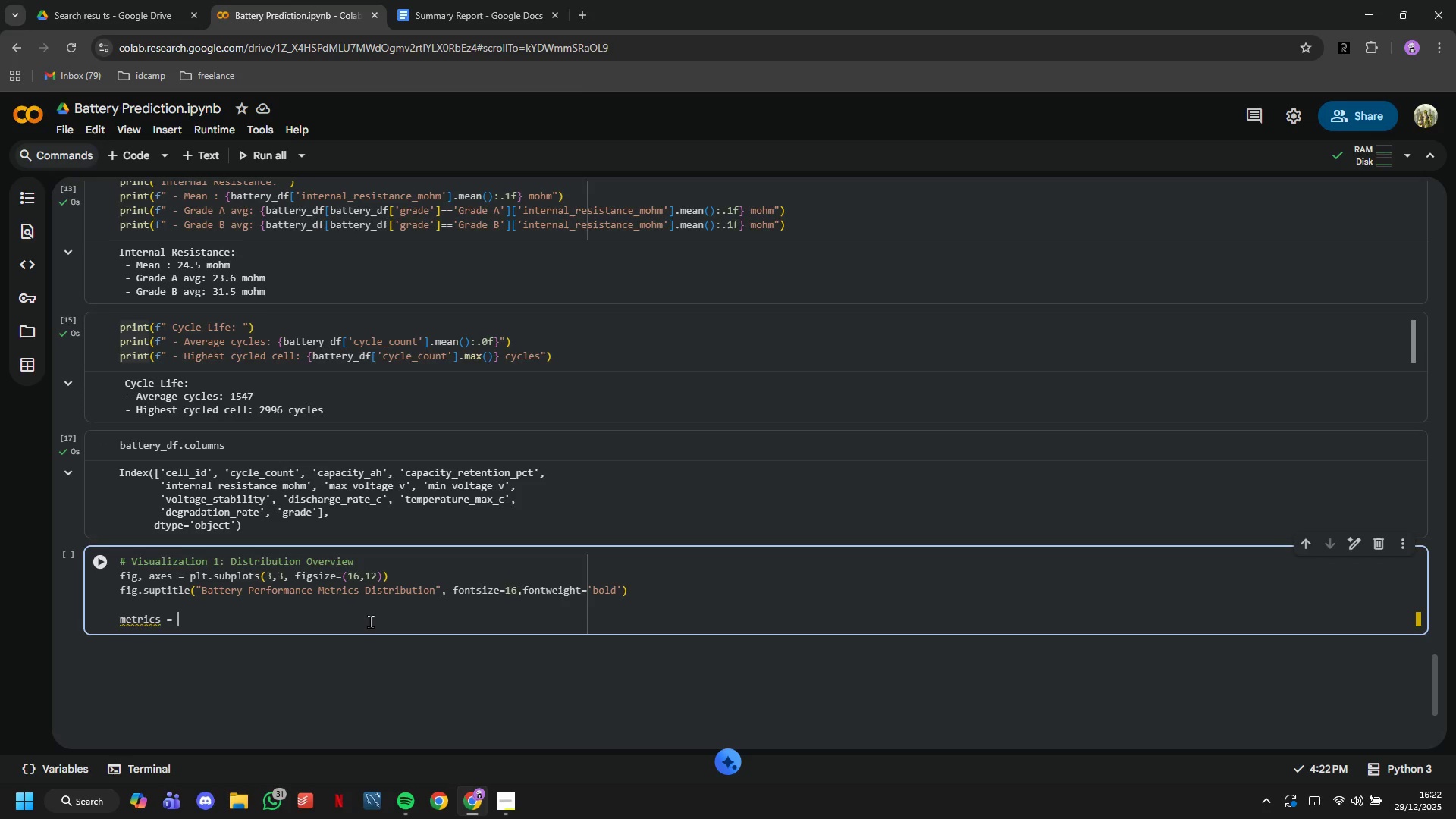 
key(Space)
 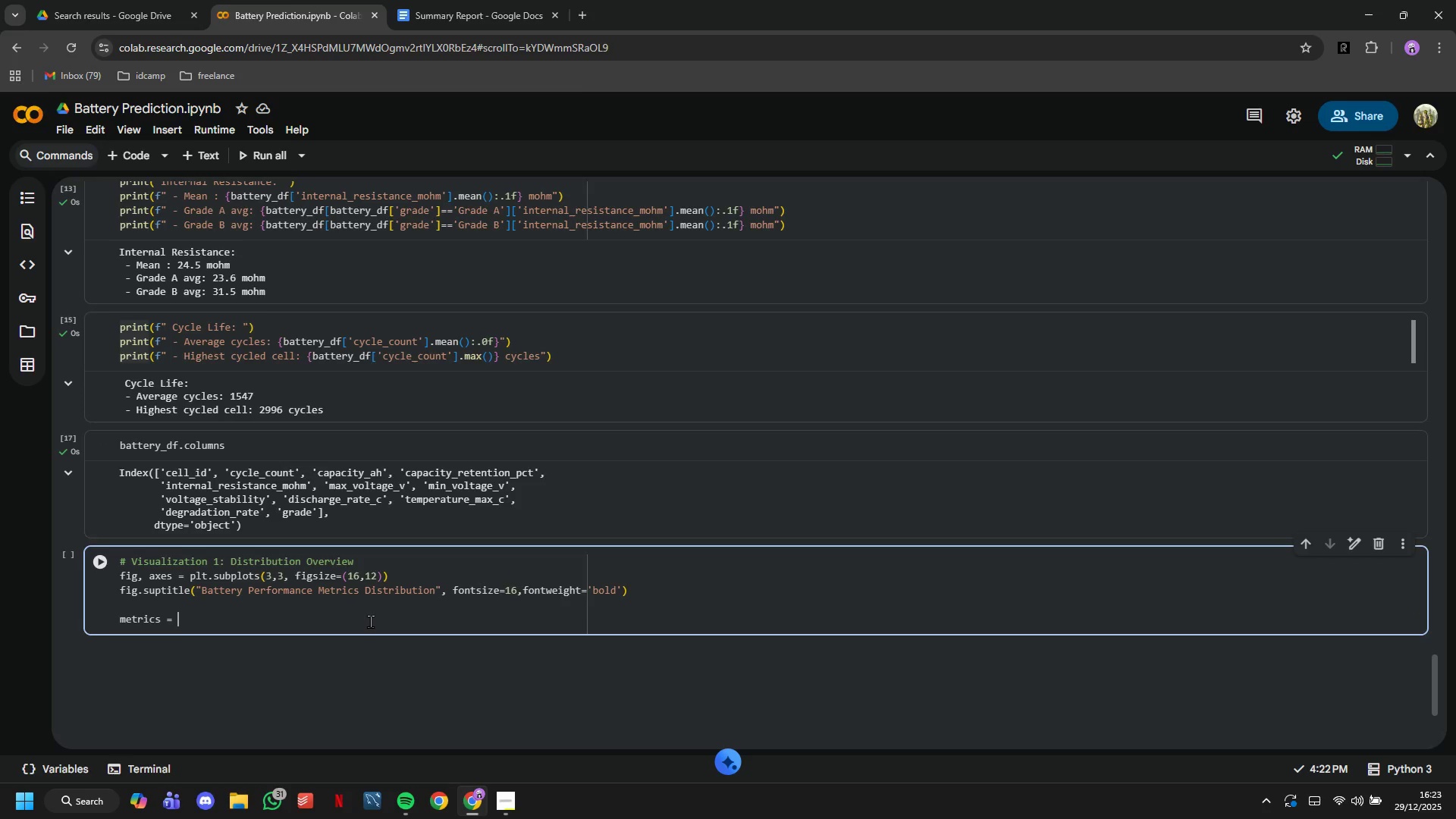 
key(BracketLeft)
 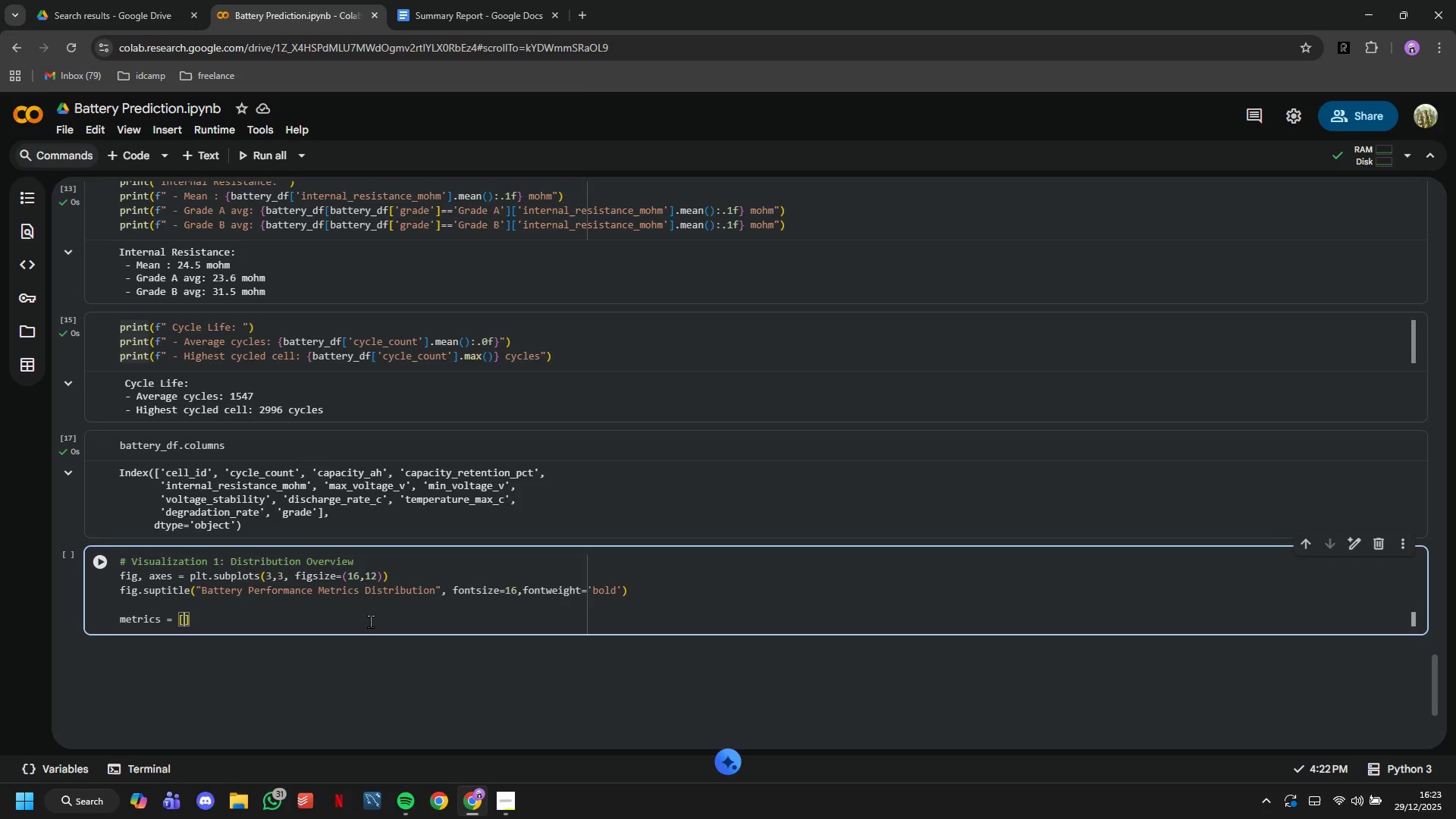 
key(Shift+ShiftRight)
 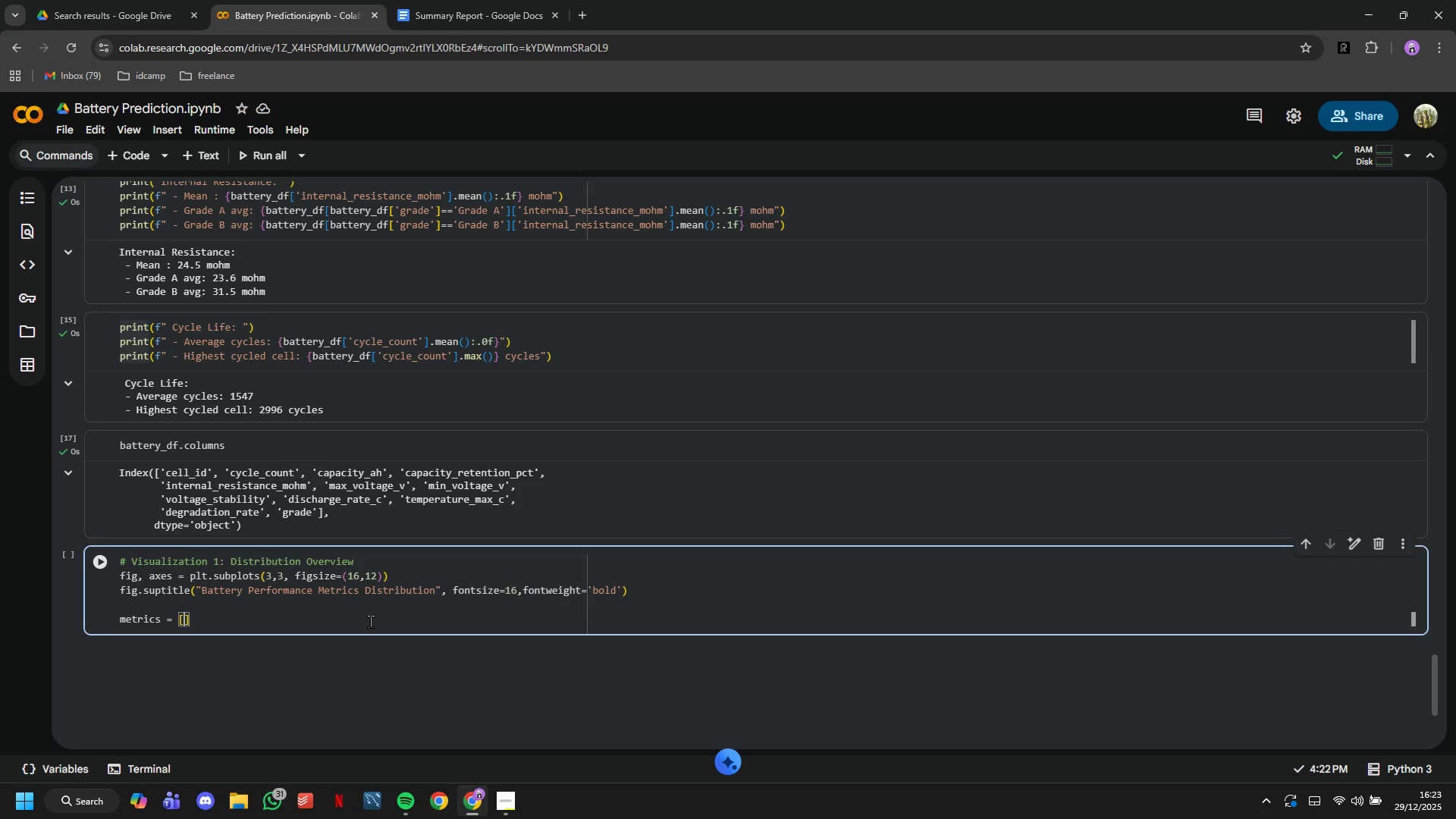 
key(Enter)
 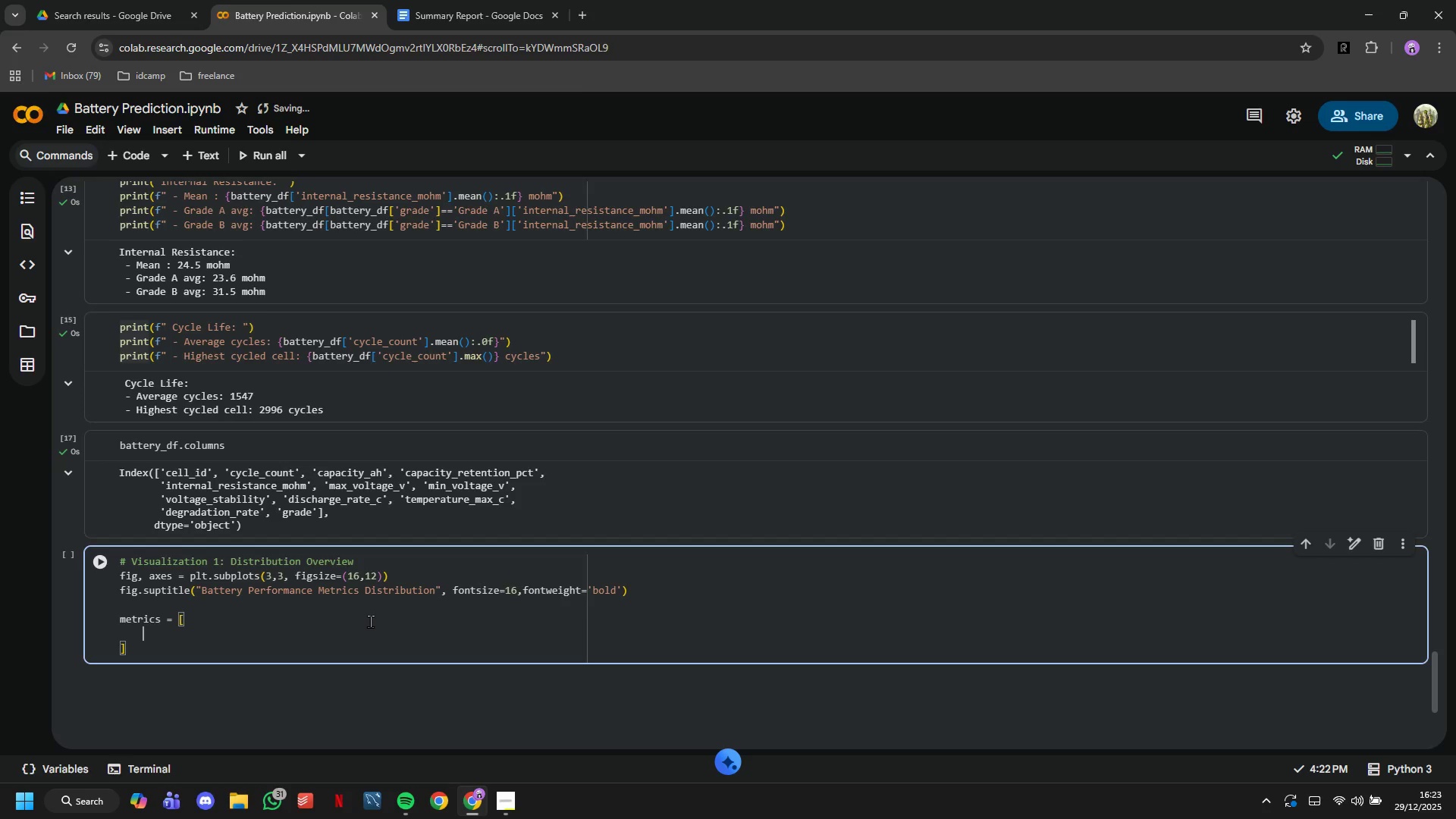 
hold_key(key=Enter, duration=0.89)
 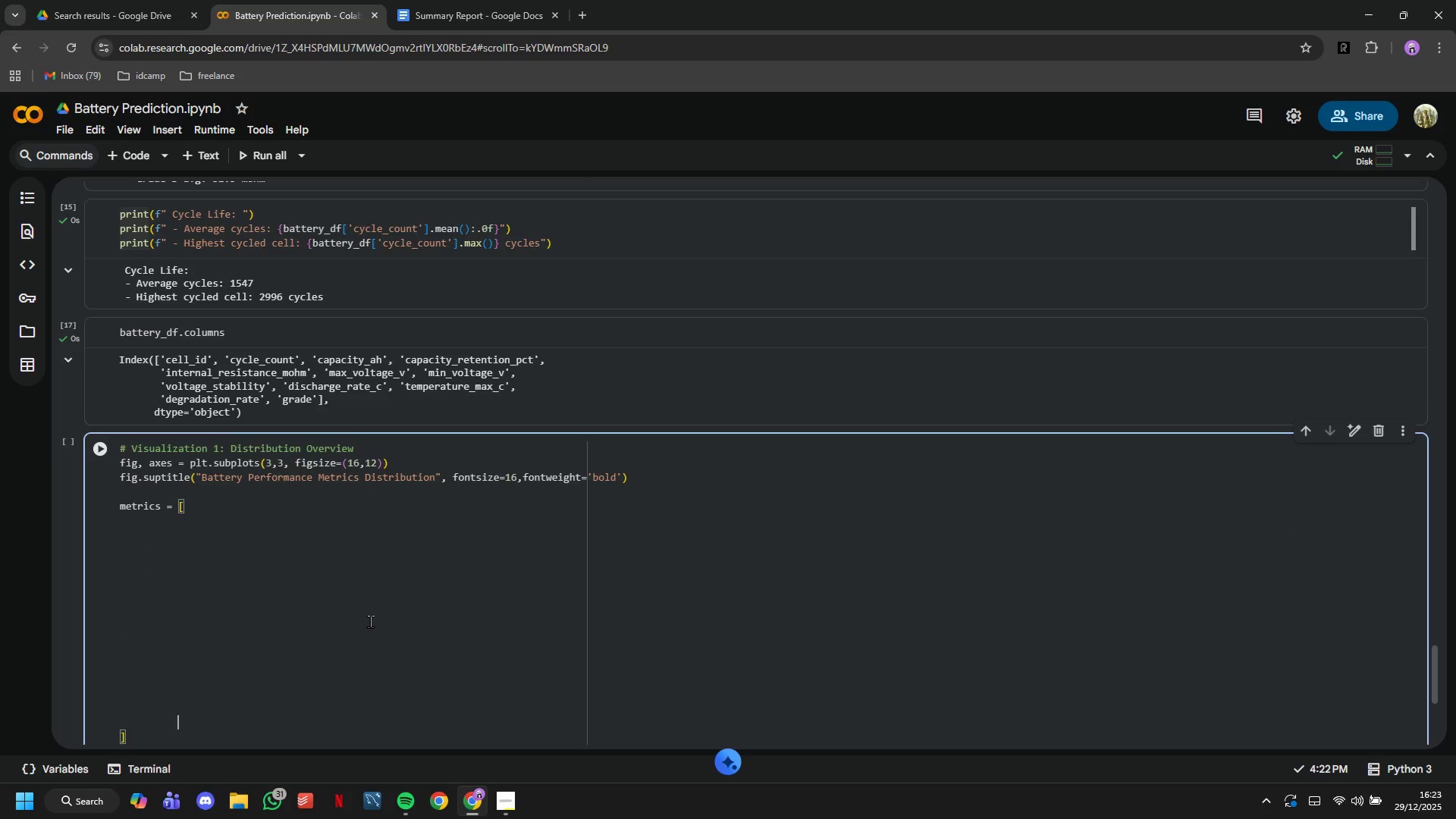 
hold_key(key=Backspace, duration=0.77)
 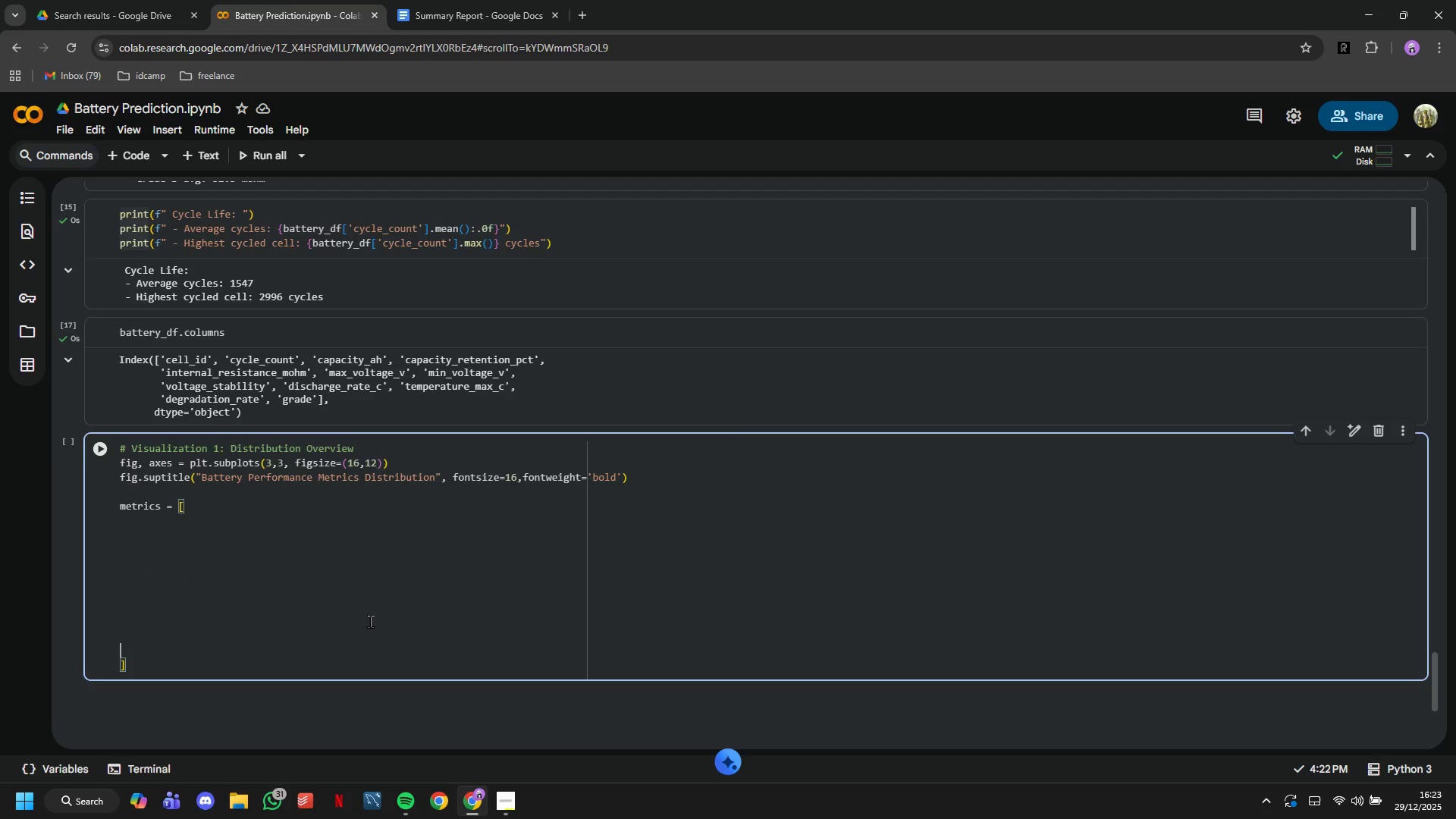 
hold_key(key=Backspace, duration=0.78)
 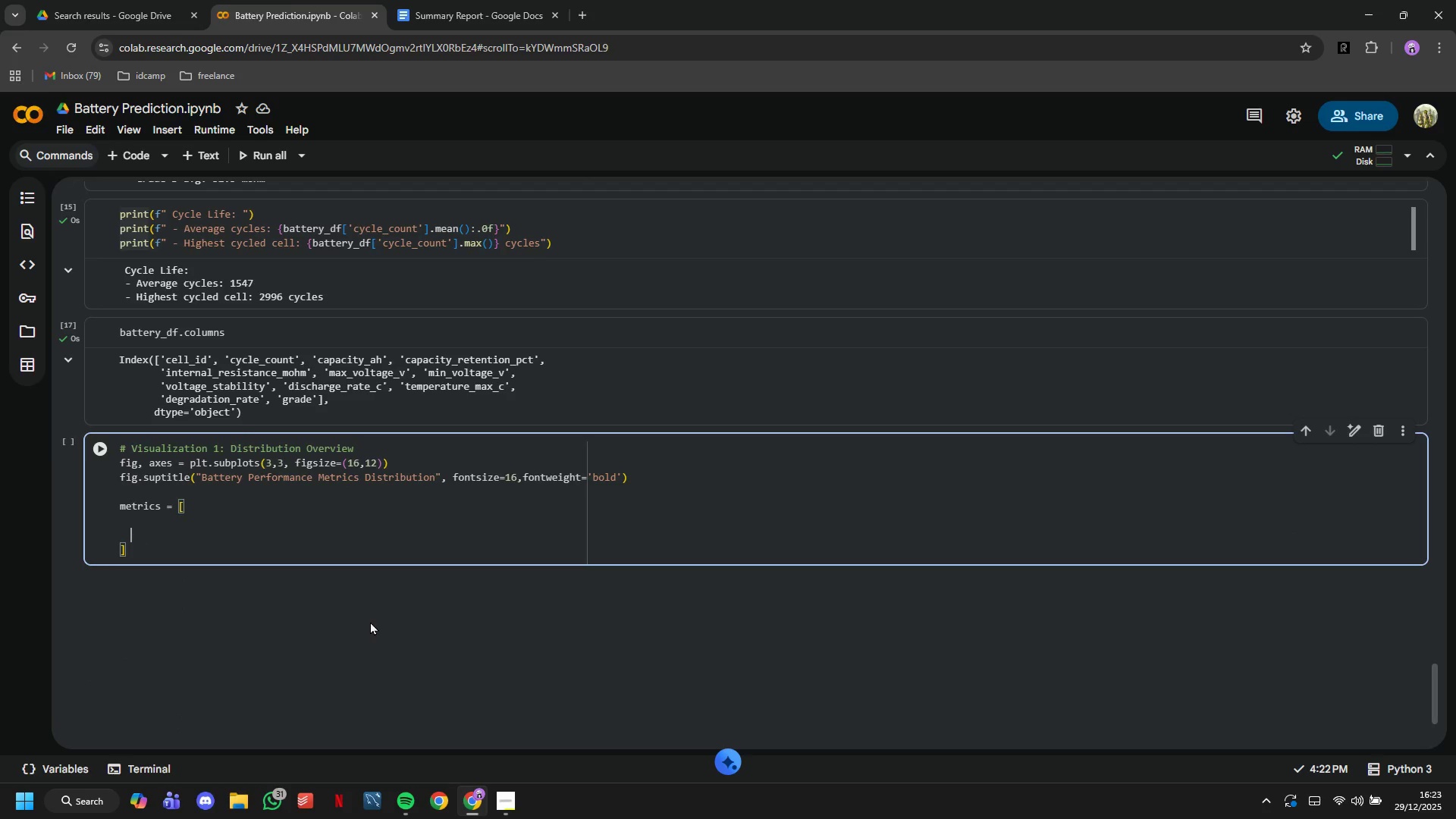 
hold_key(key=Backspace, duration=0.41)
 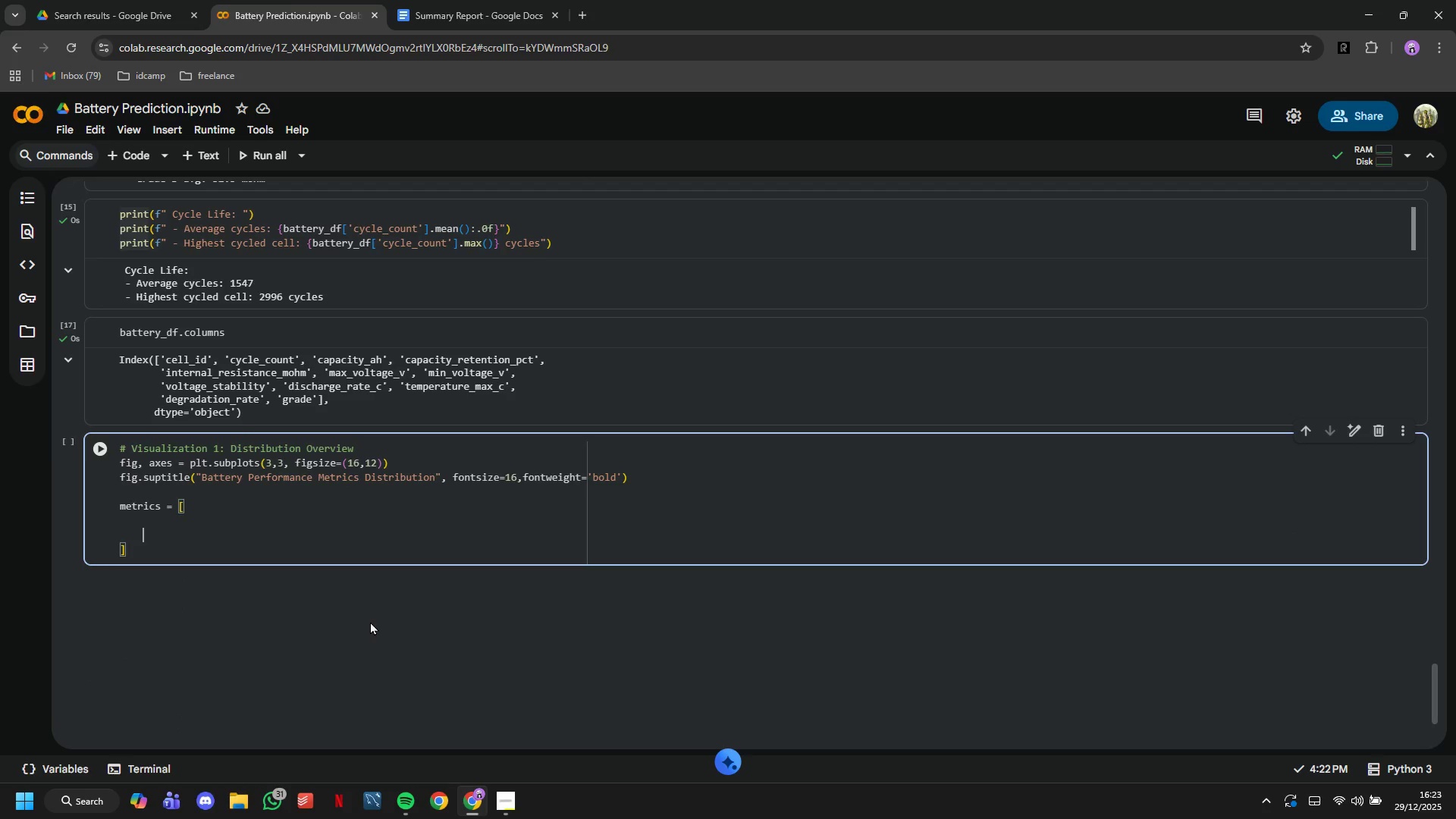 
key(Backspace)
 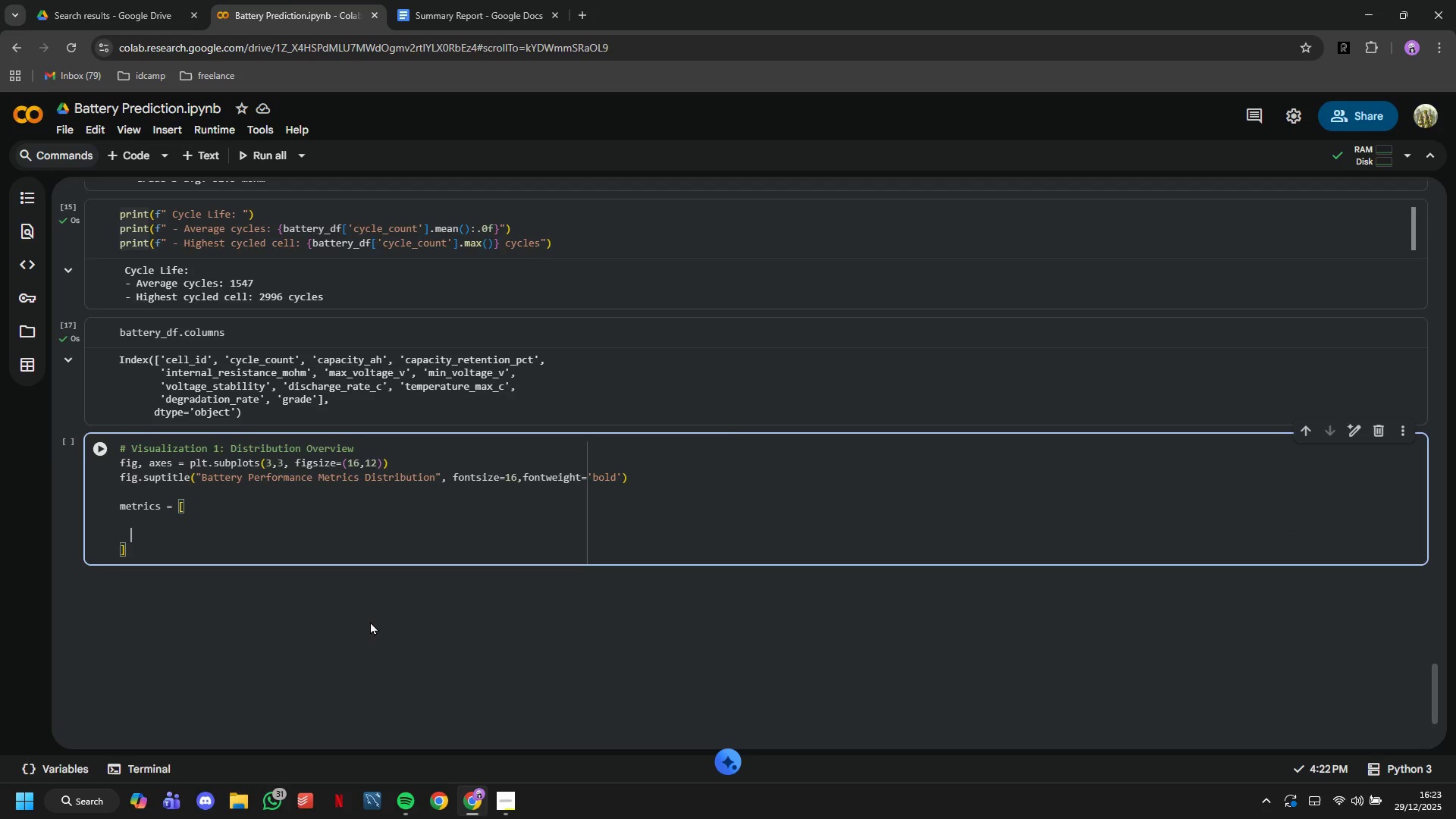 
key(Backspace)
 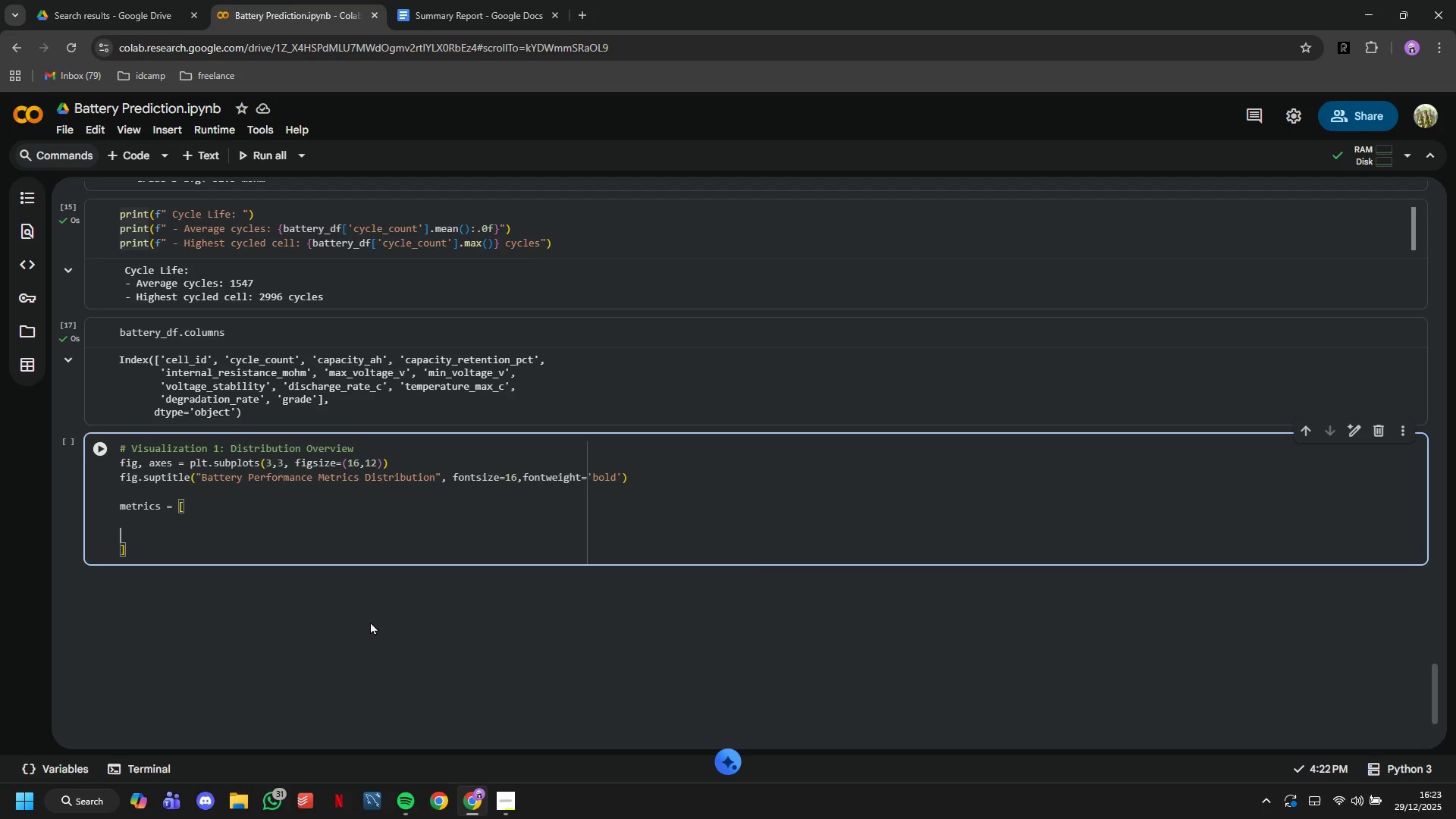 
key(Backspace)
 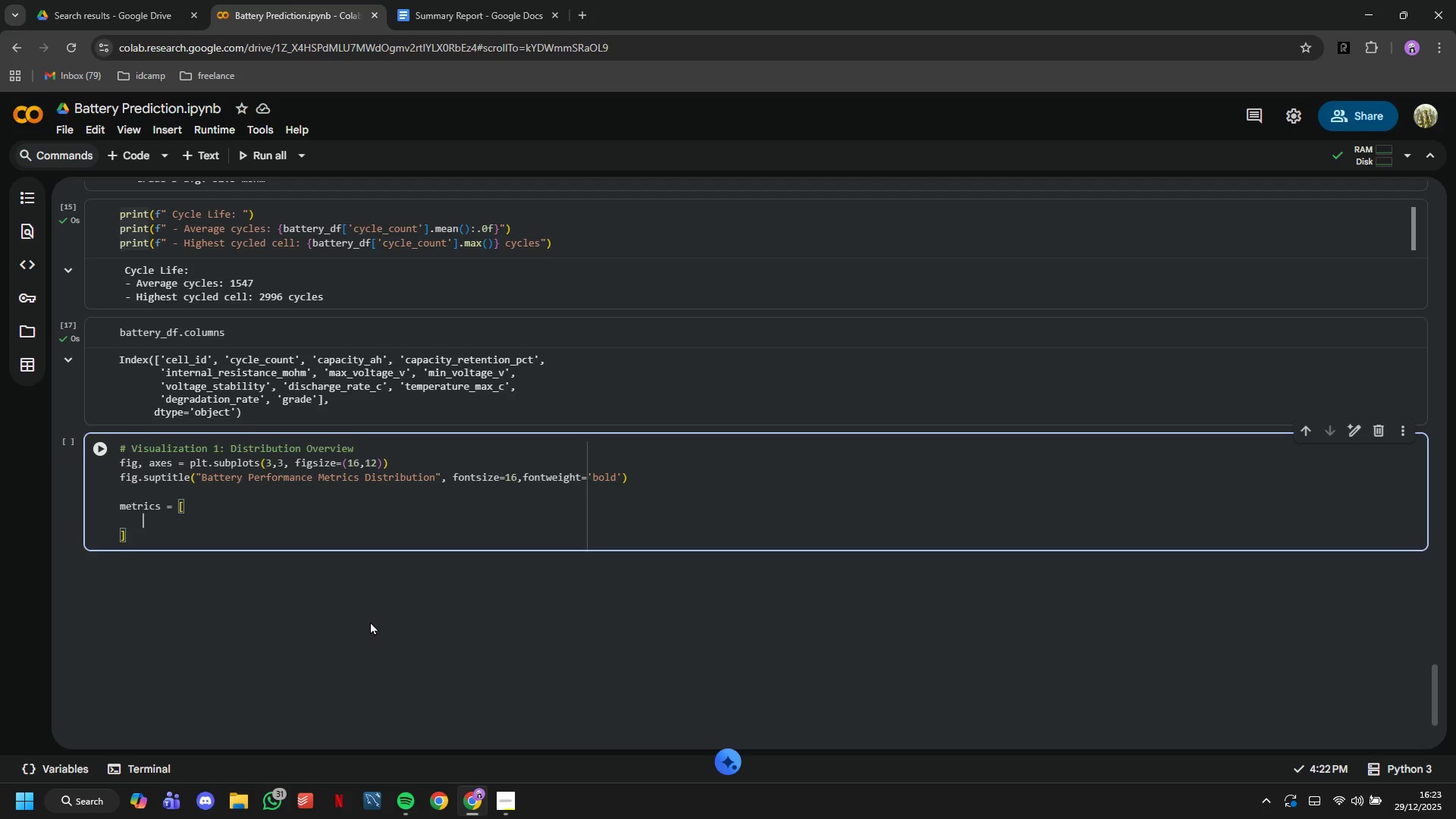 
key(Backspace)
 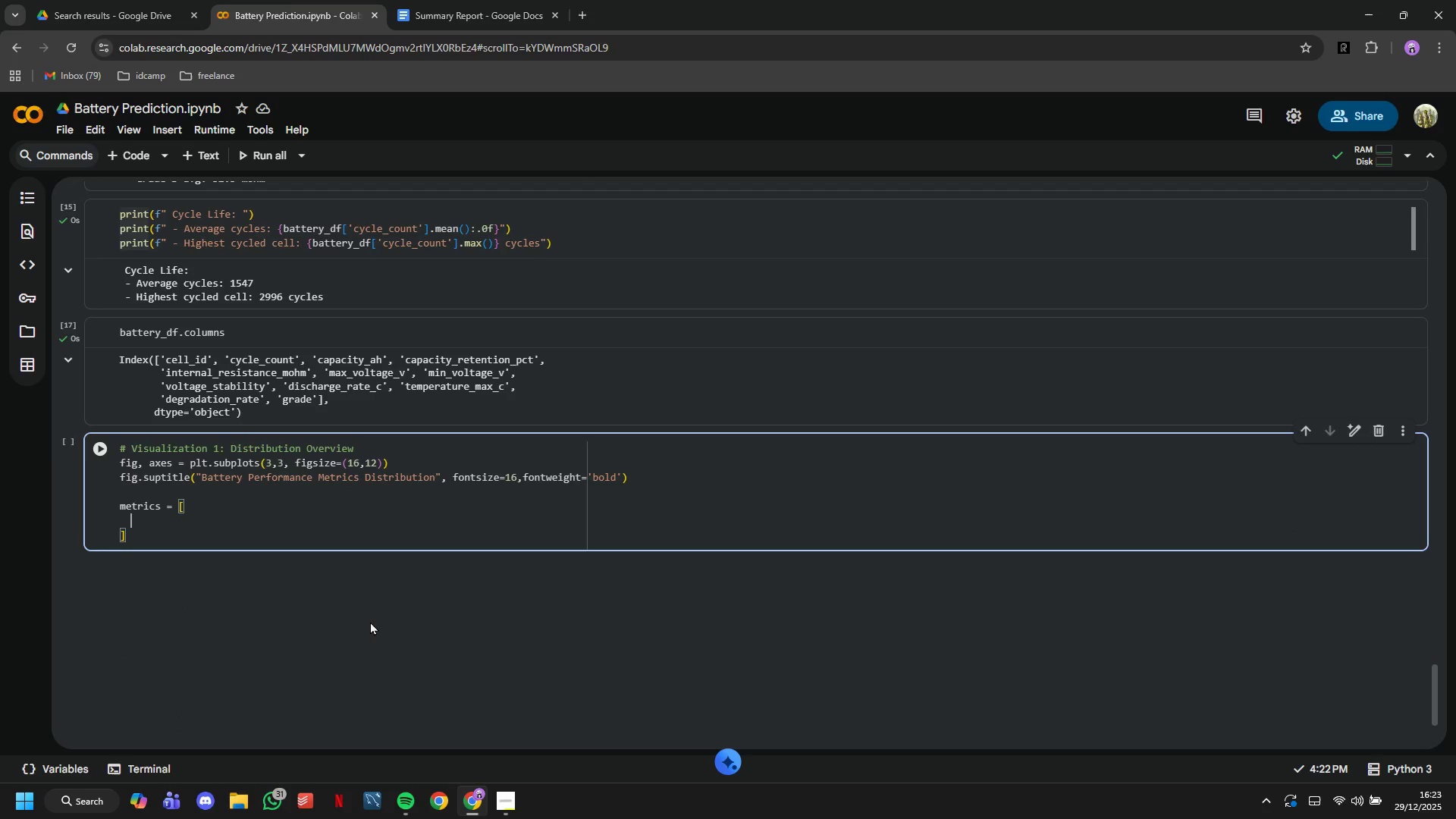 
key(Backspace)
 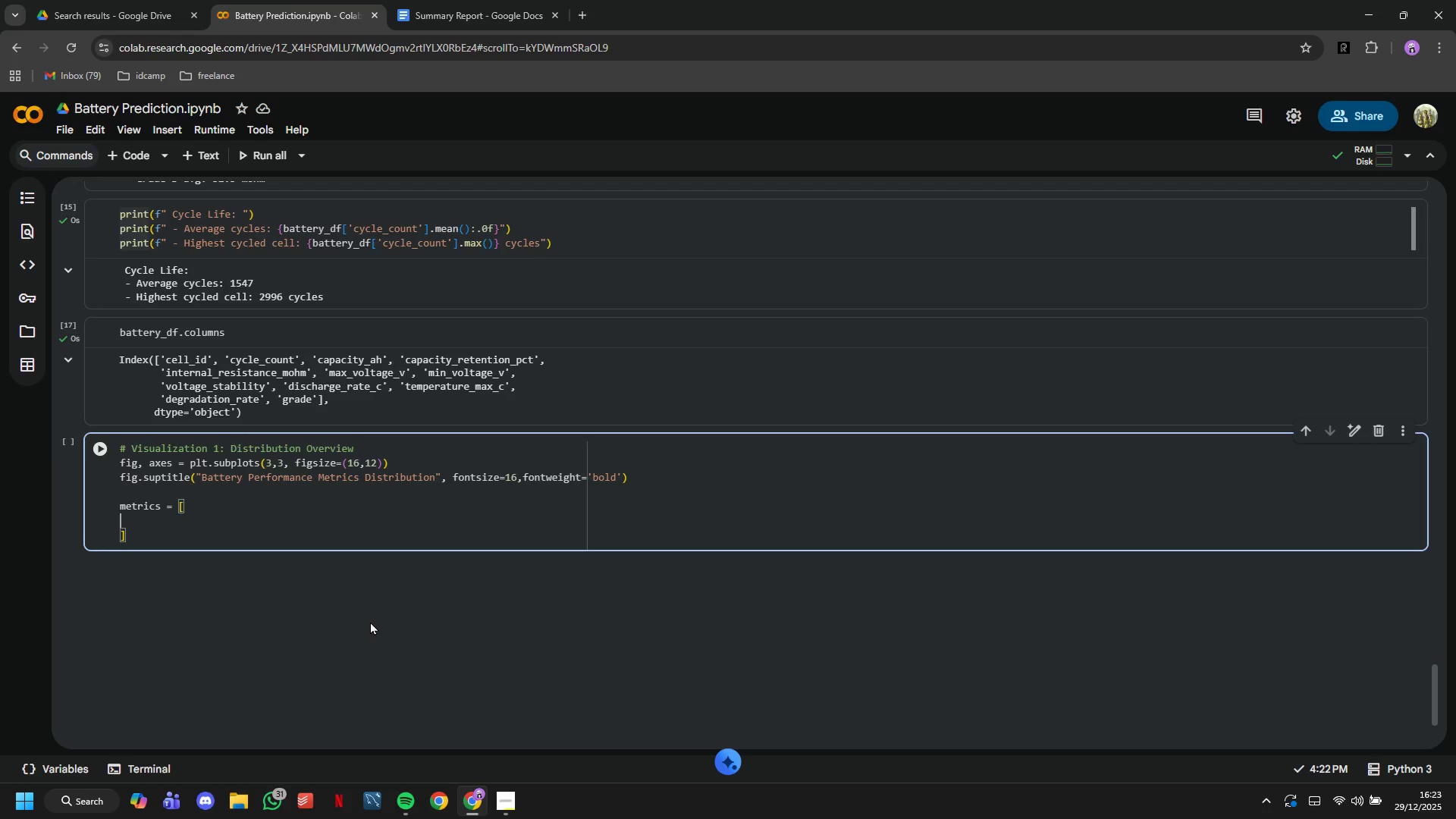 
key(Backspace)
 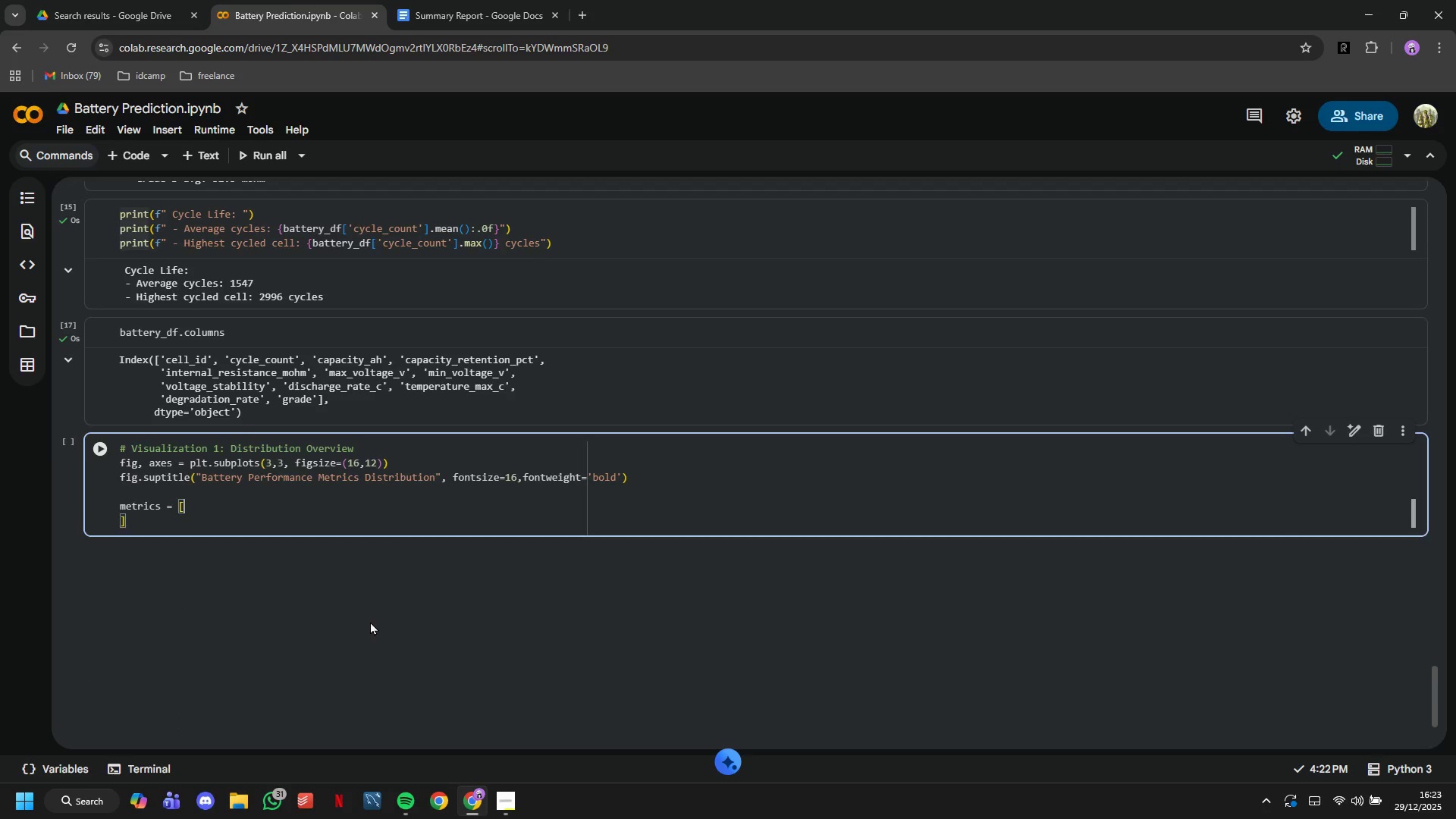 
key(Backspace)
 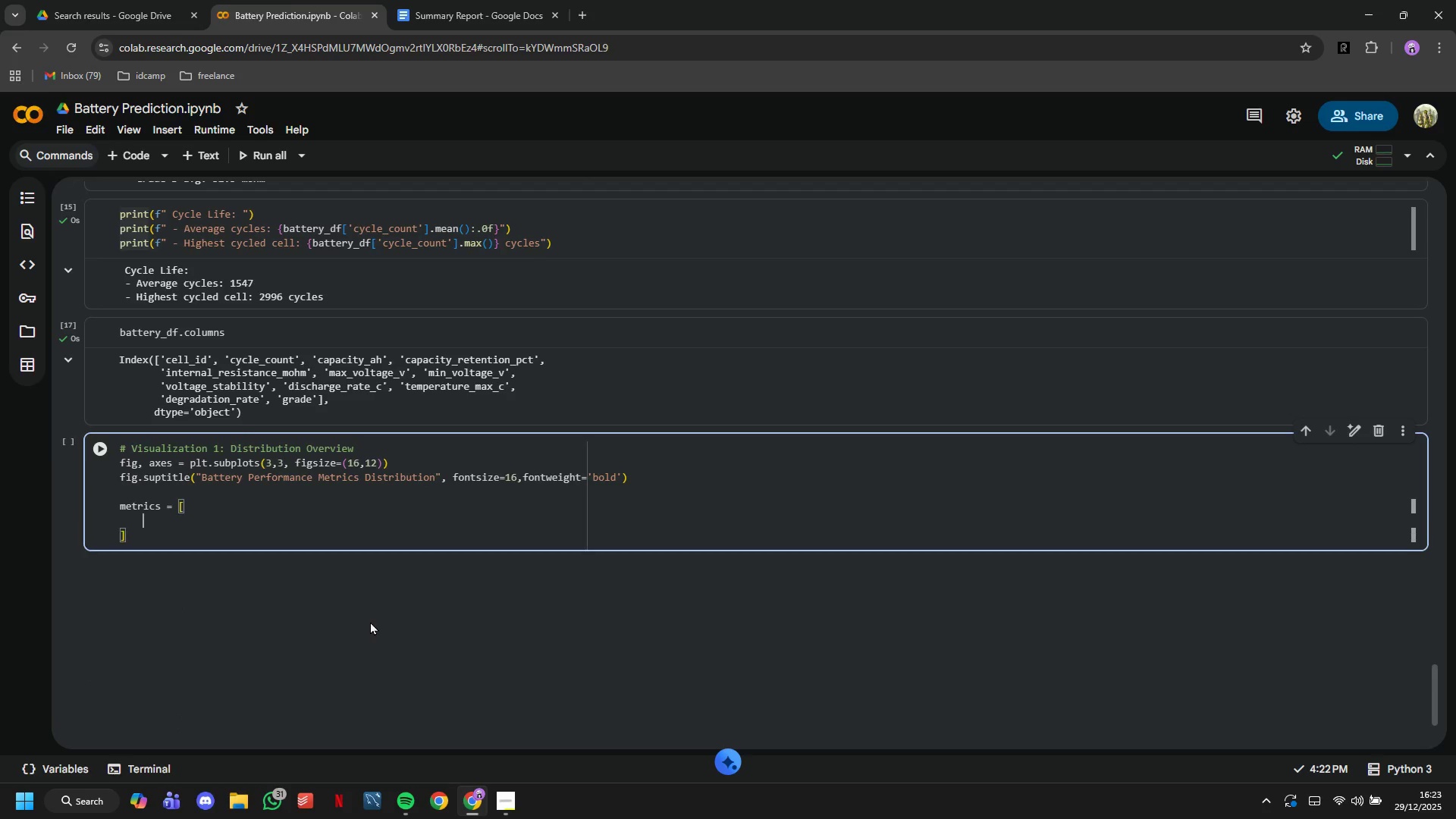 
key(Enter)
 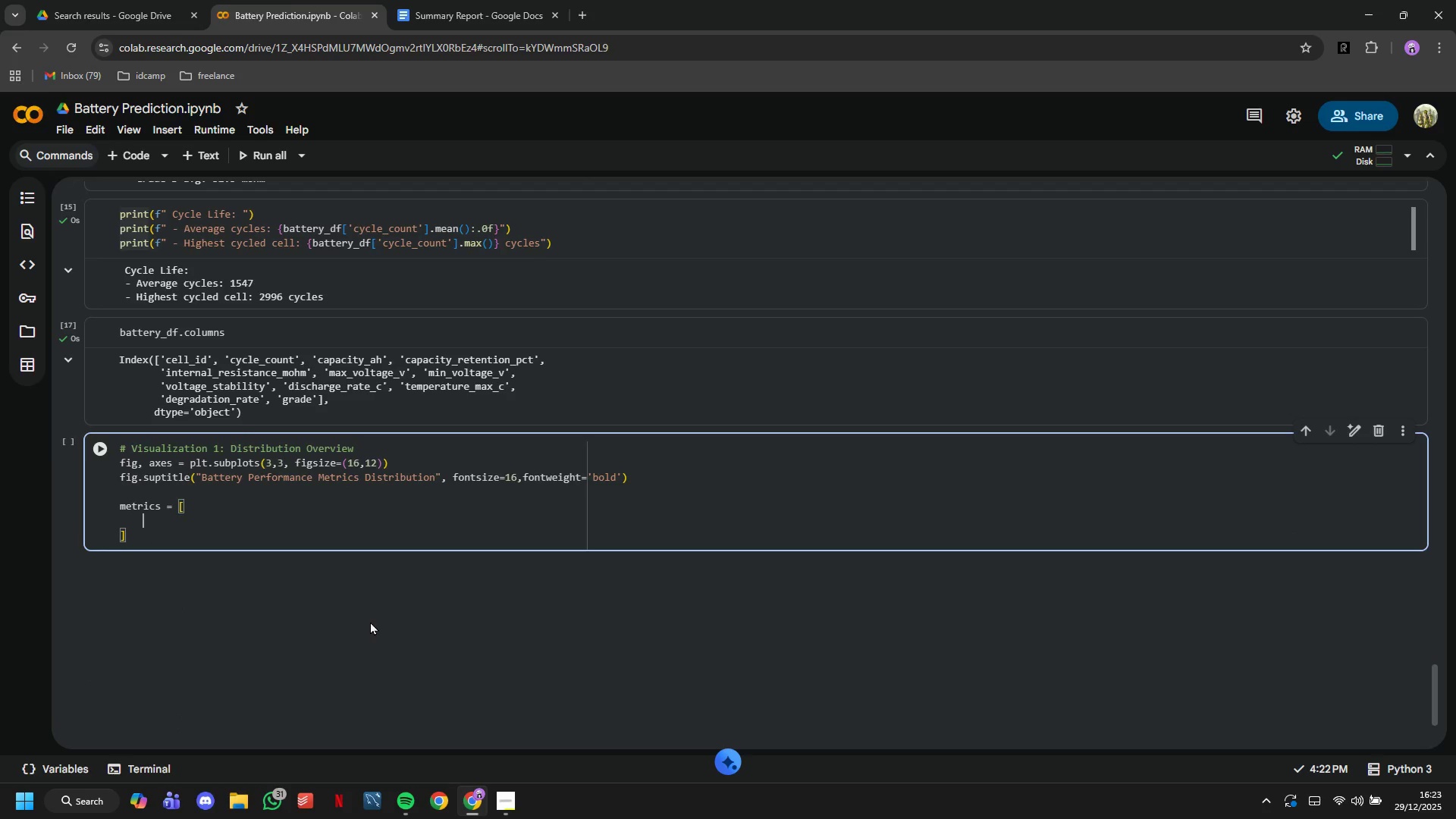 
type(('capacity)
 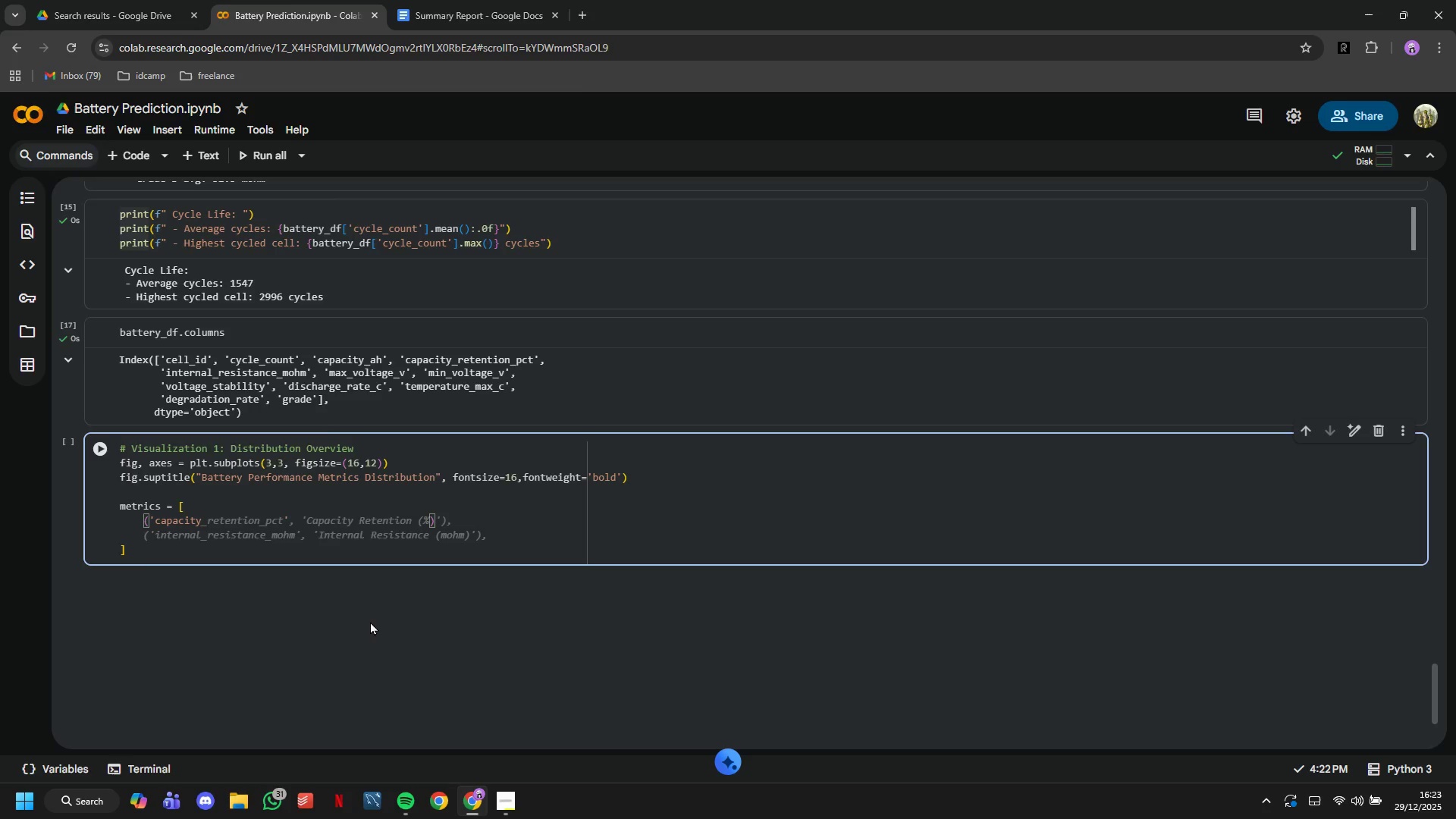 
type(_retention_pct)
 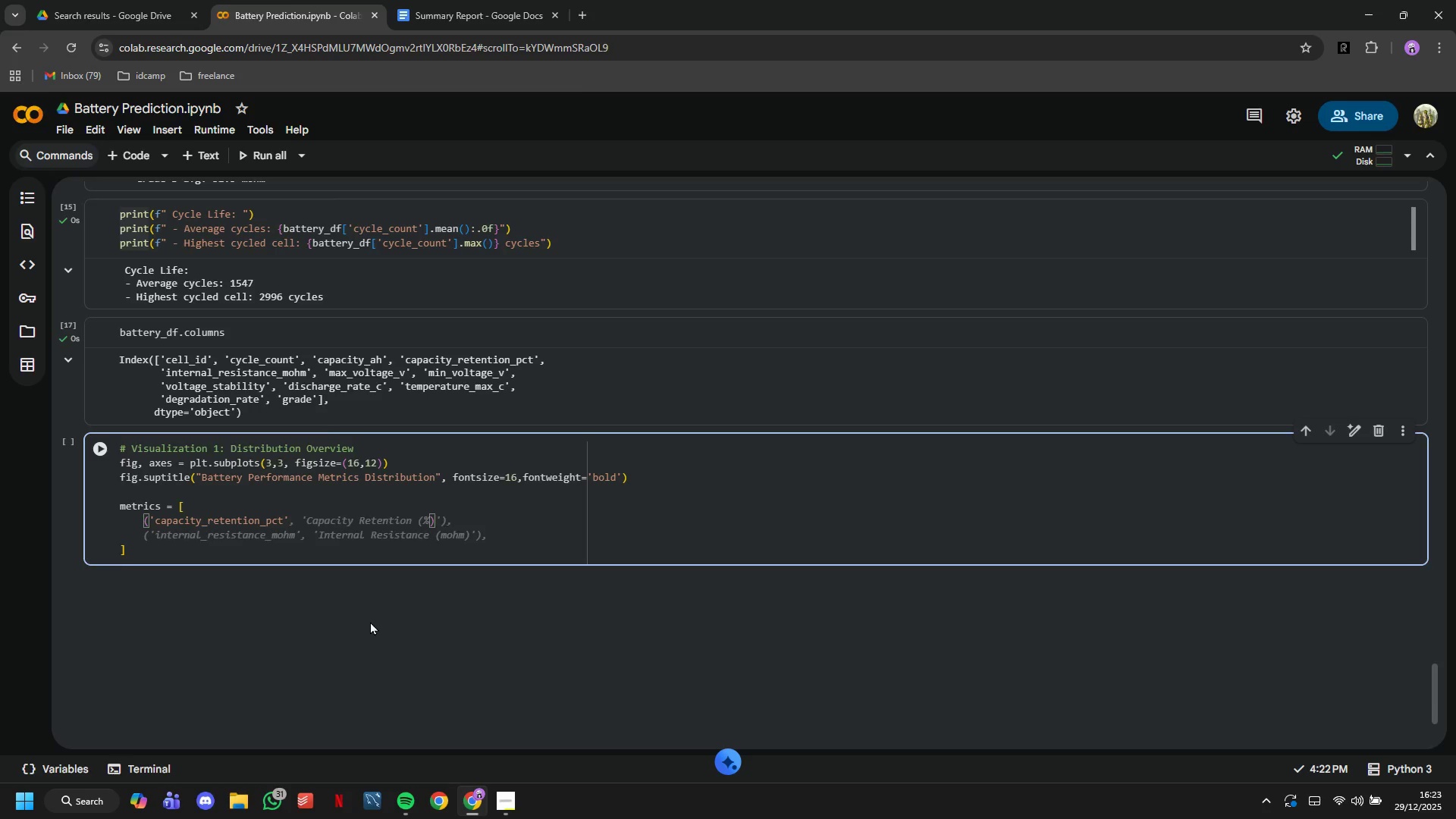 
key(ArrowRight)
 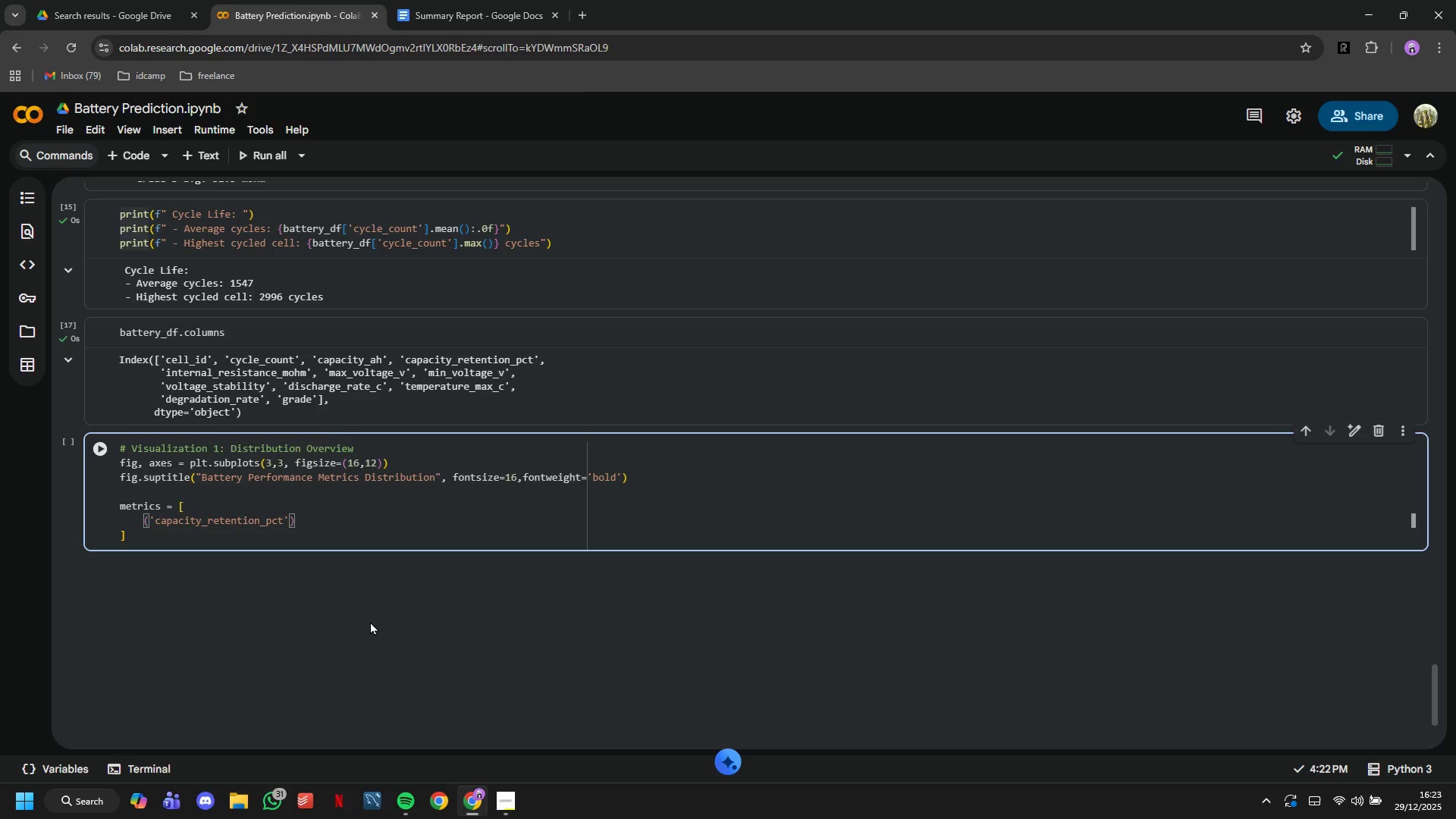 
type(,'Capacity Retention (%)
 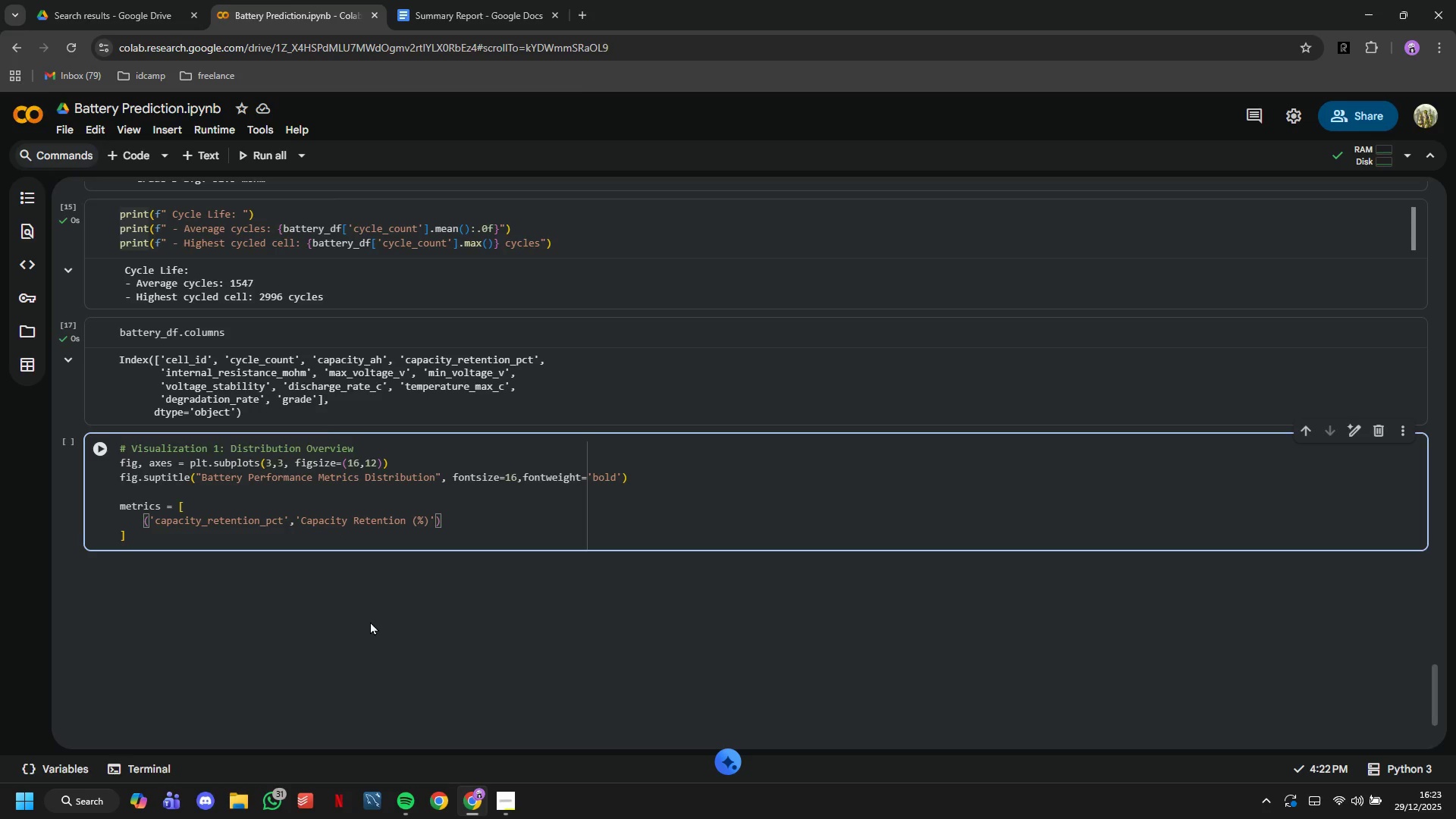 
key(ArrowRight)
 